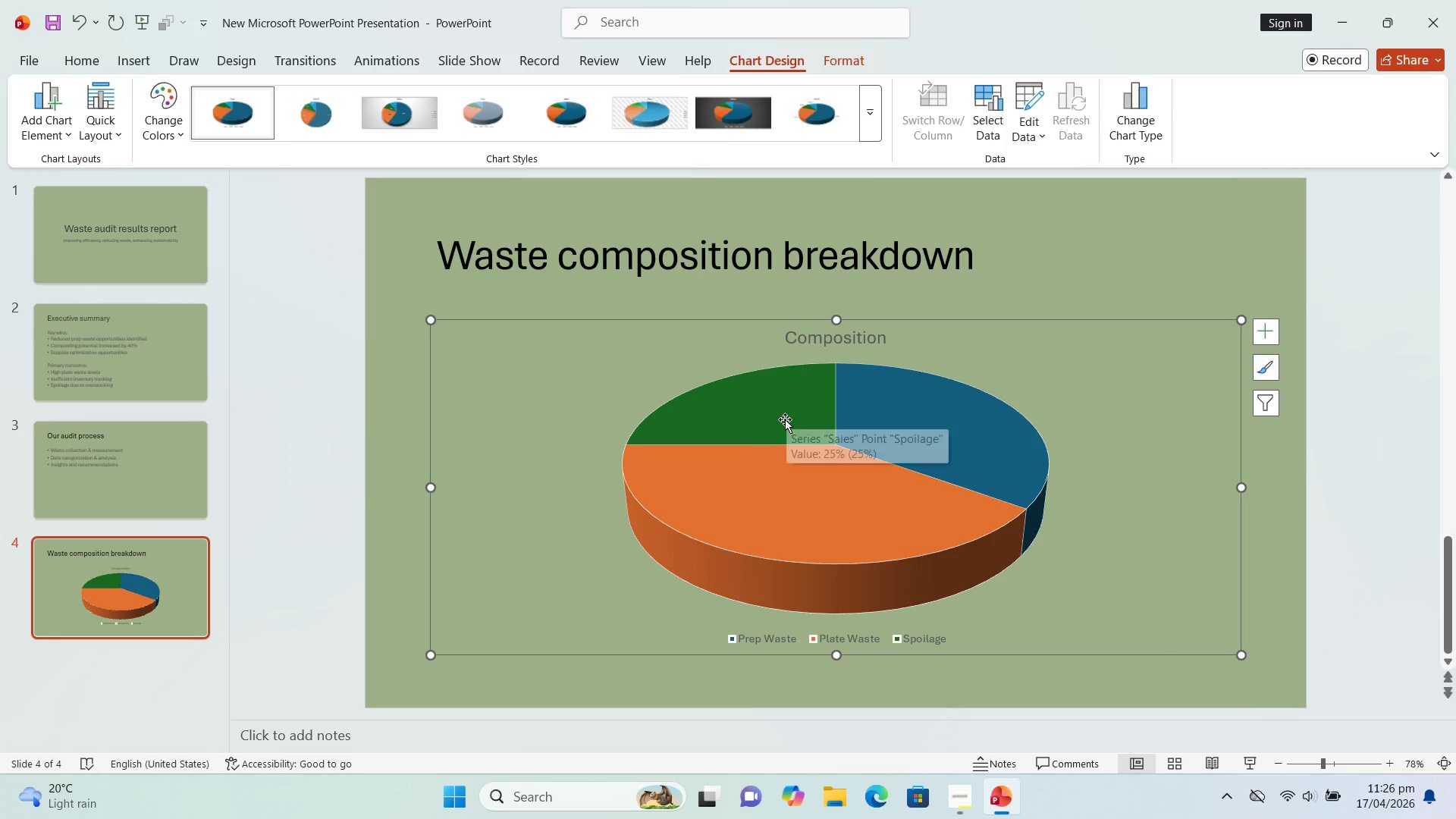 
wait(5.88)
 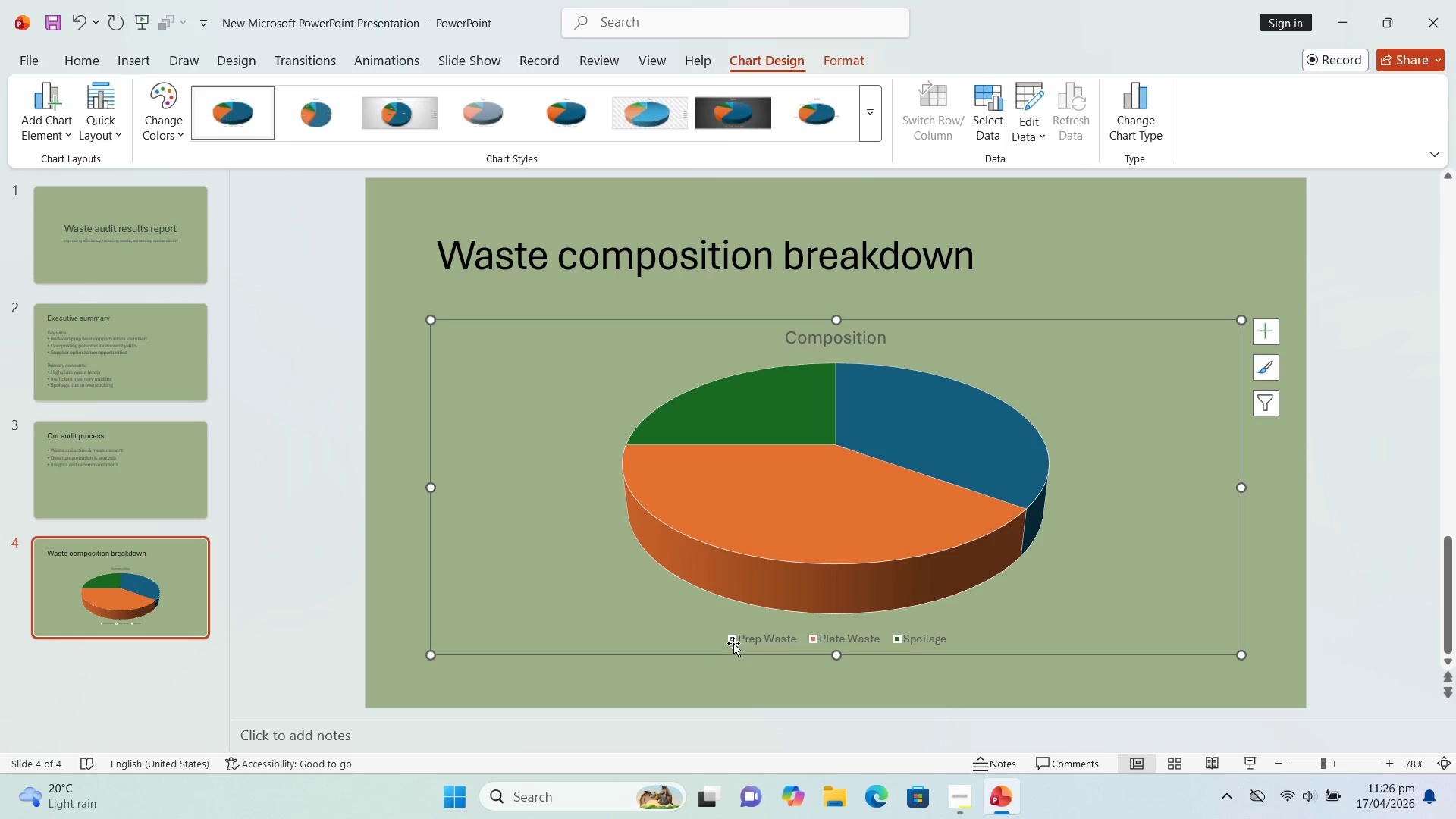 
mouse_move([785, 437])
 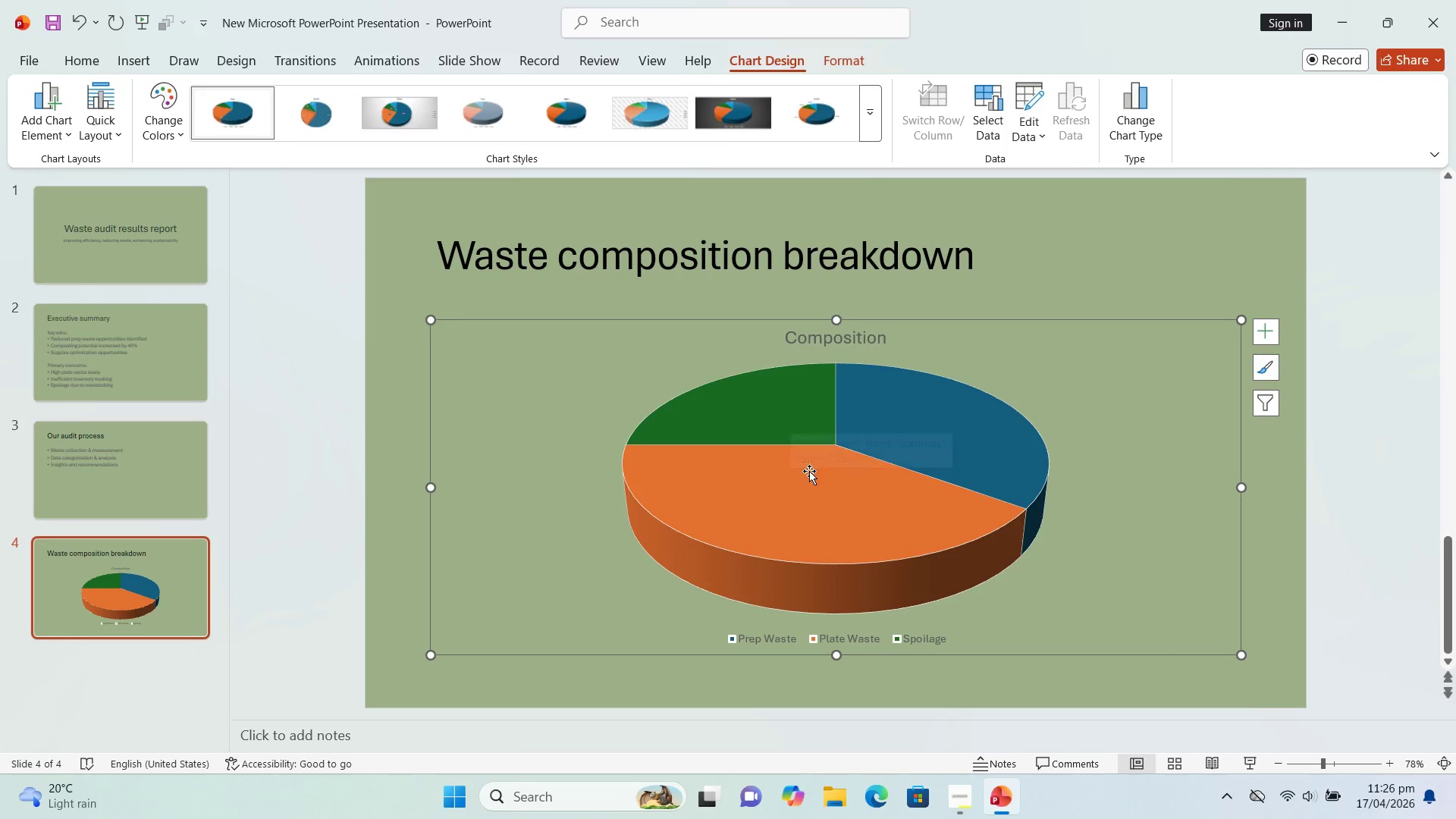 
mouse_move([824, 462])
 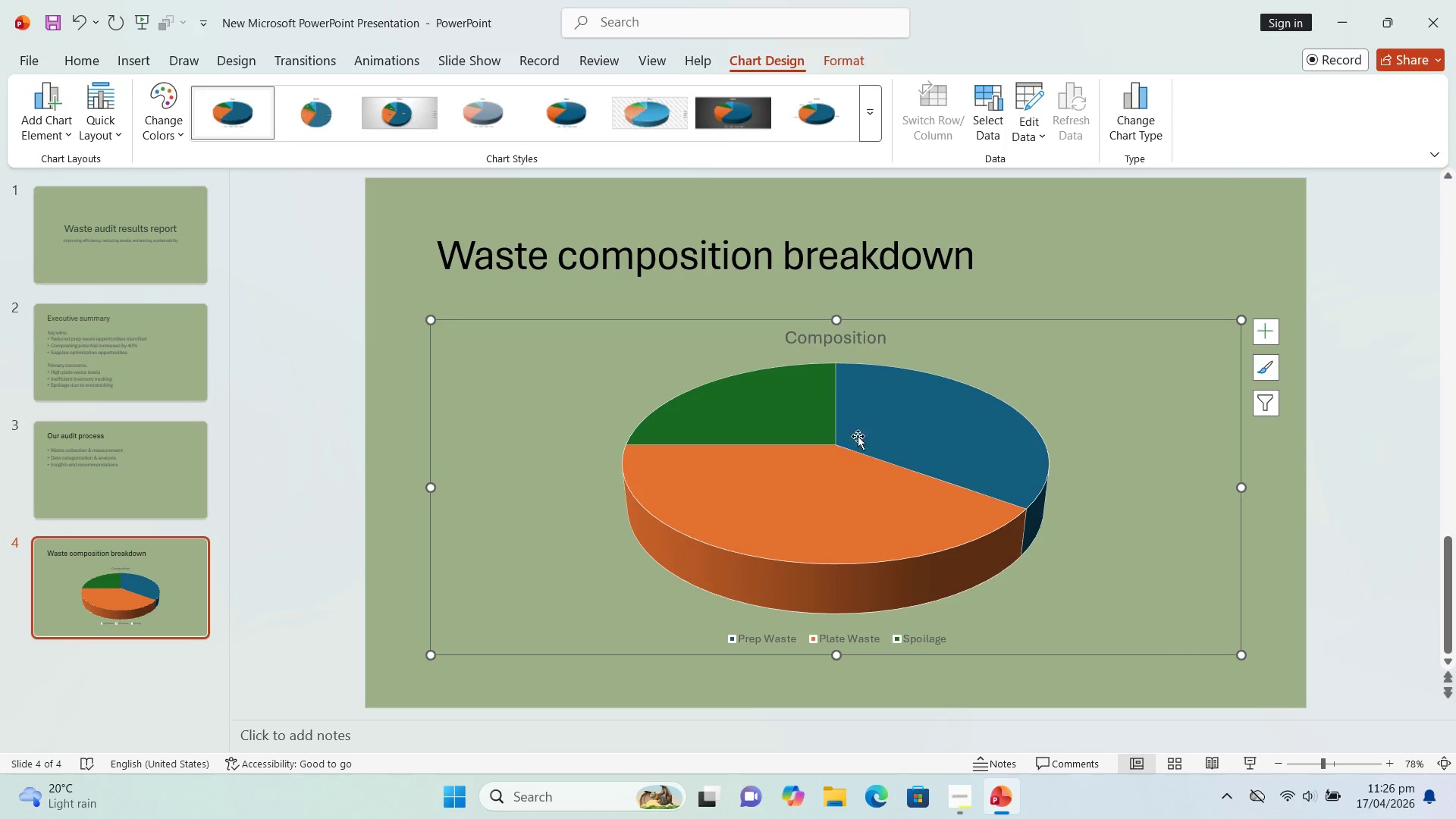 
mouse_move([849, 458])
 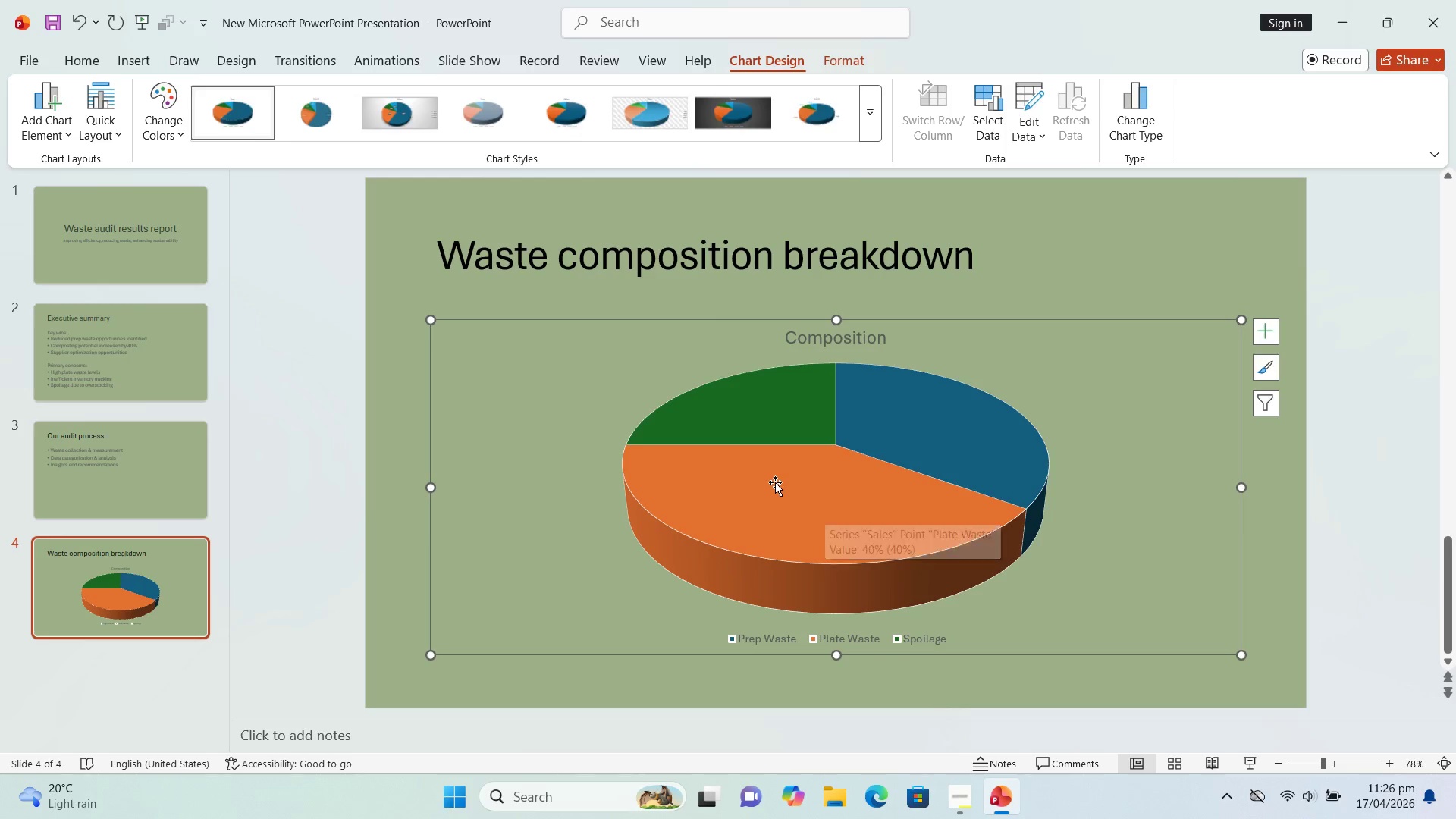 
mouse_move([780, 428])
 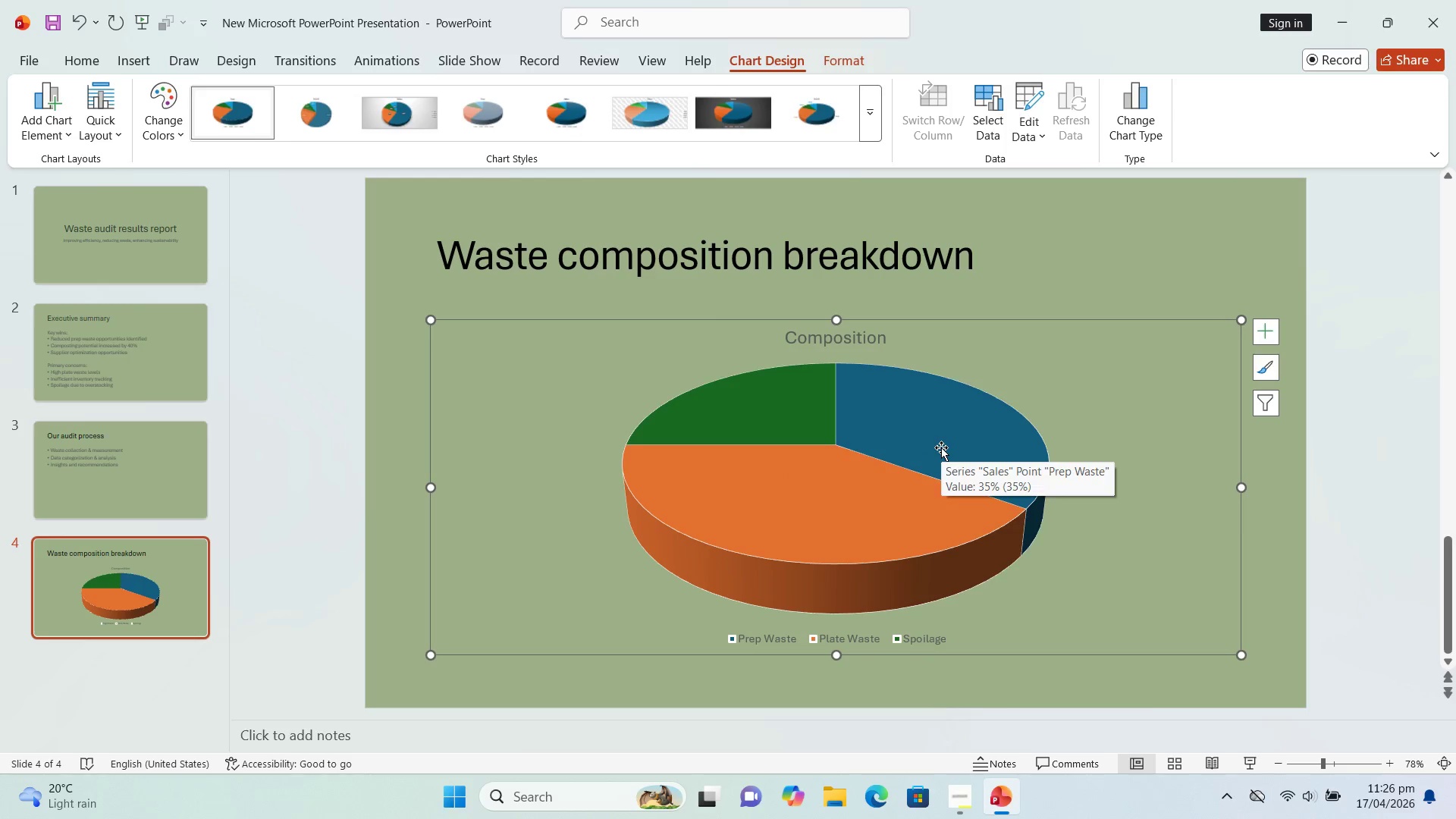 
right_click([941, 447])
 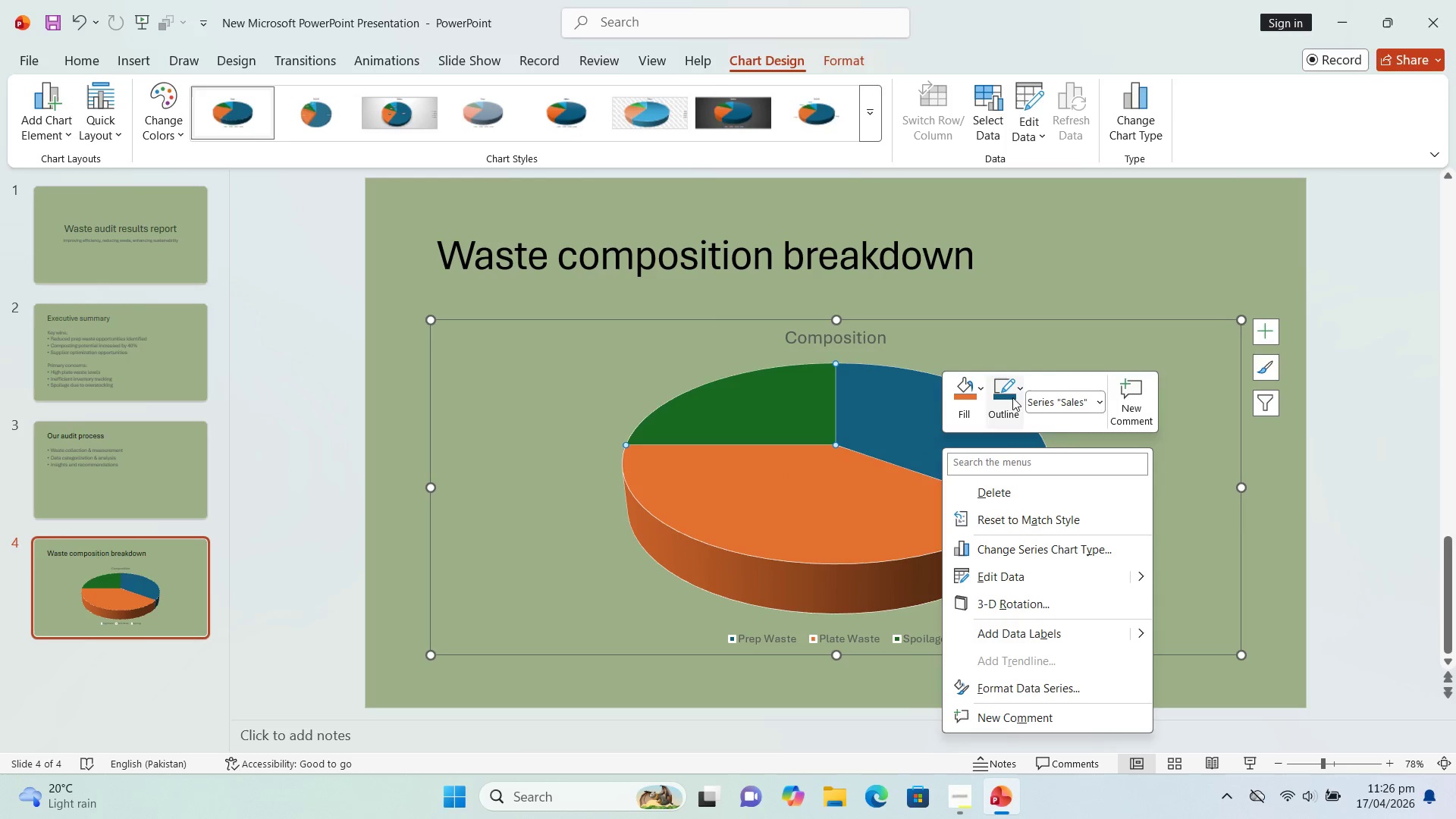 
left_click([1015, 387])
 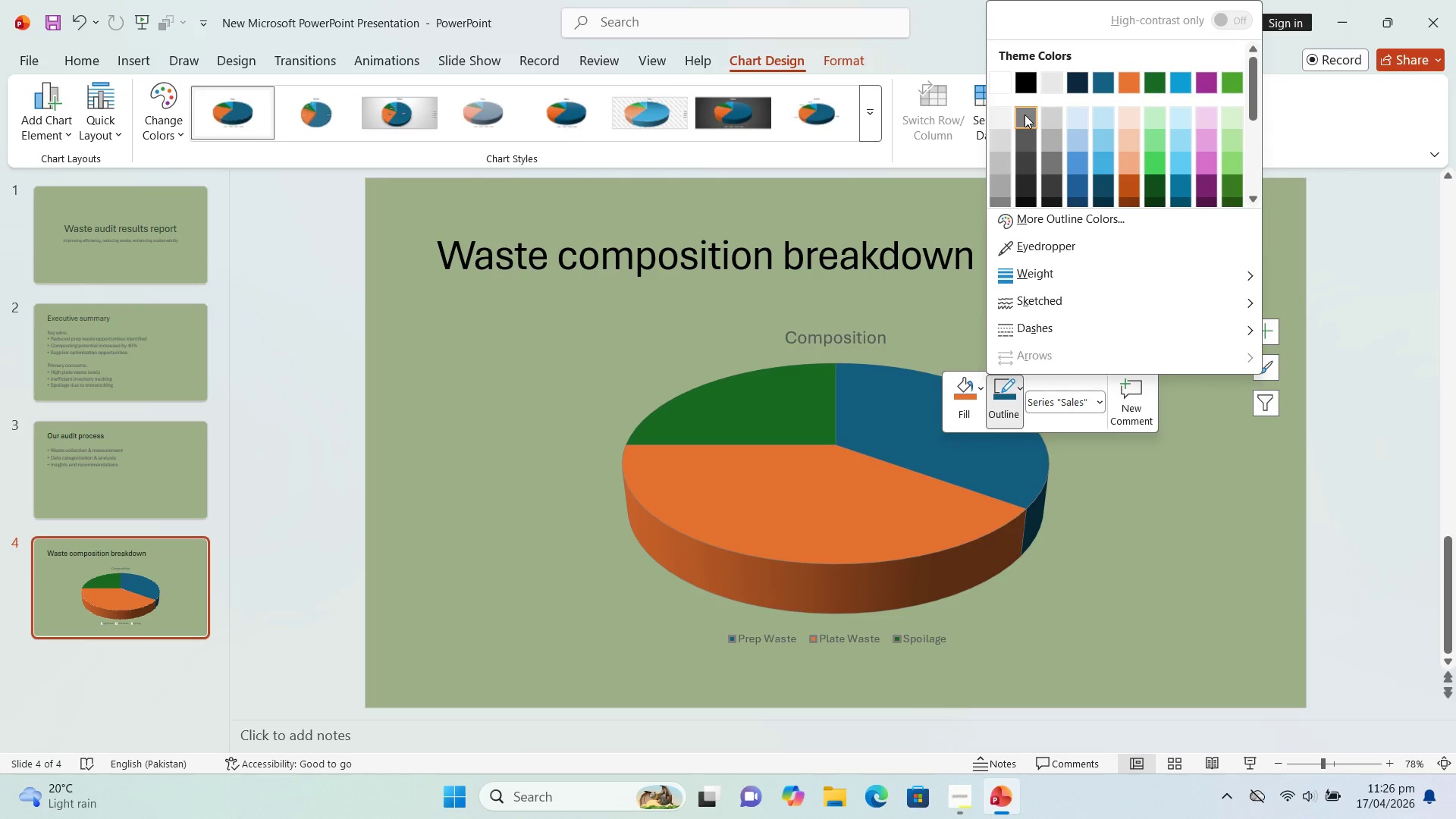 
left_click([1025, 115])
 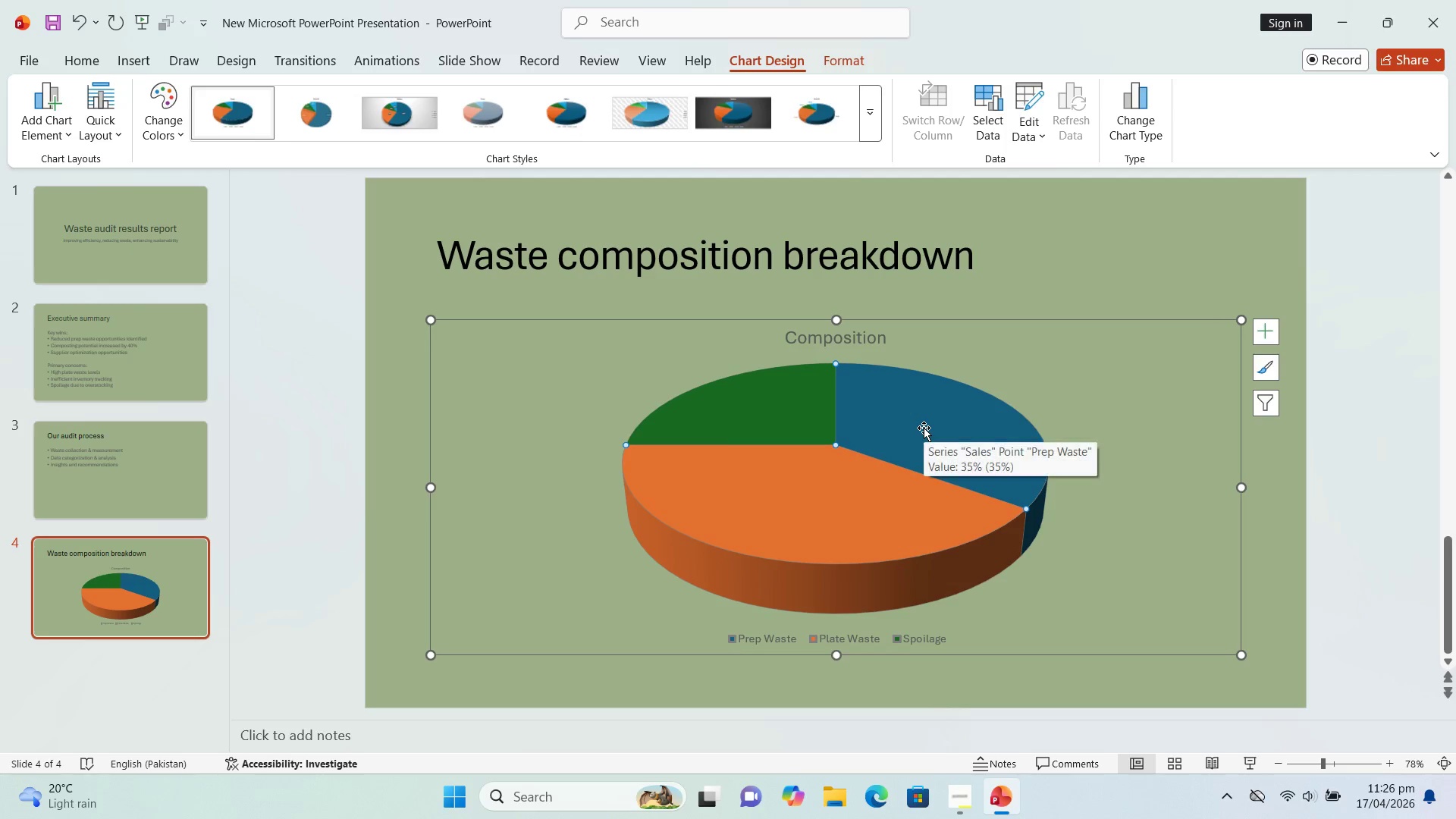 
key(Control+Z)
 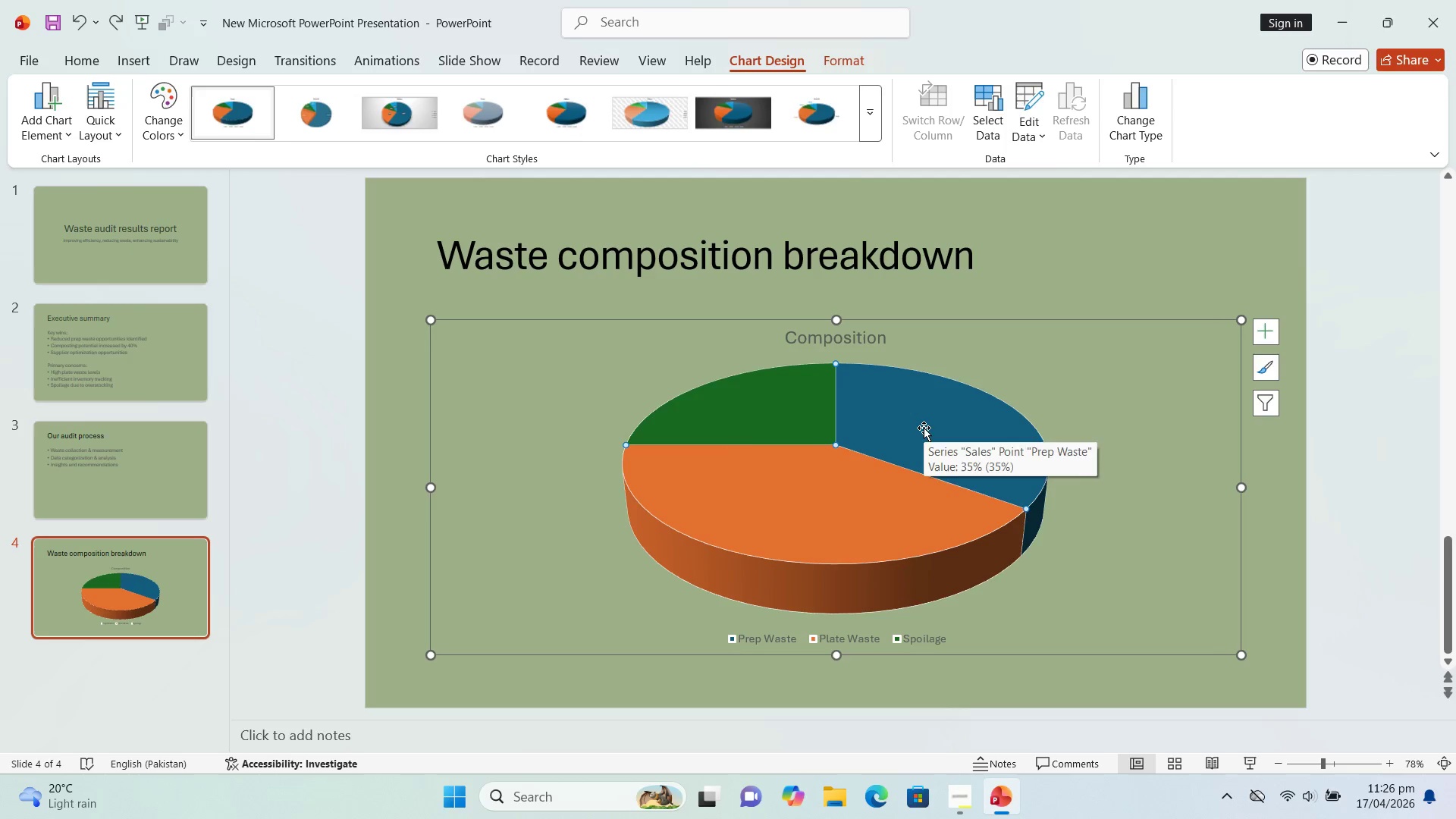 
left_click([924, 428])
 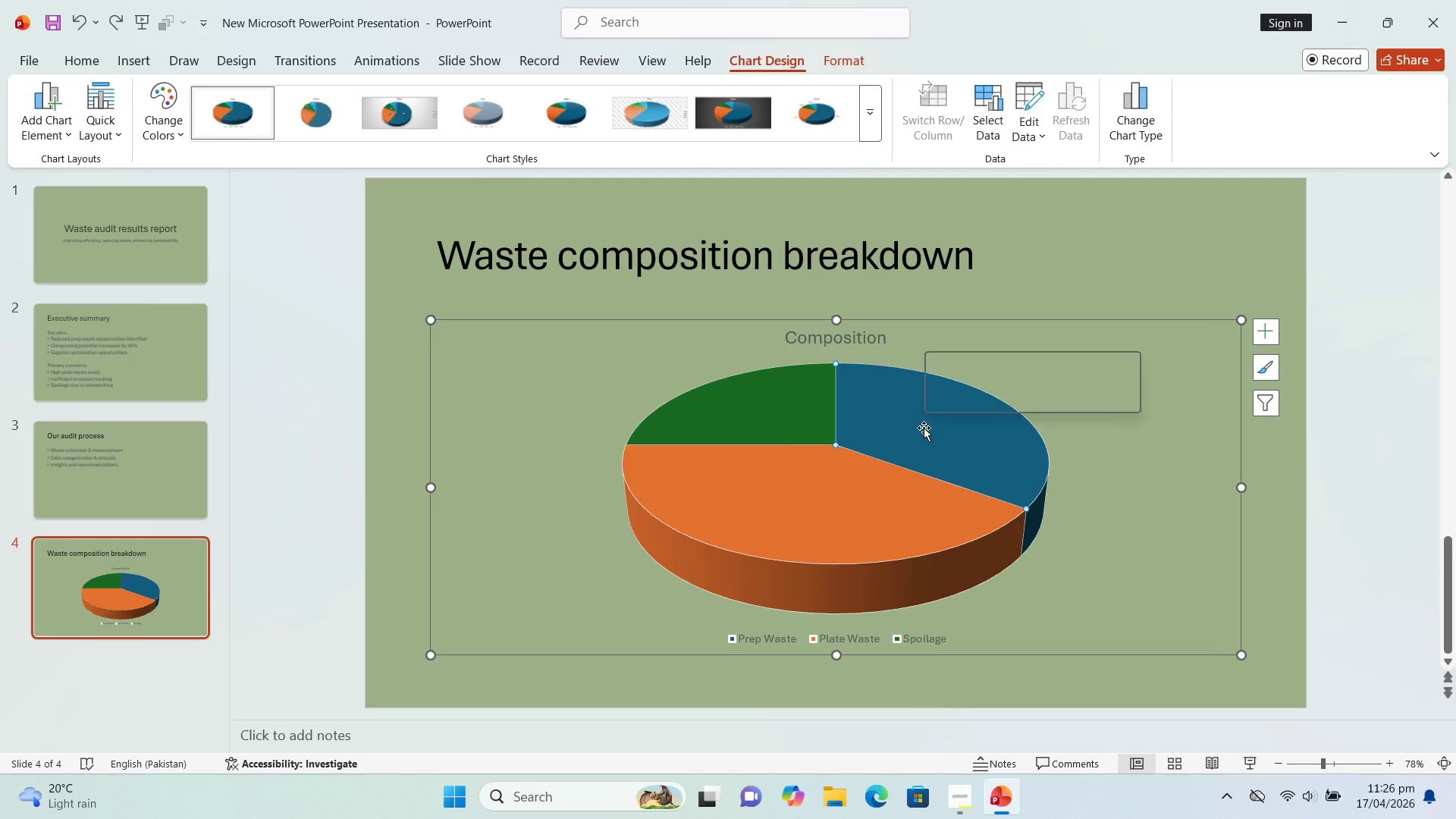 
right_click([924, 428])
 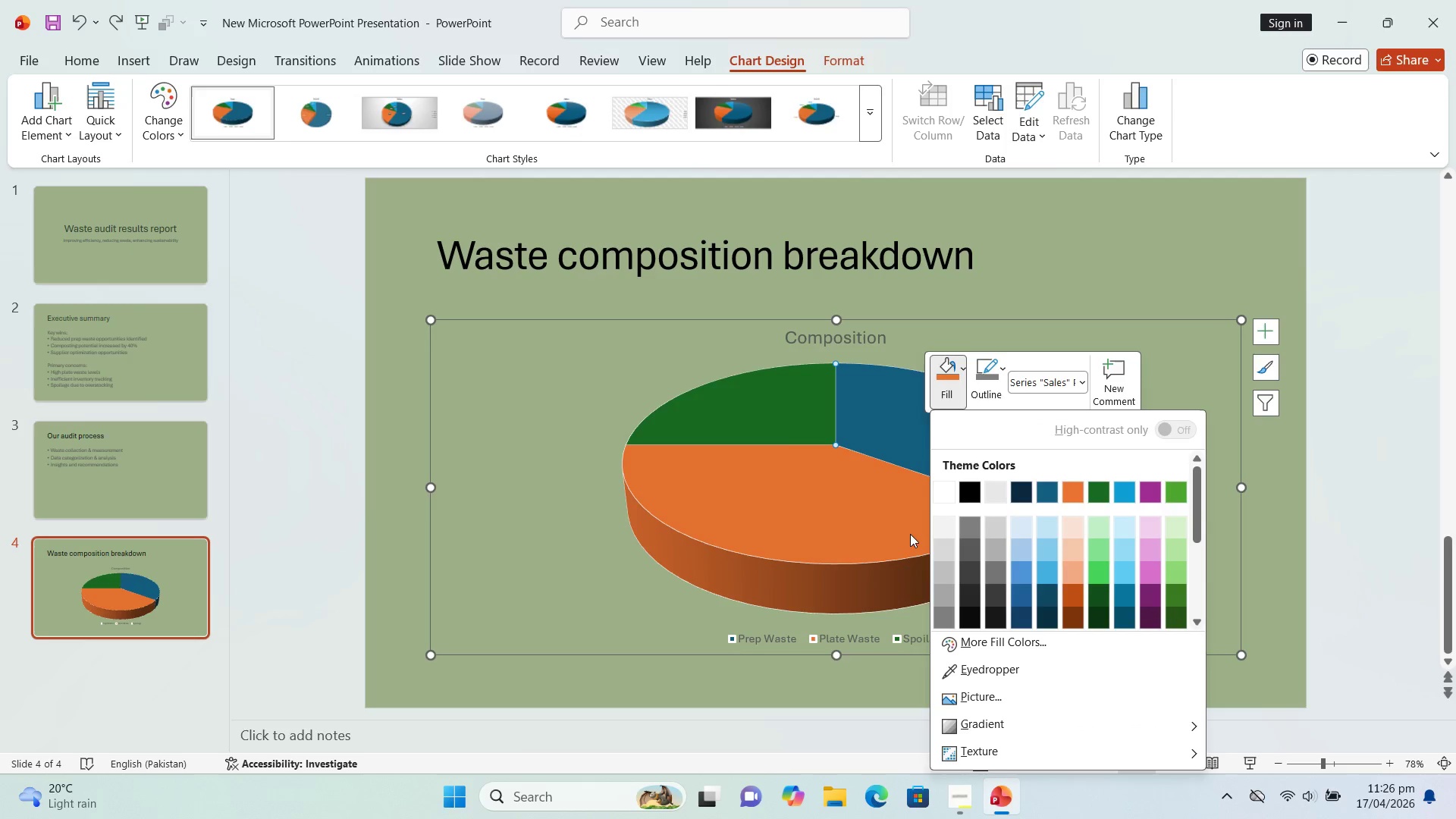 
mouse_move([990, 538])
 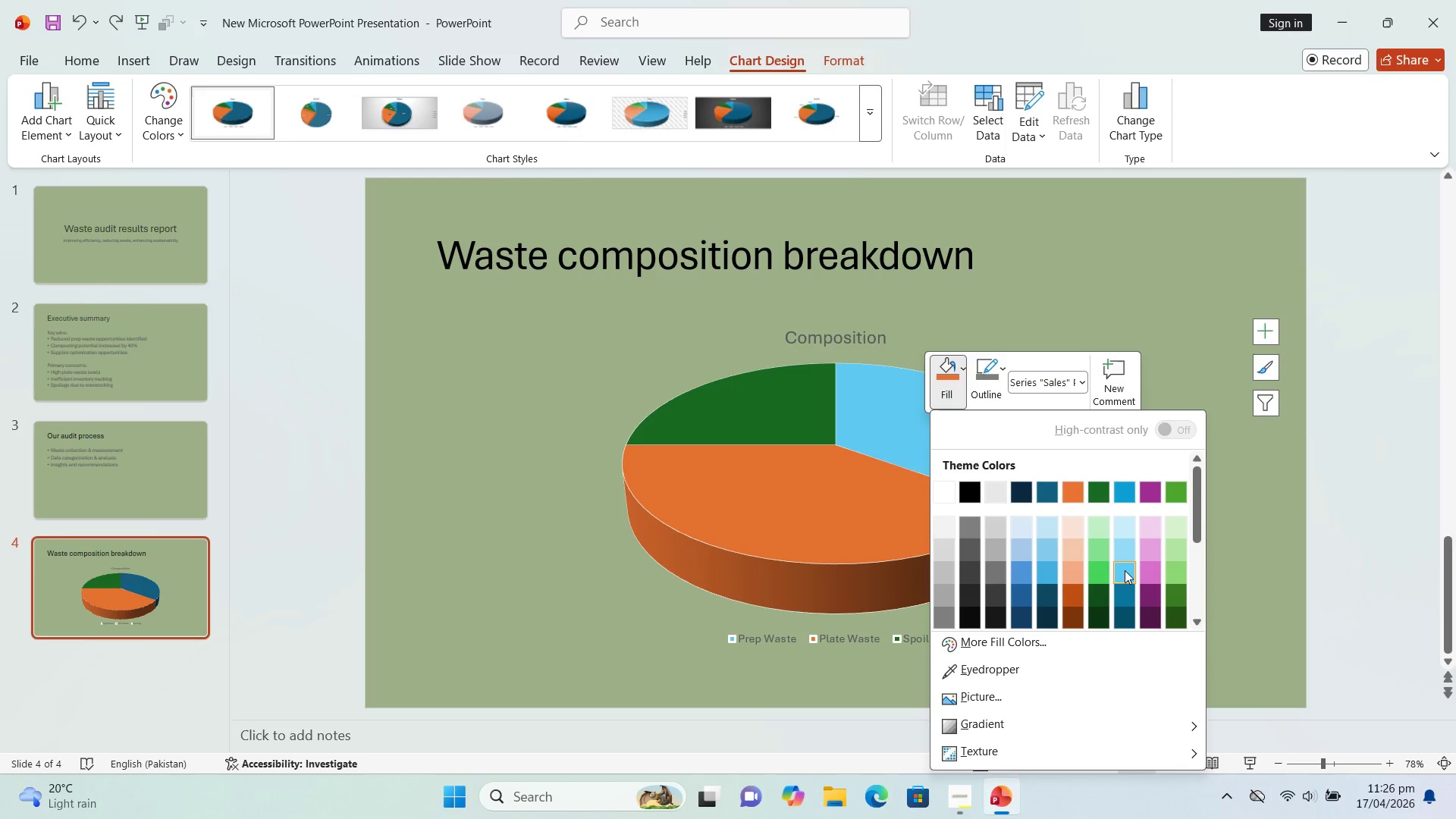 
wait(9.42)
 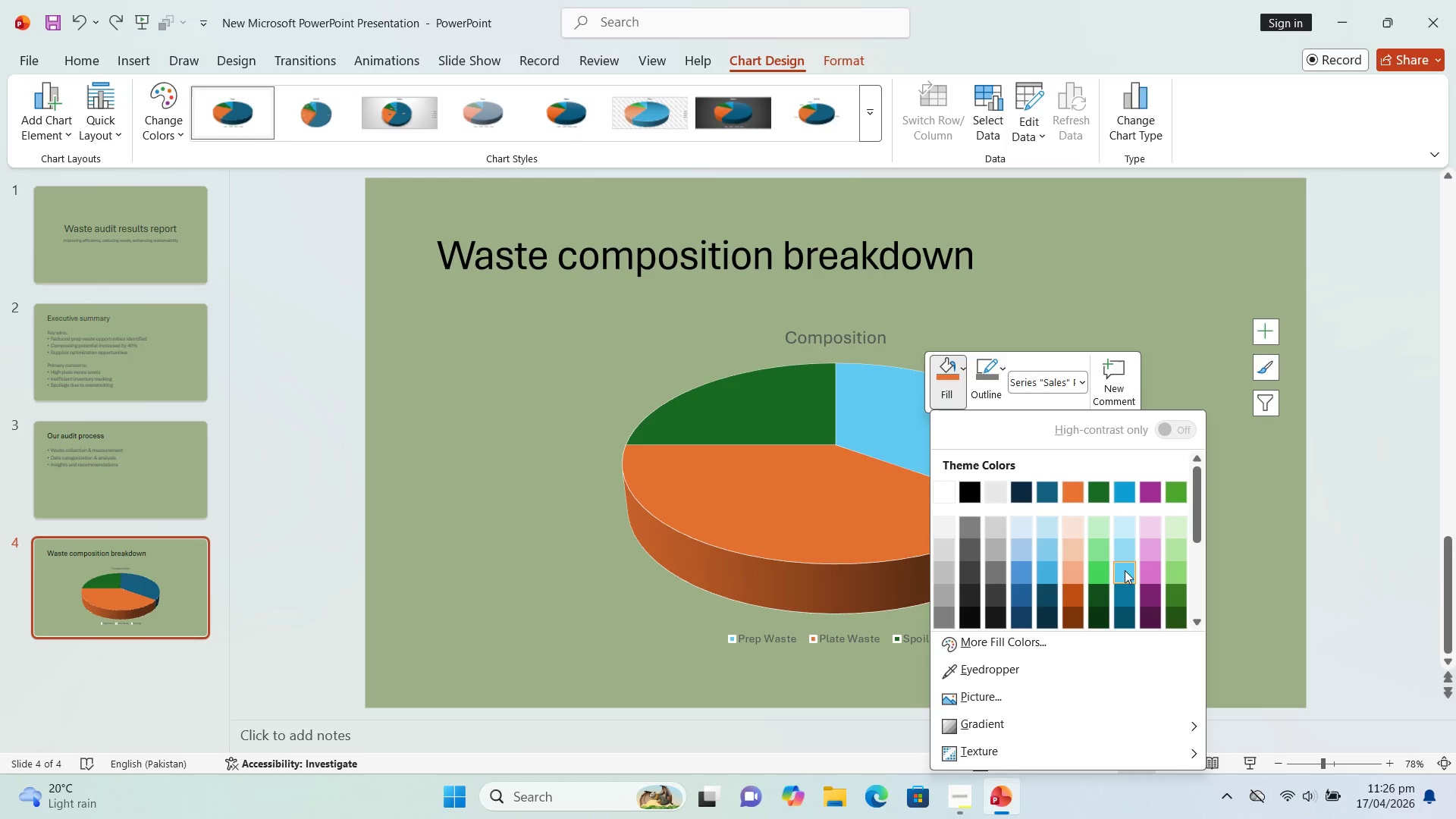 
mouse_move([1050, 523])
 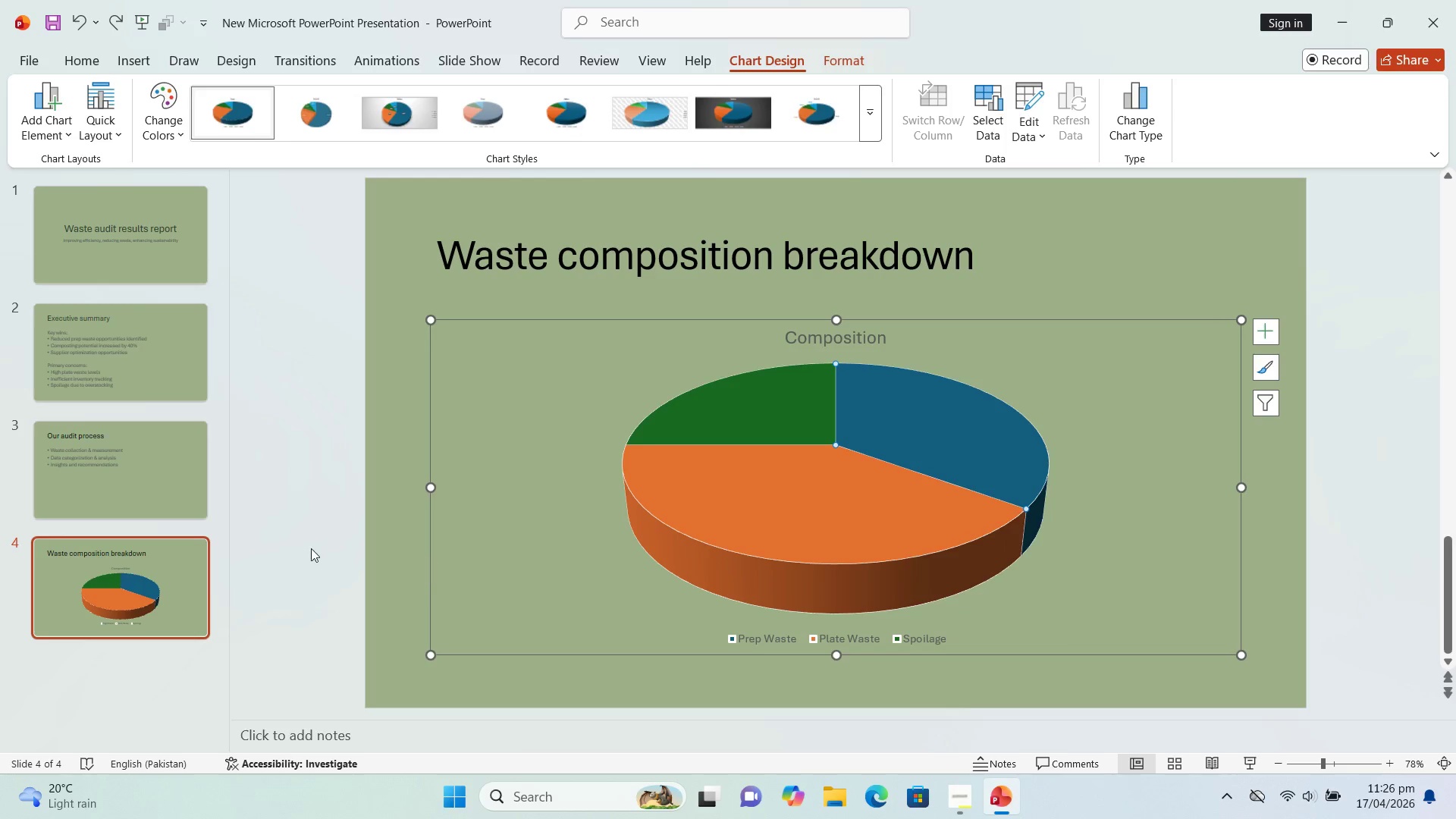 
left_click([155, 592])
 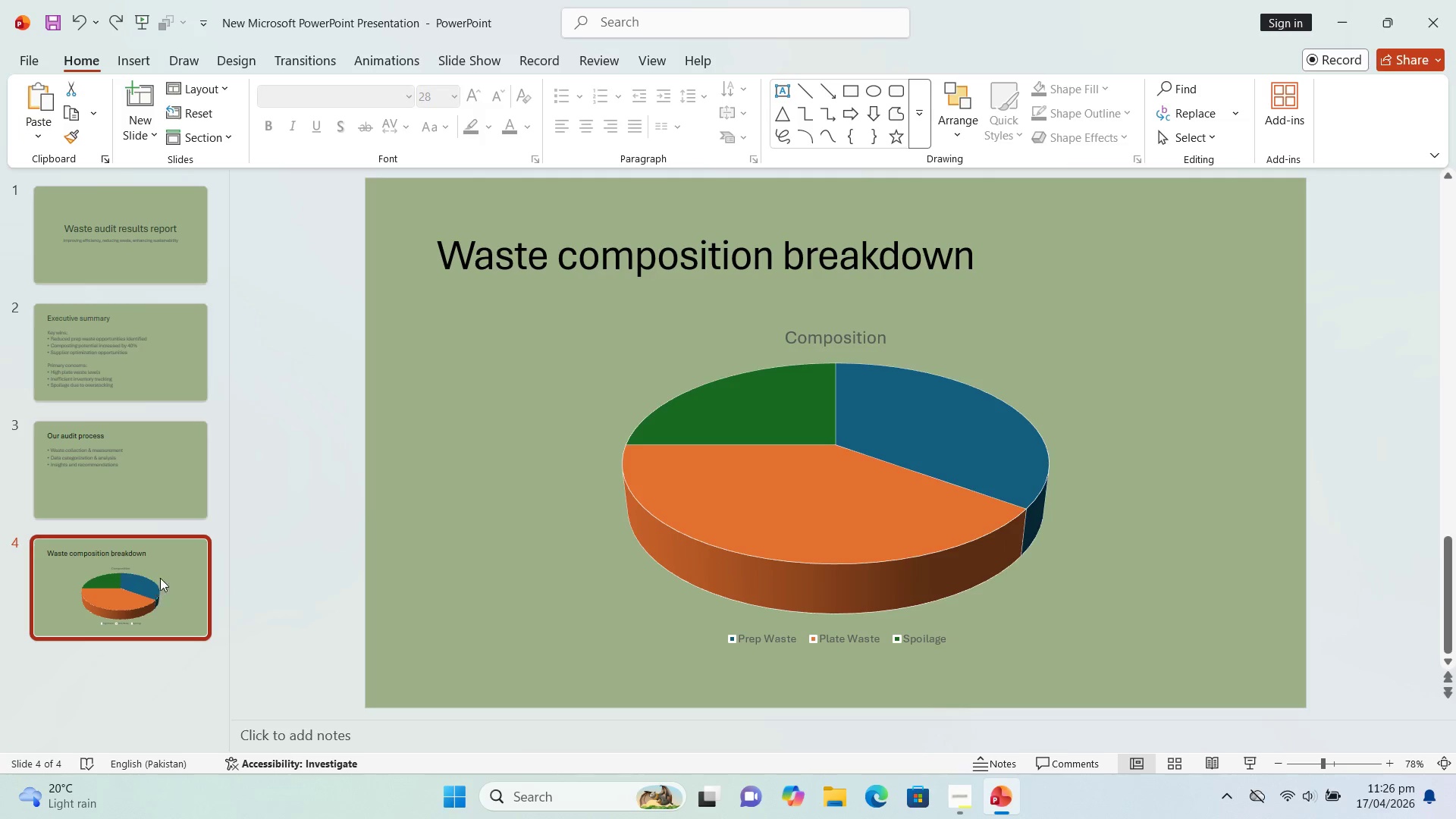 
left_click([397, 378])
 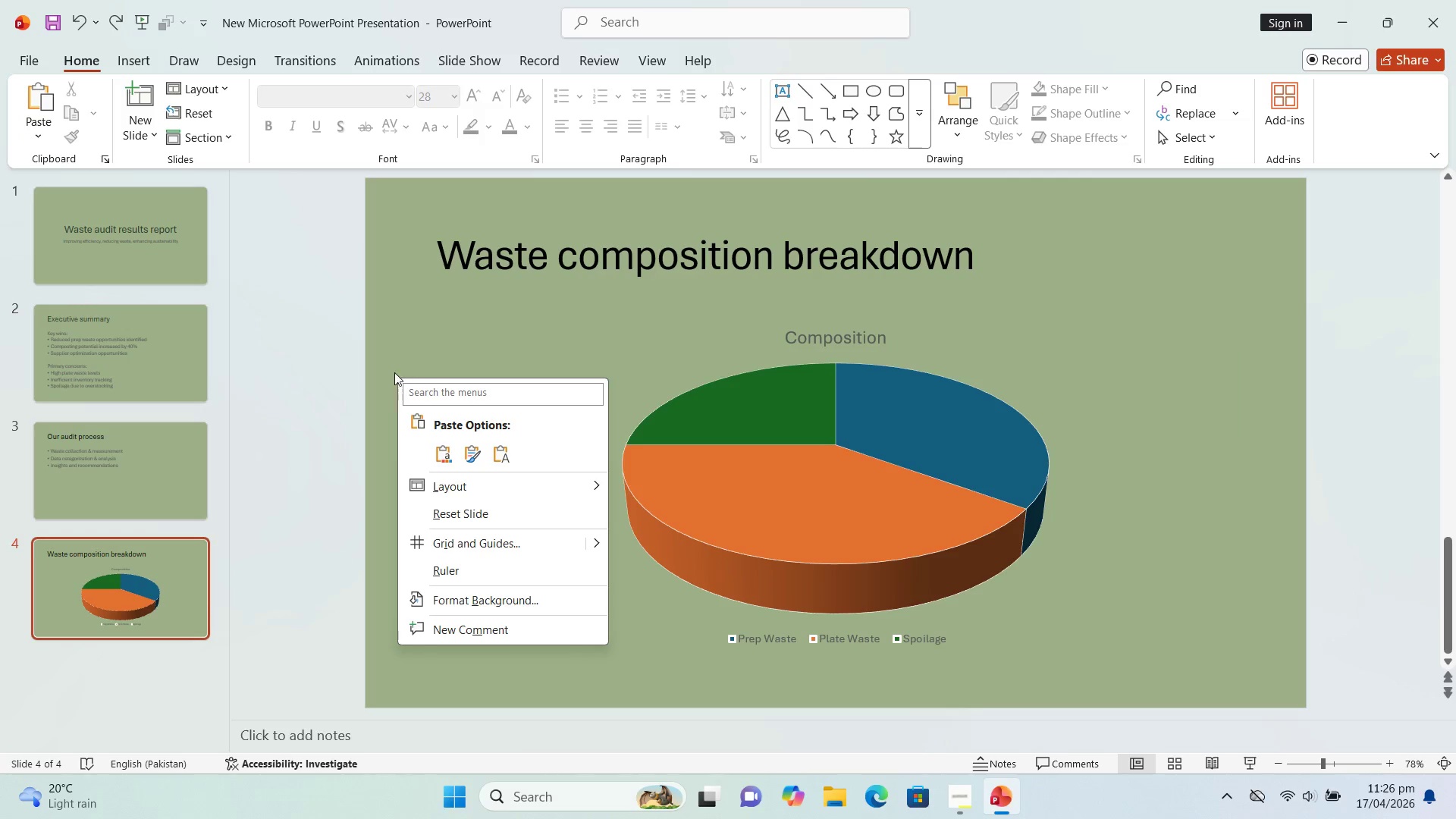 
left_click([388, 344])
 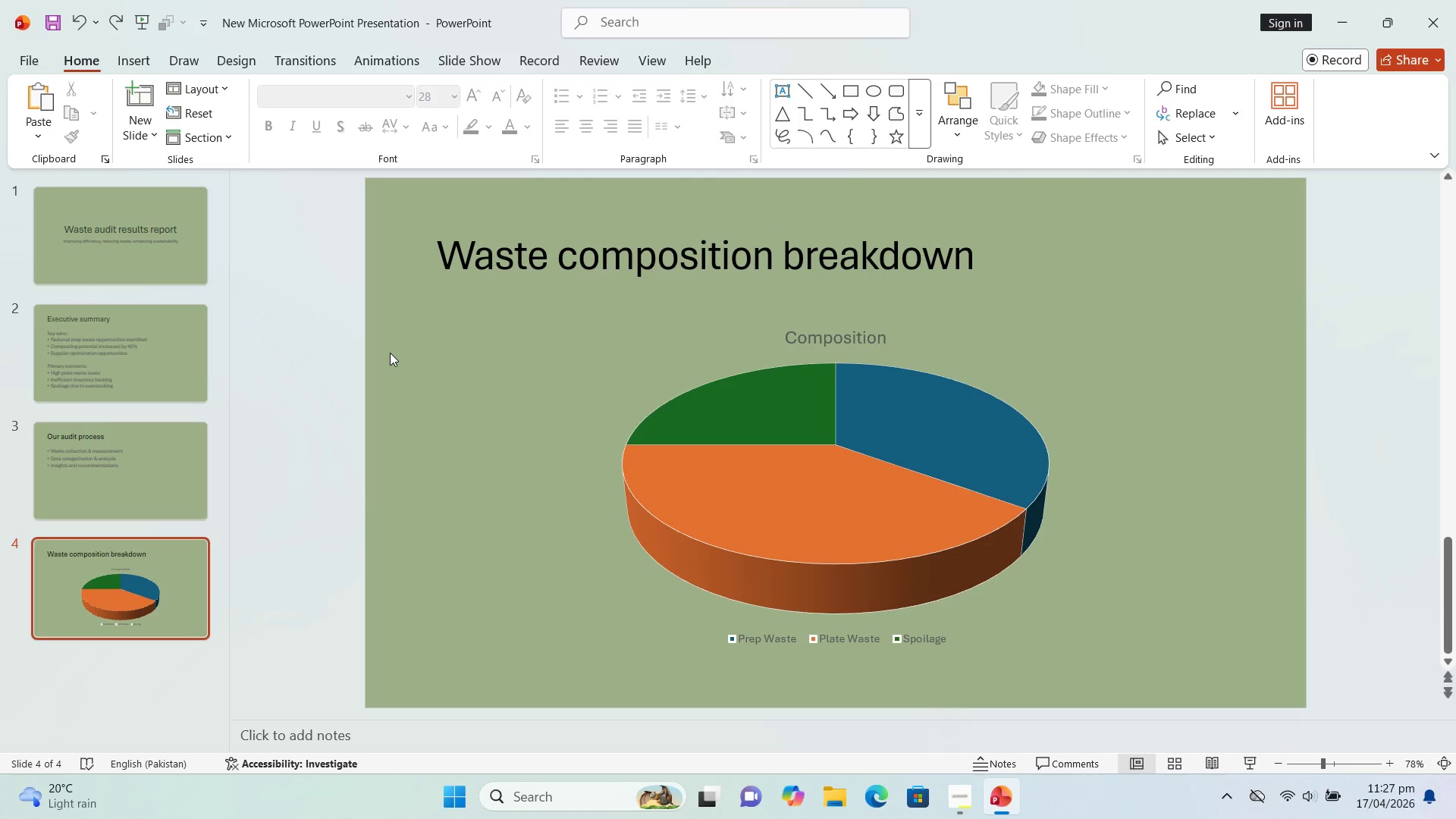 
wait(9.19)
 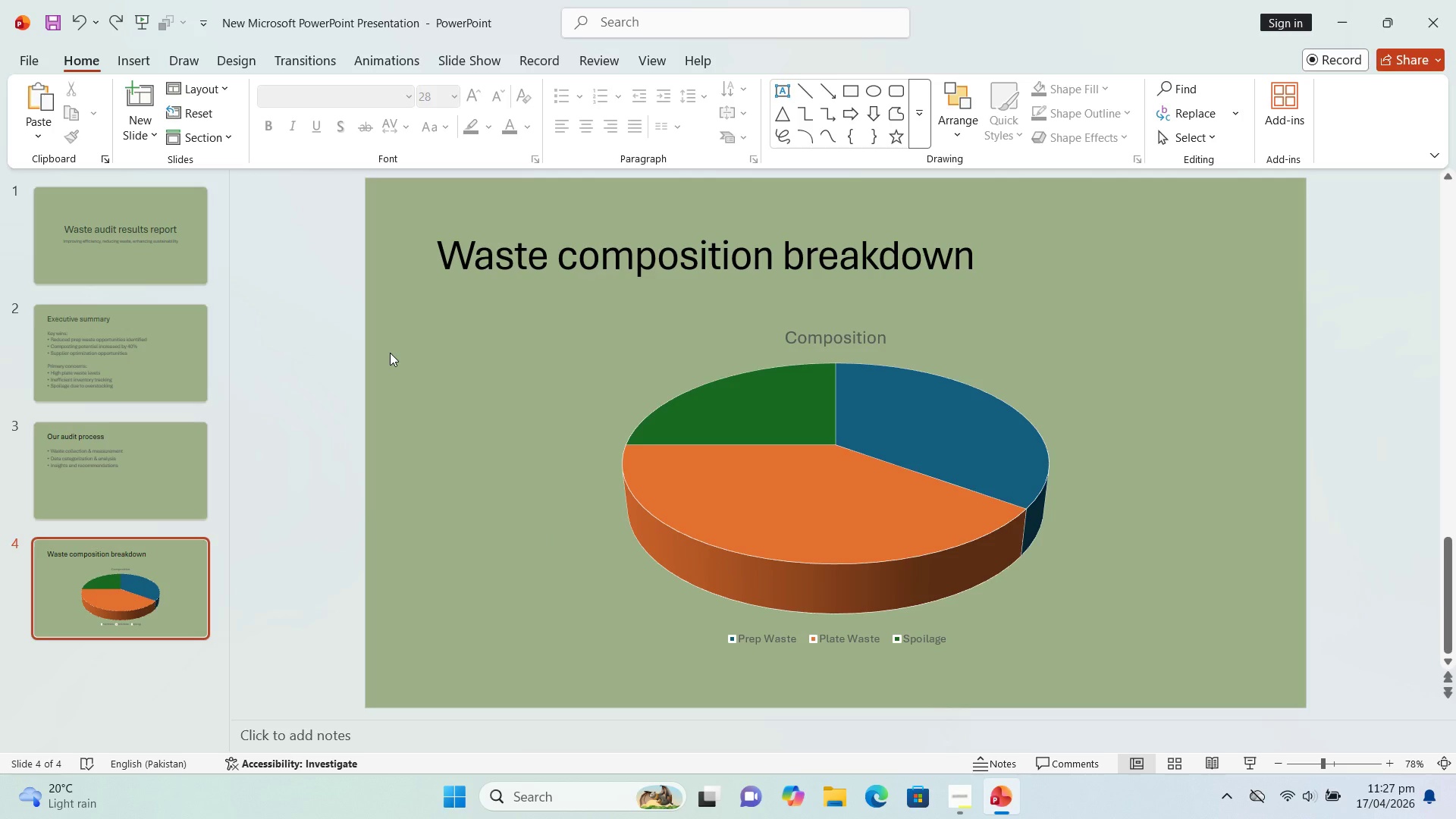 
key(Enter)
 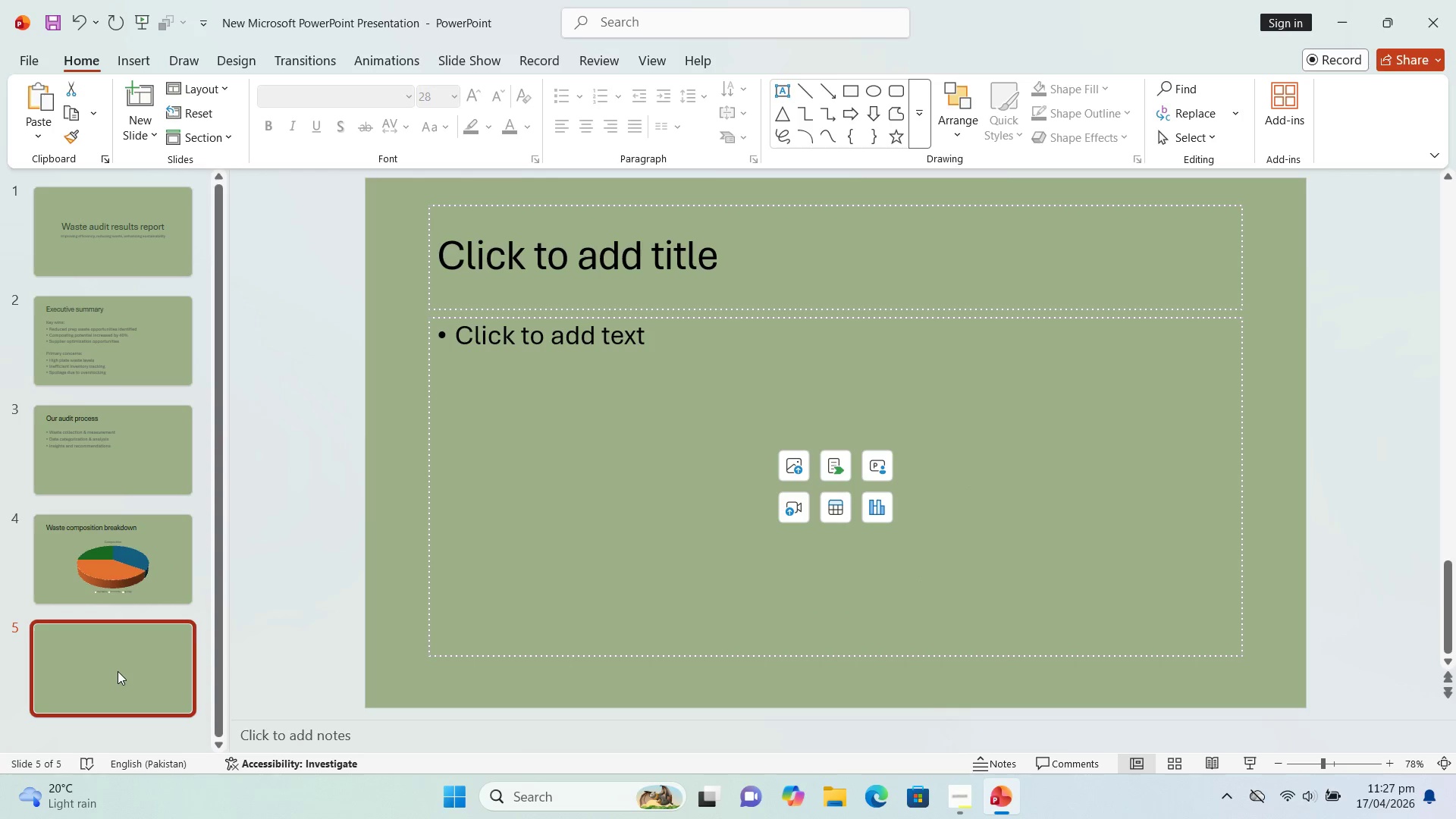 
left_click([119, 670])
 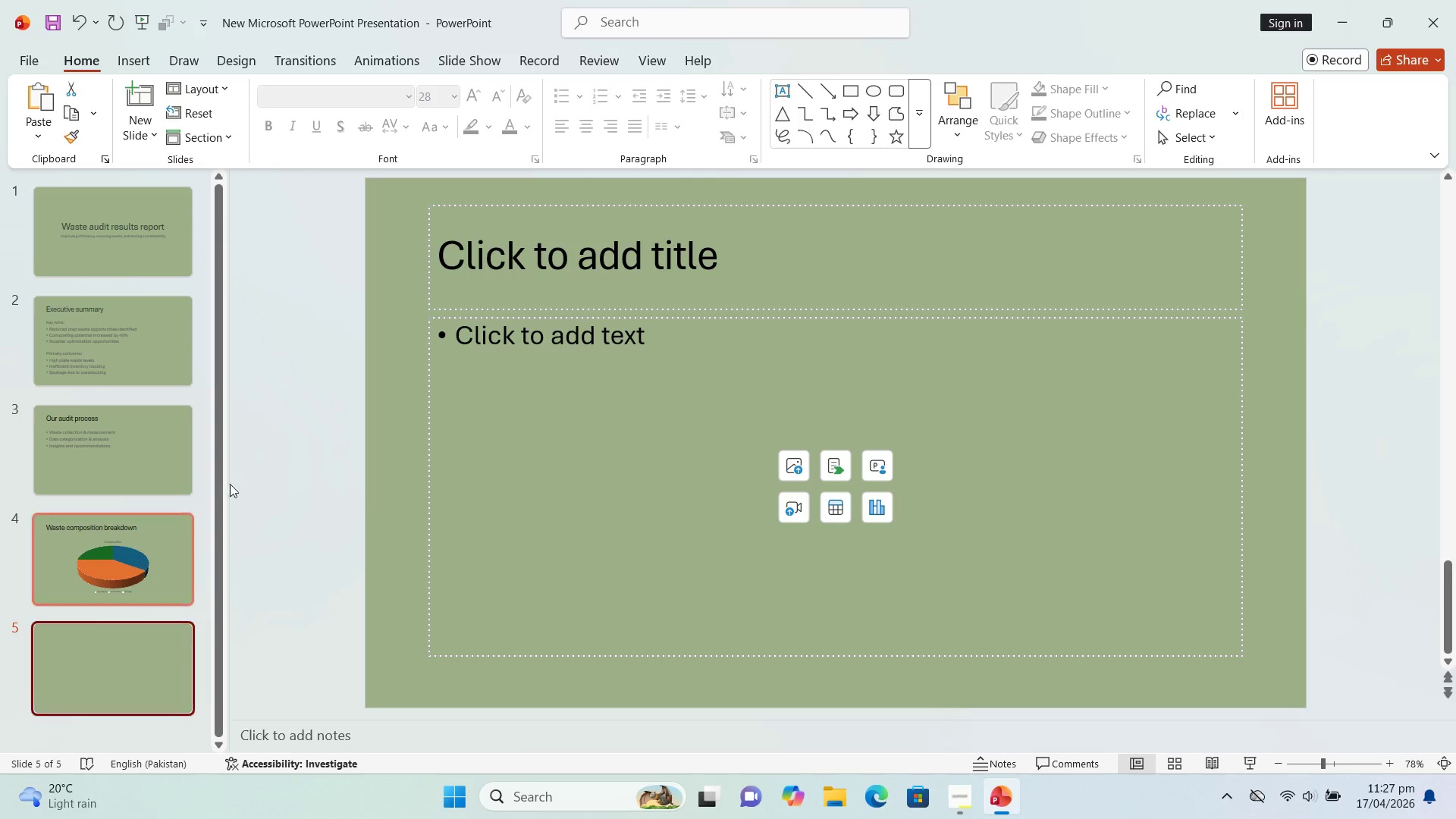 
left_click([513, 266])
 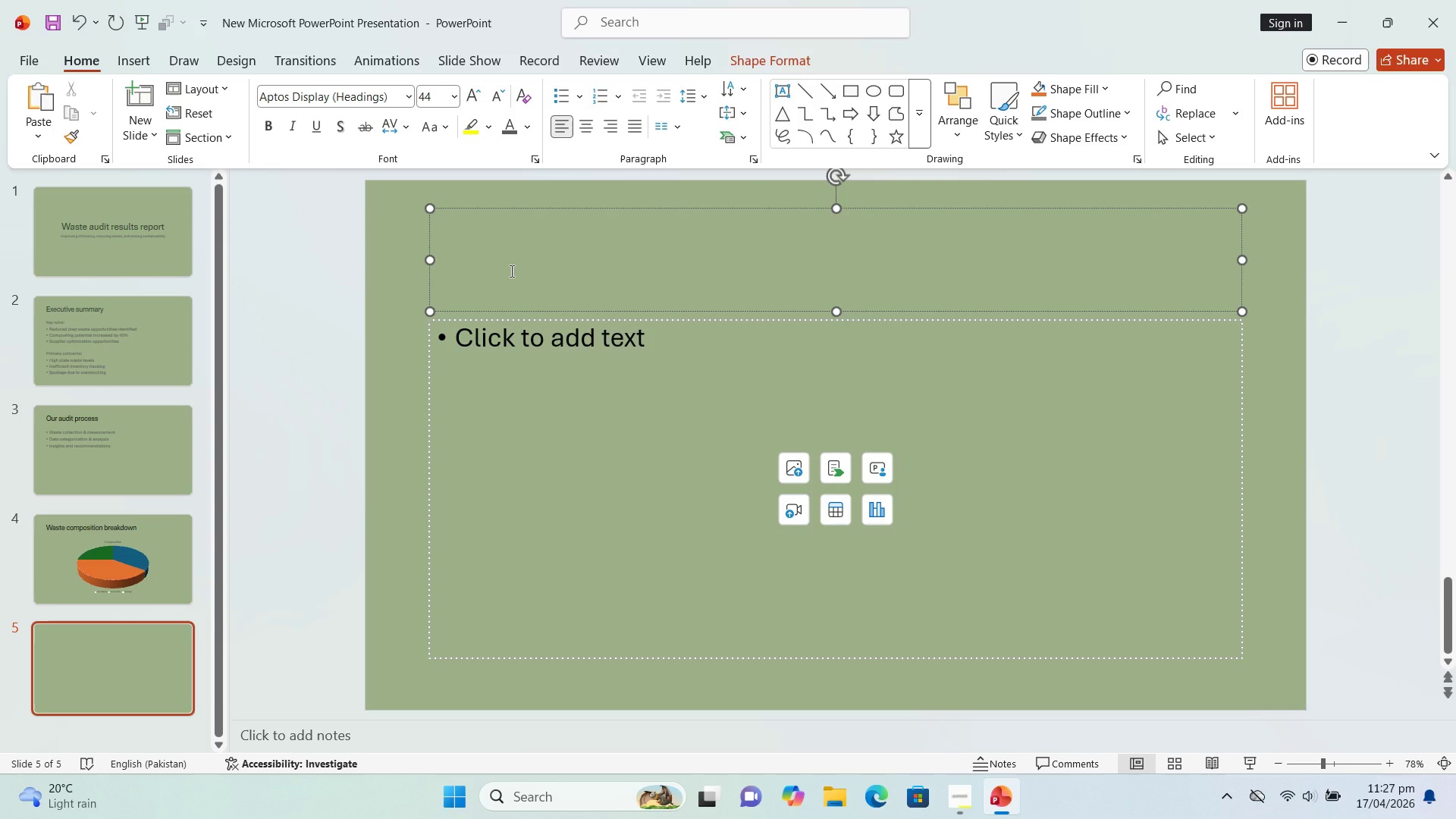 
wait(5.14)
 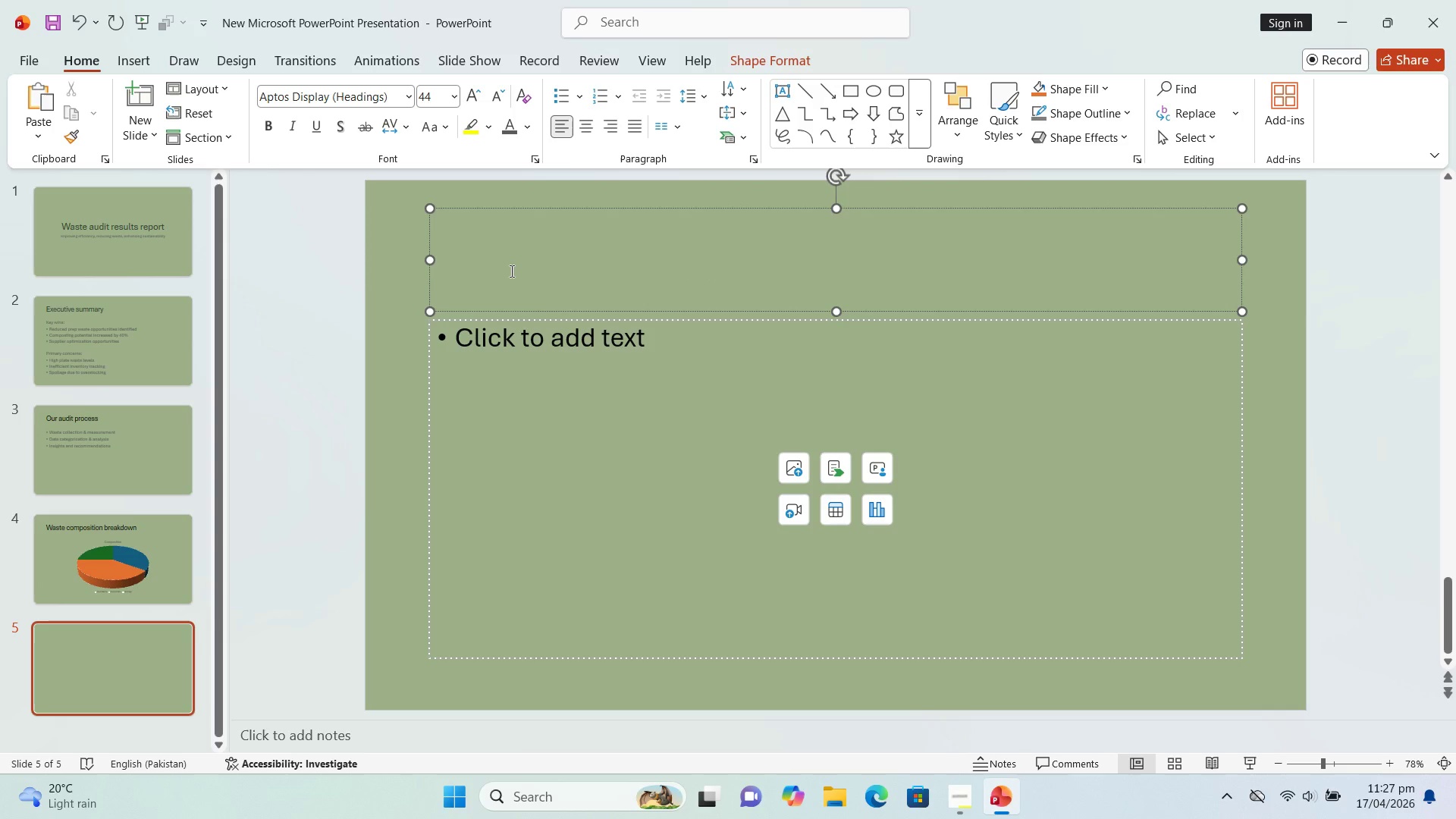 
type(Current kitchen observations)
 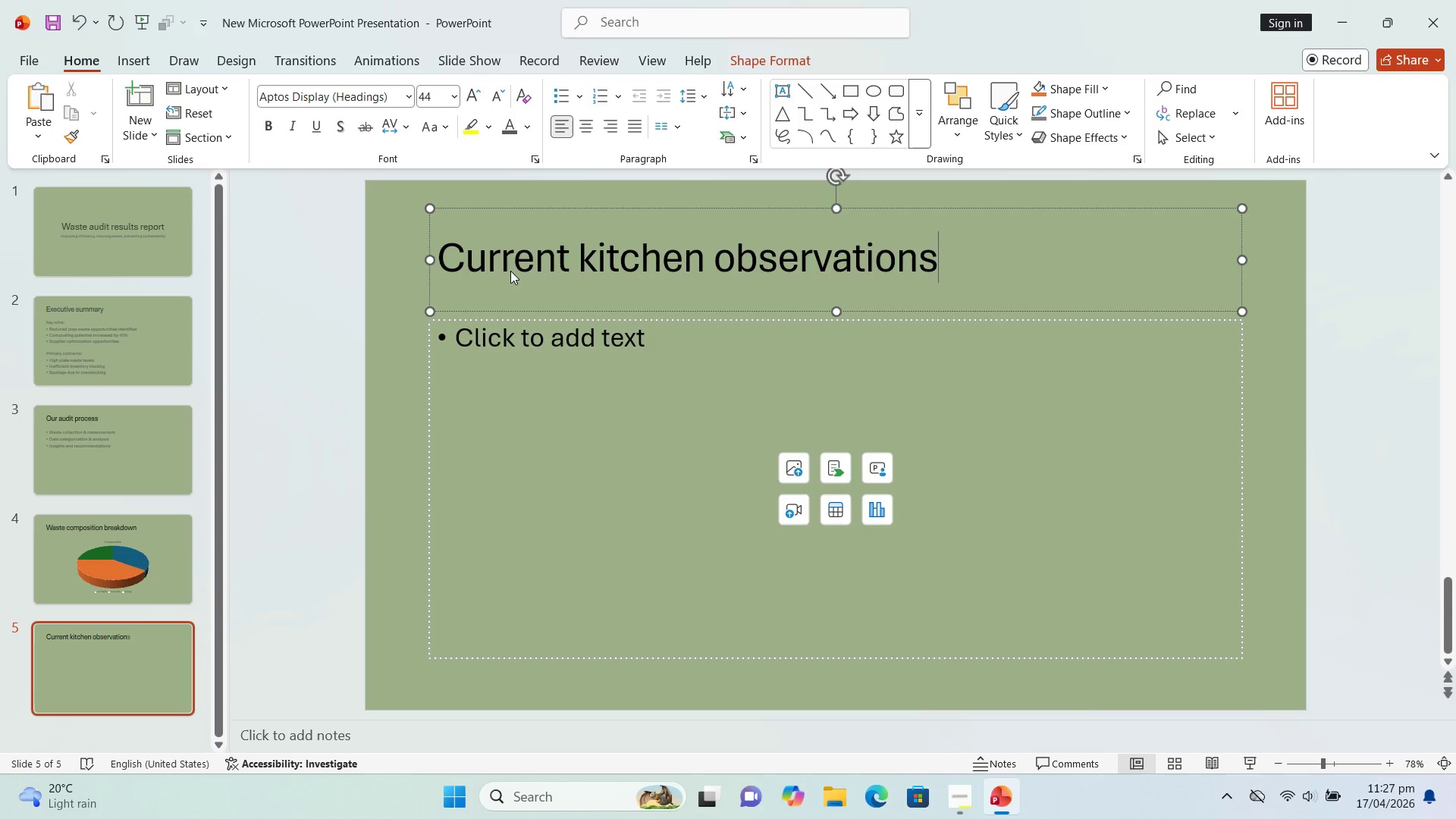 
key(ArrowDown)
 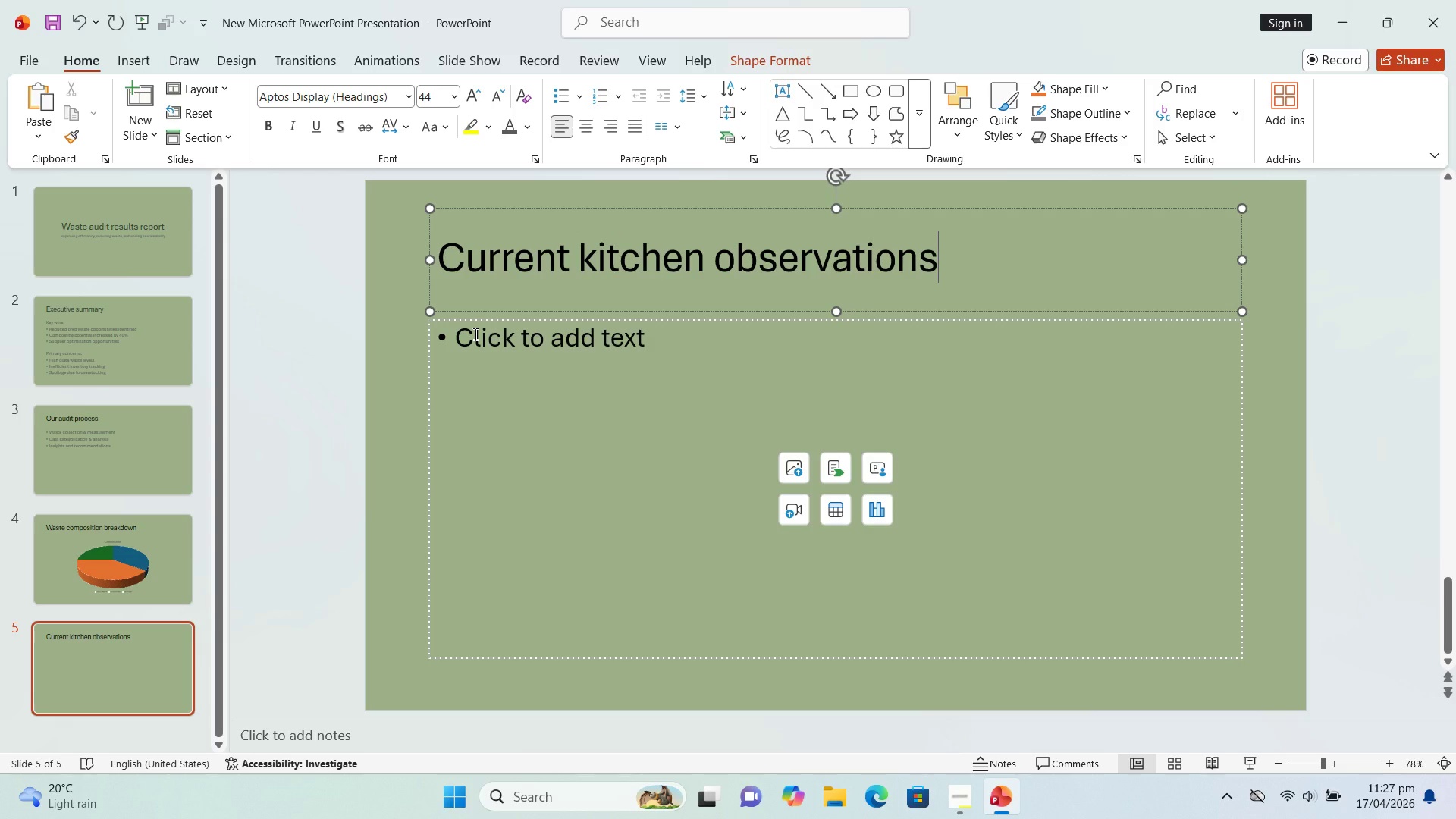 
left_click([474, 334])
 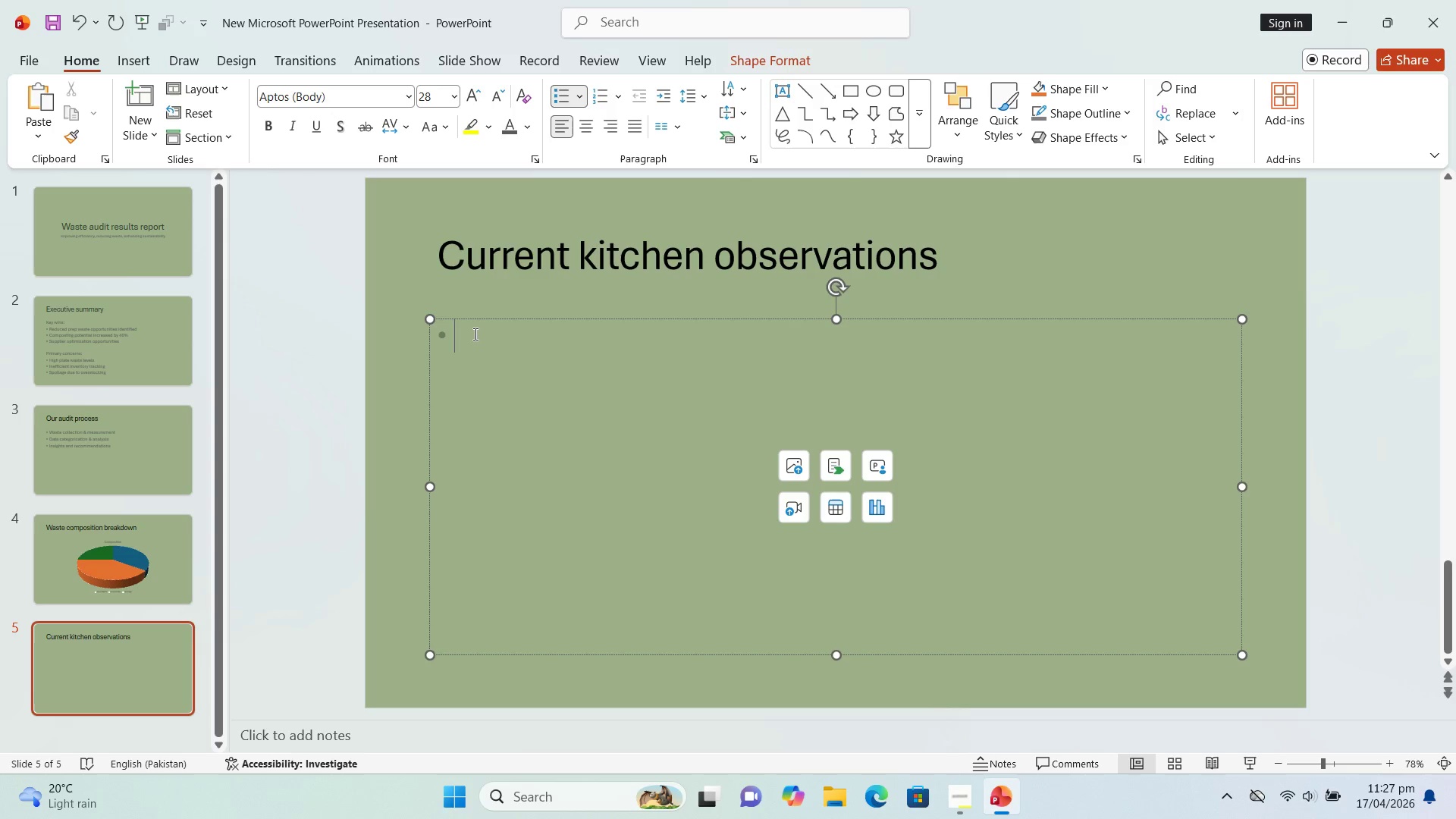 
key(ArrowDown)
 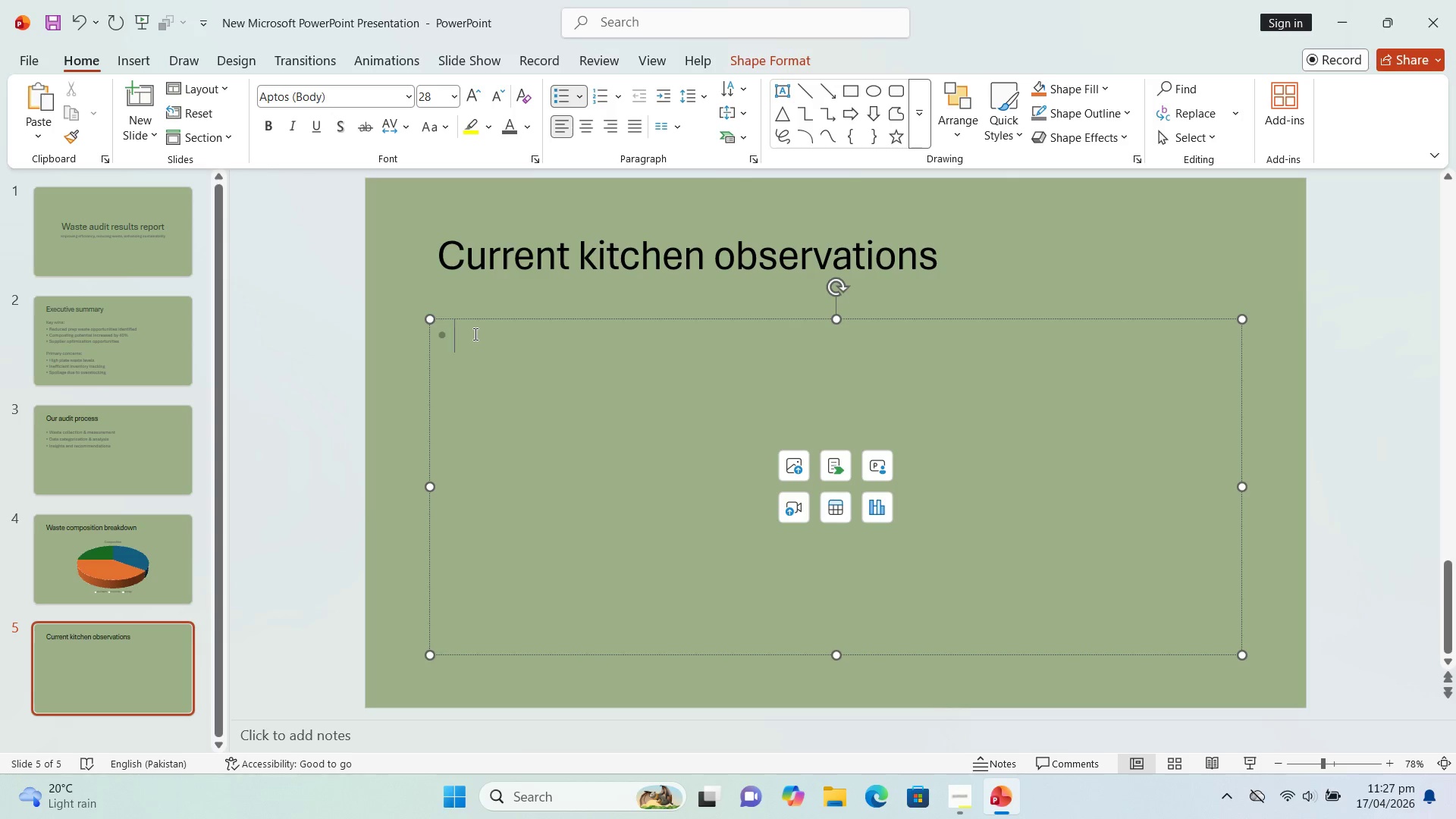 
key(Backspace)
 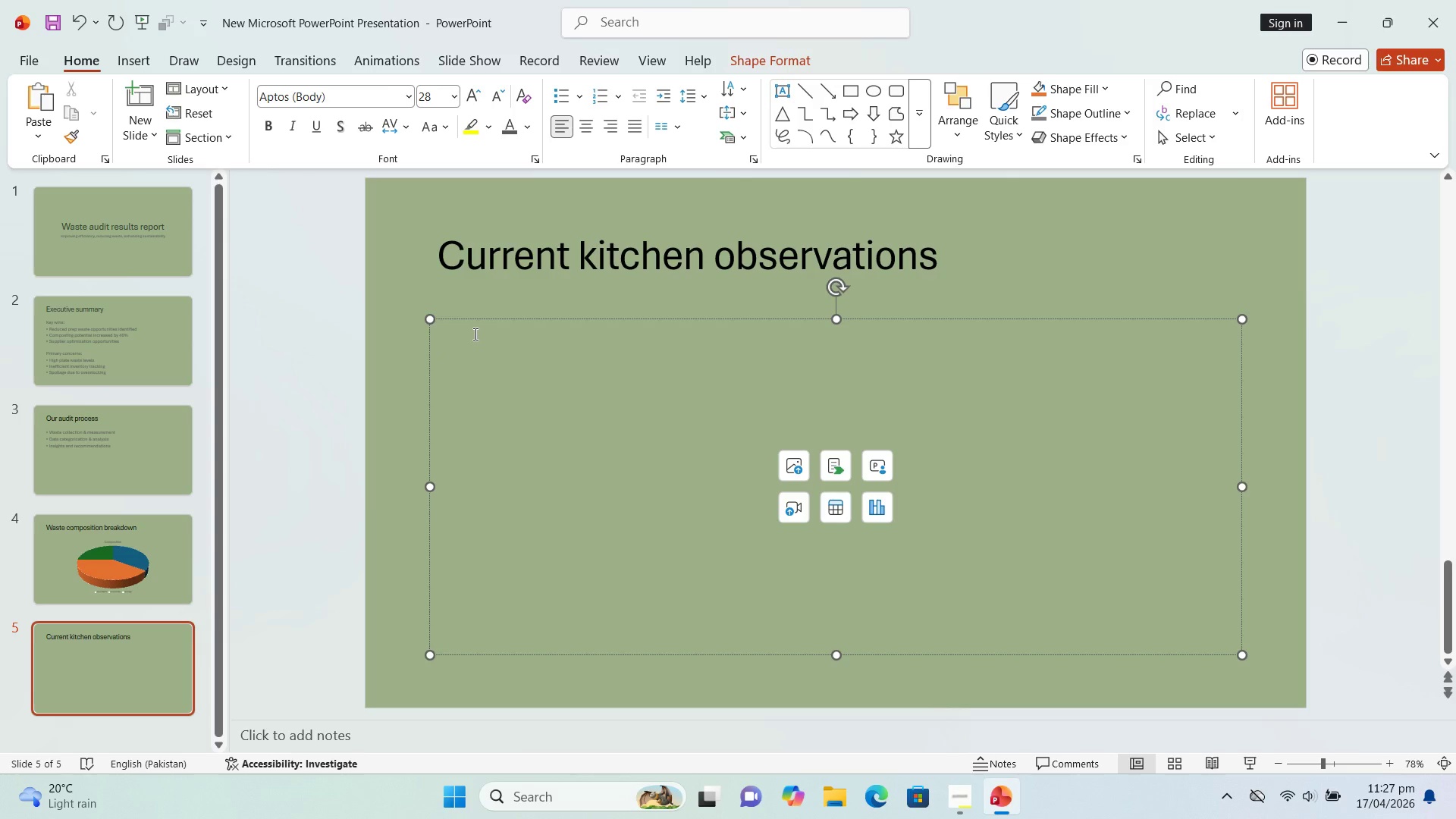 
wait(22.23)
 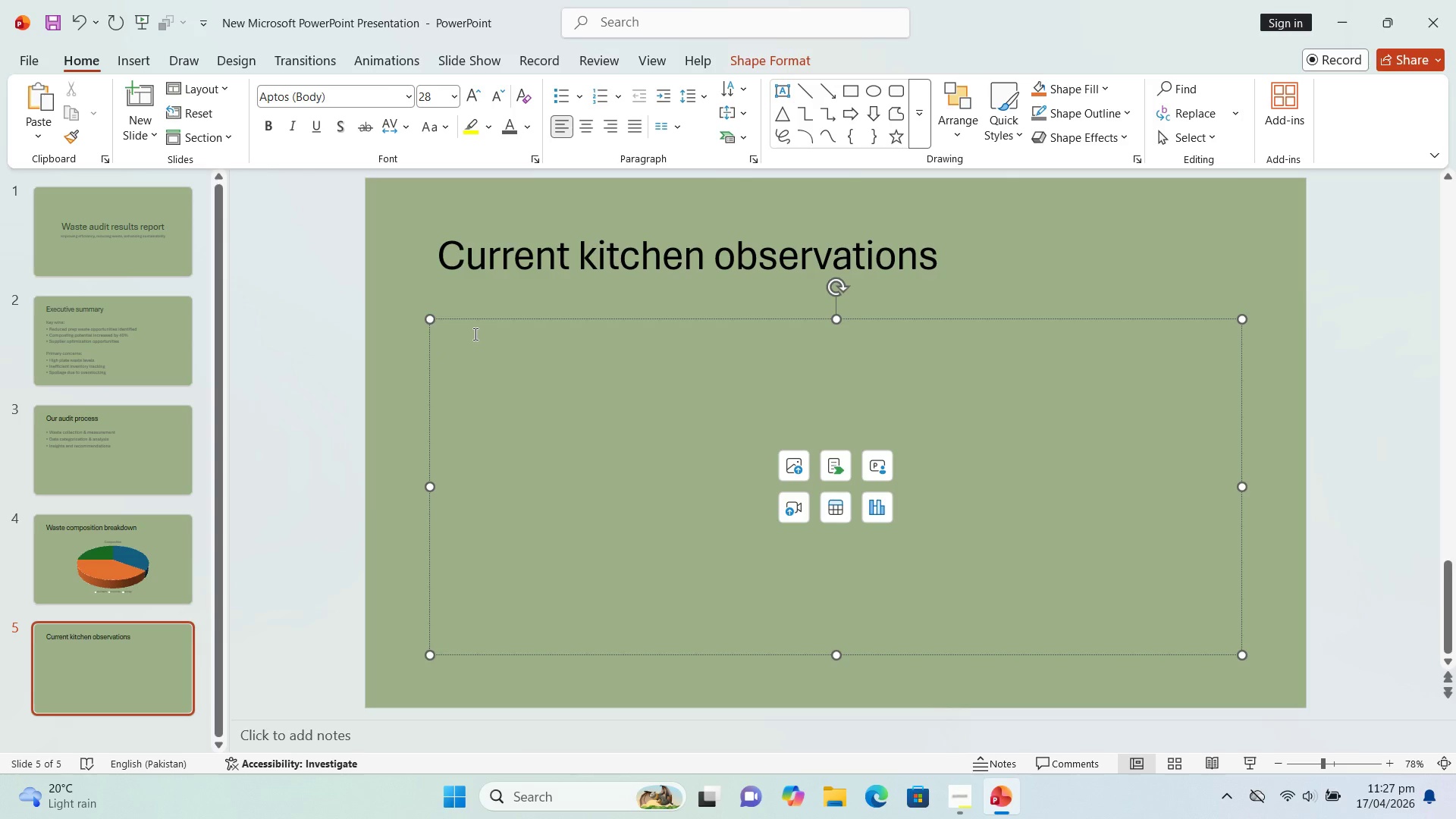 
left_click([141, 60])
 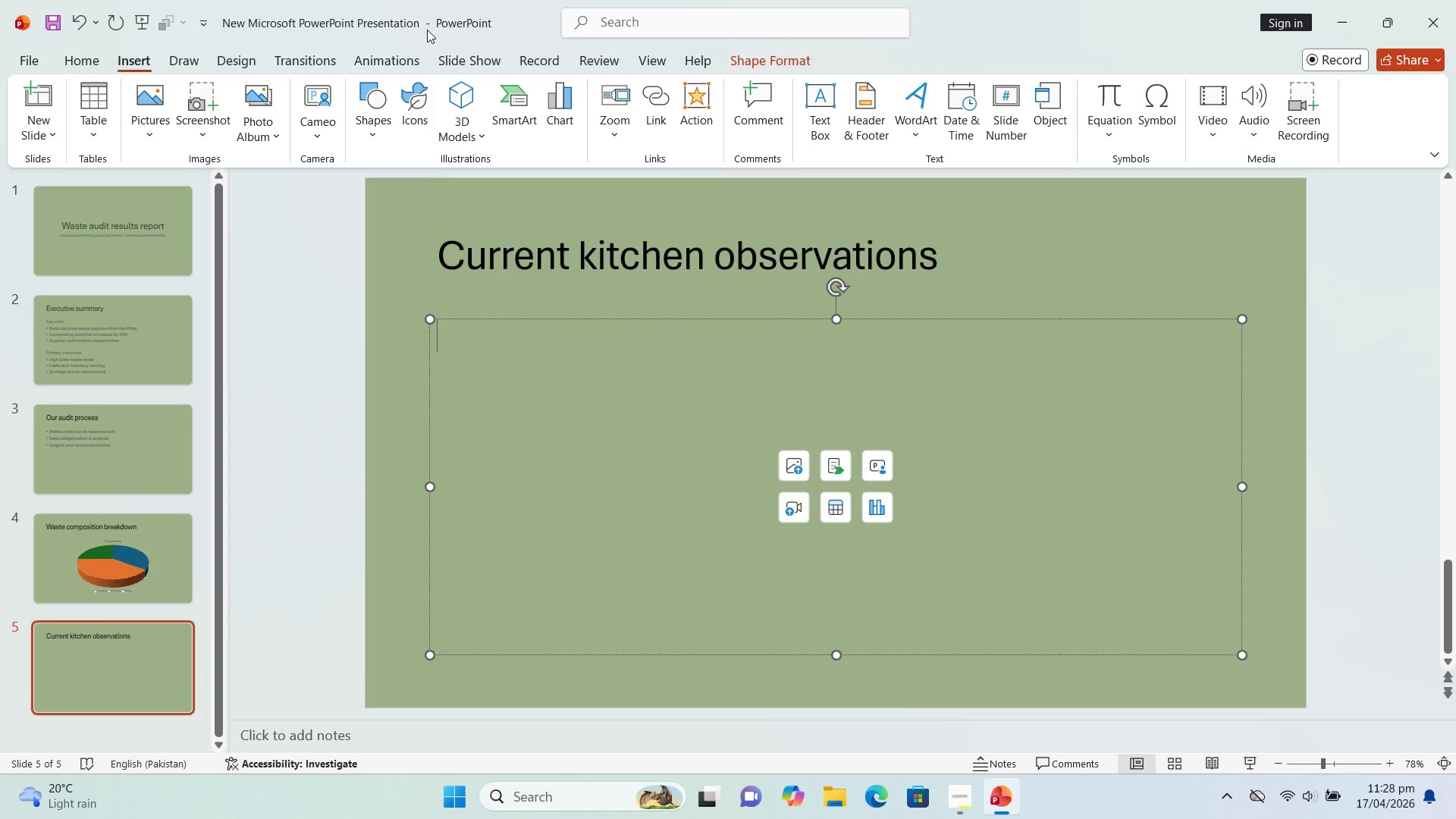 
wait(7.48)
 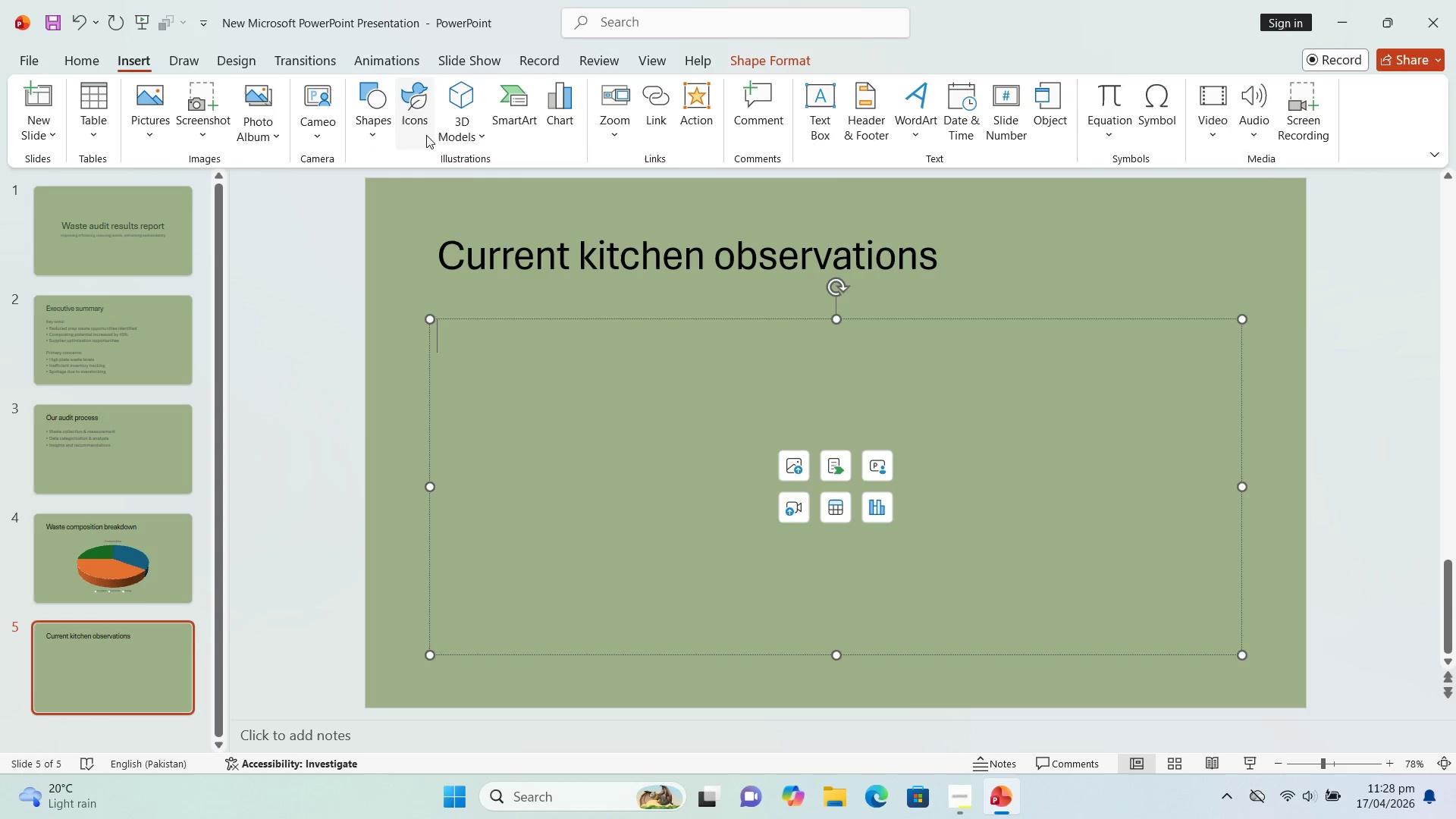 
mouse_move([87, 118])
 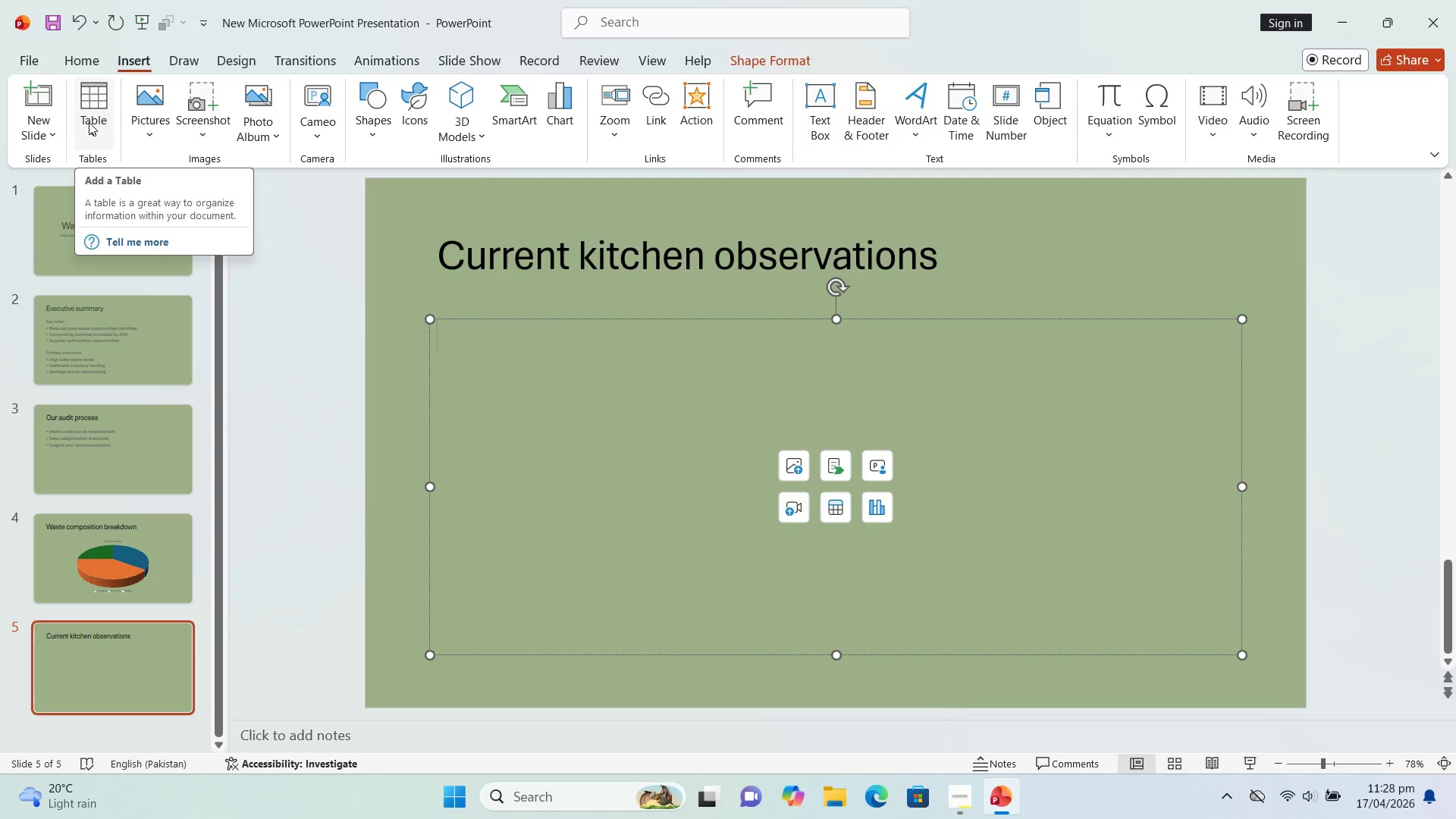 
wait(9.25)
 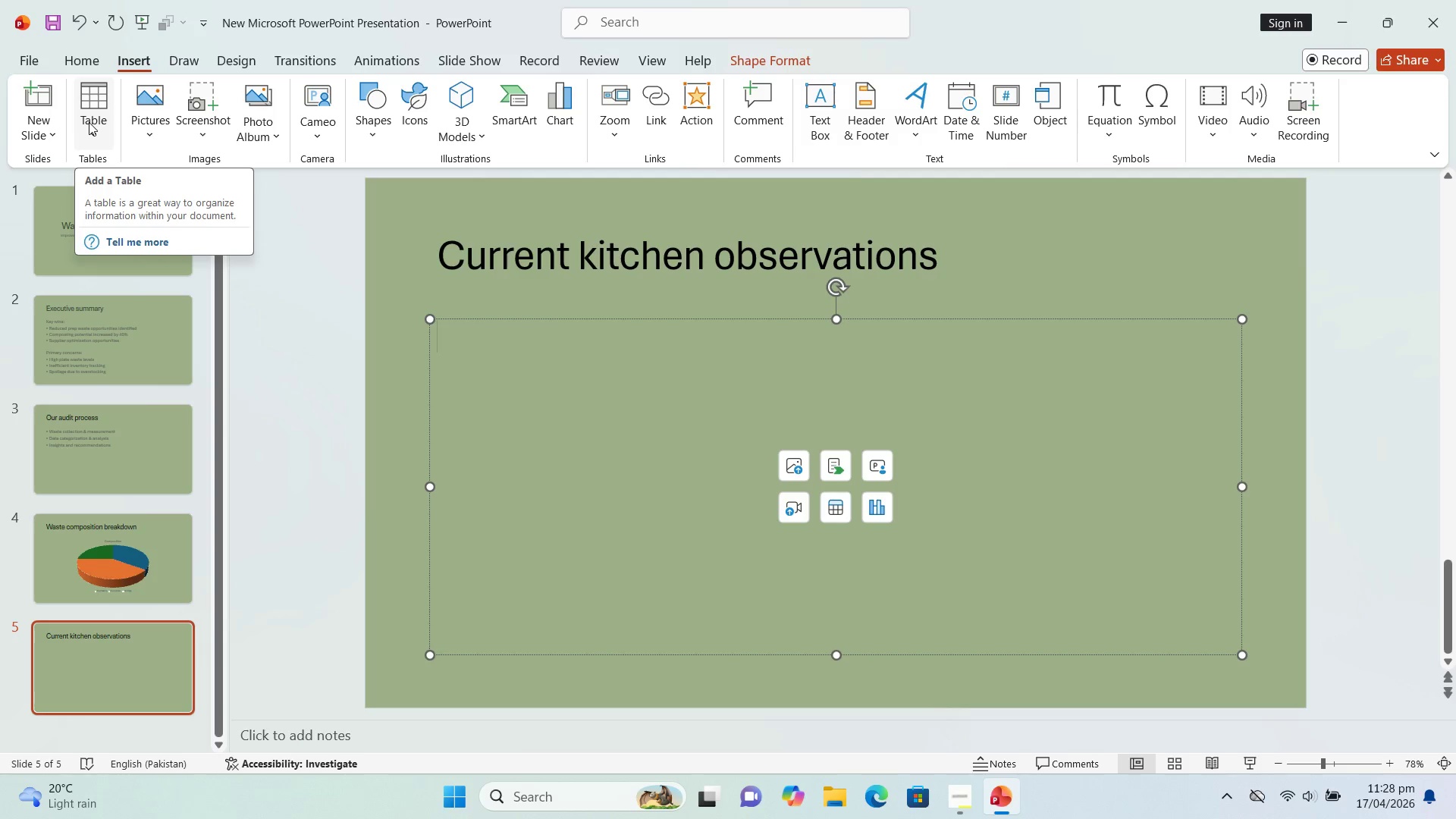 
left_click([89, 124])
 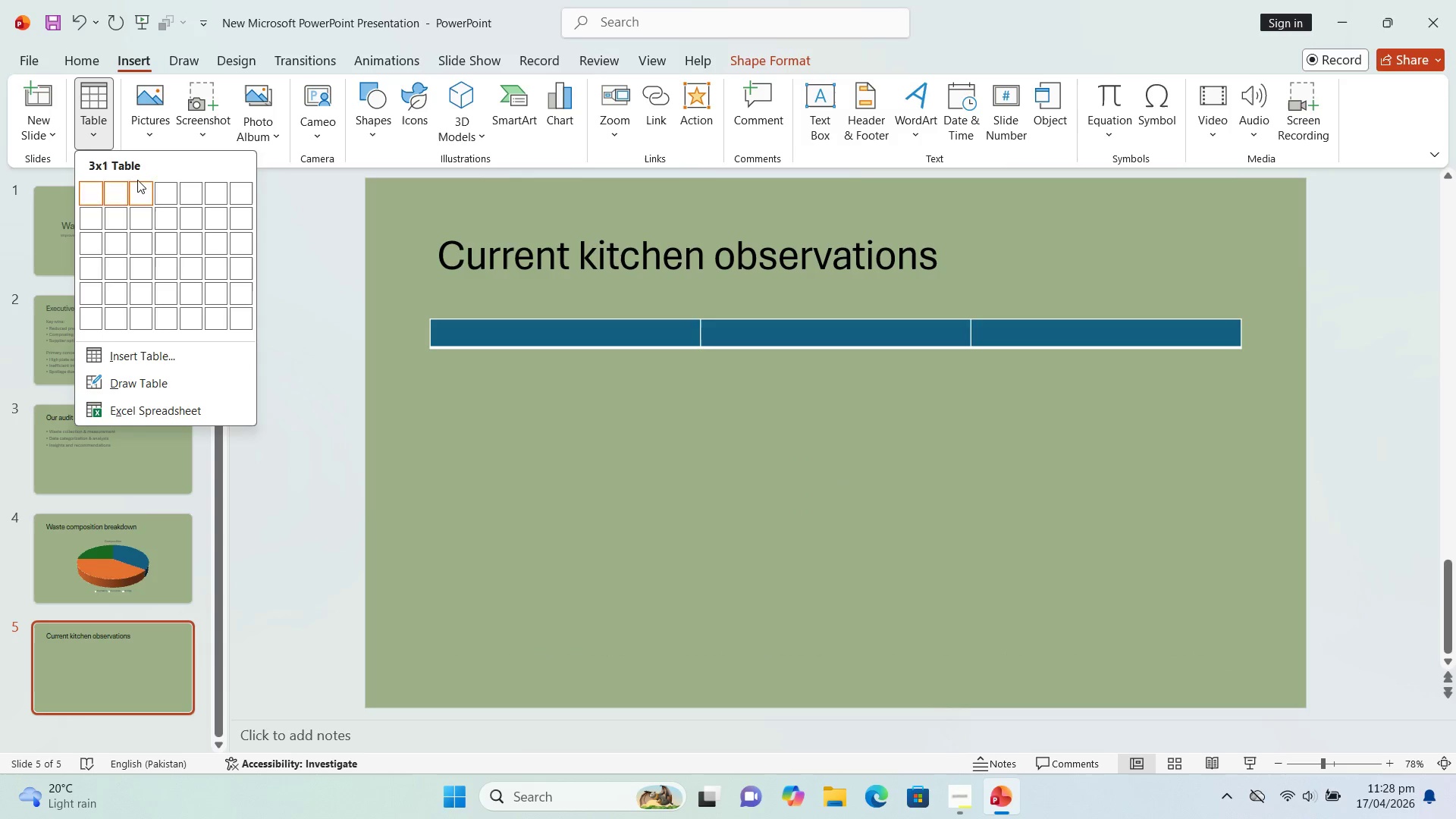 
wait(7.66)
 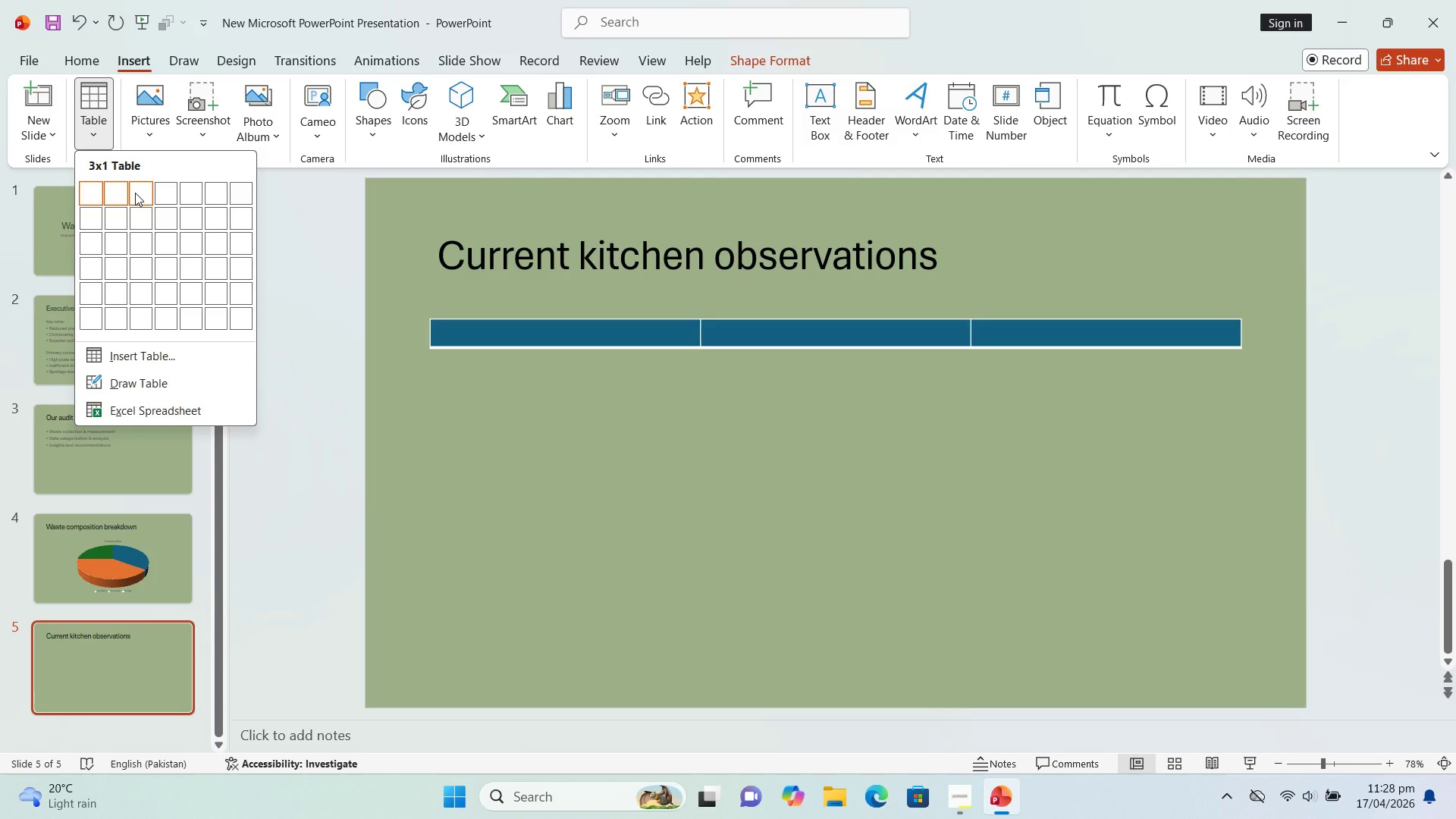 
left_click([138, 179])
 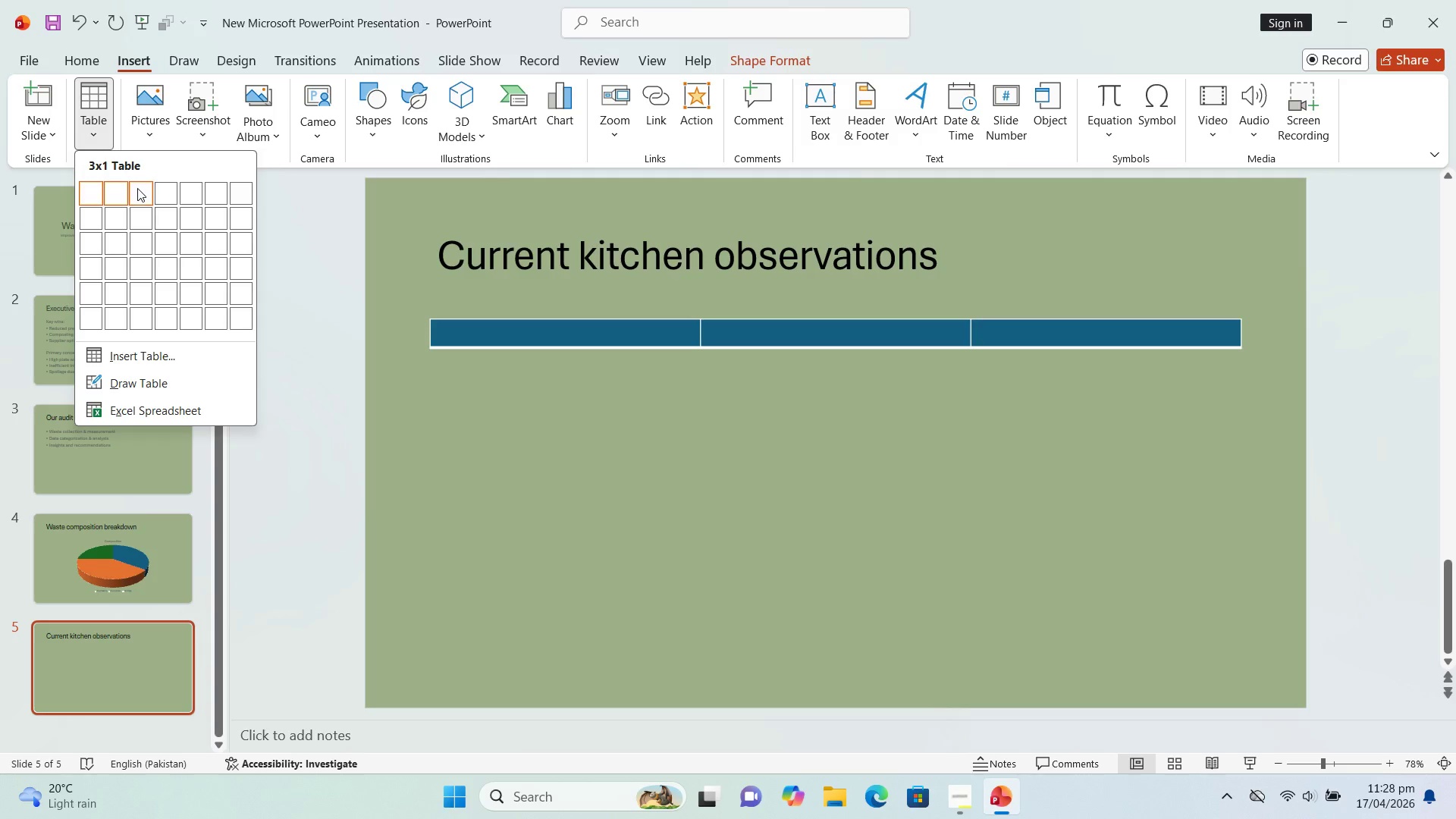 
left_click([139, 190])
 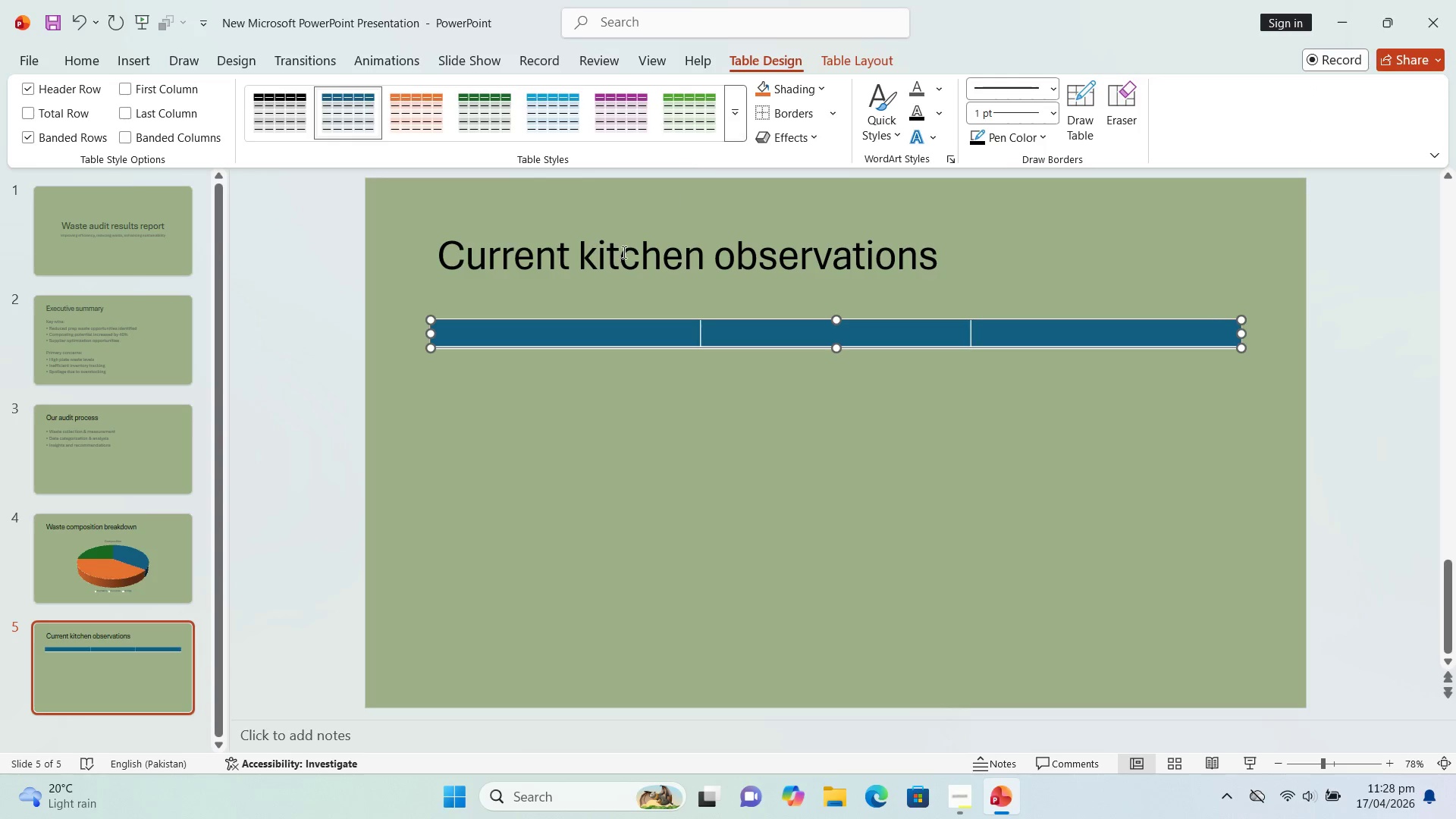 
left_click([563, 330])
 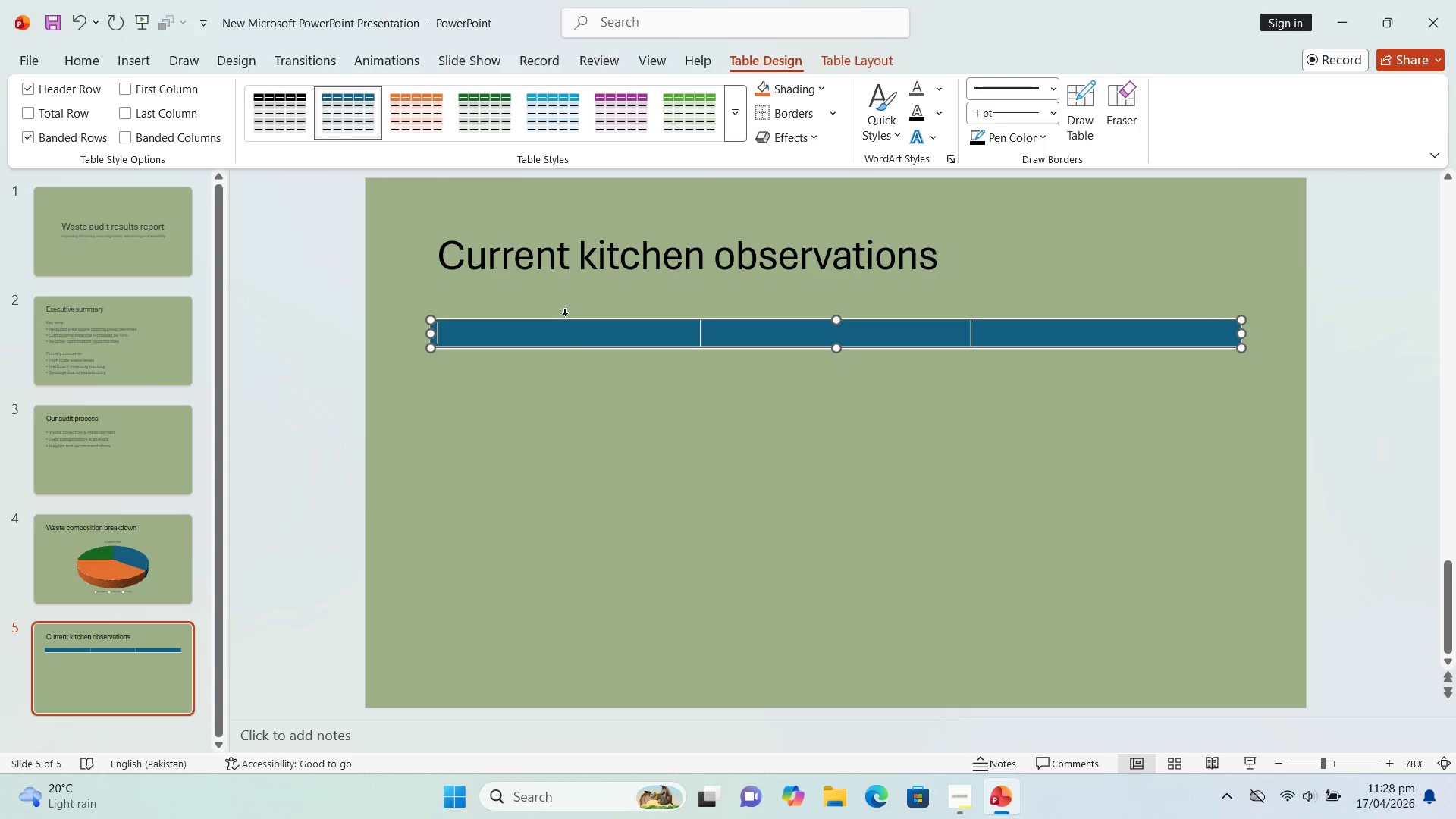 
type(sd)
 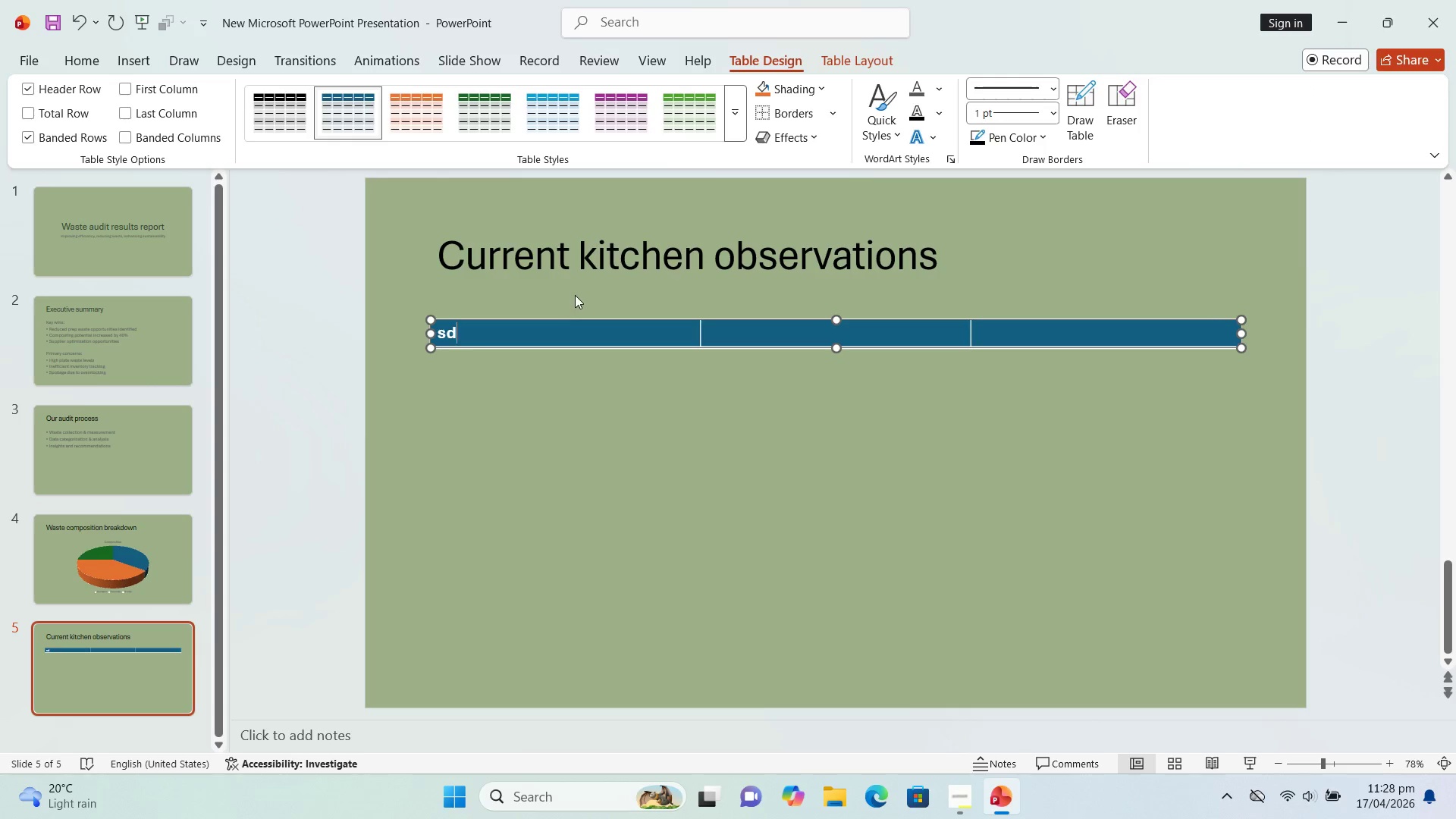 
key(Backspace)
 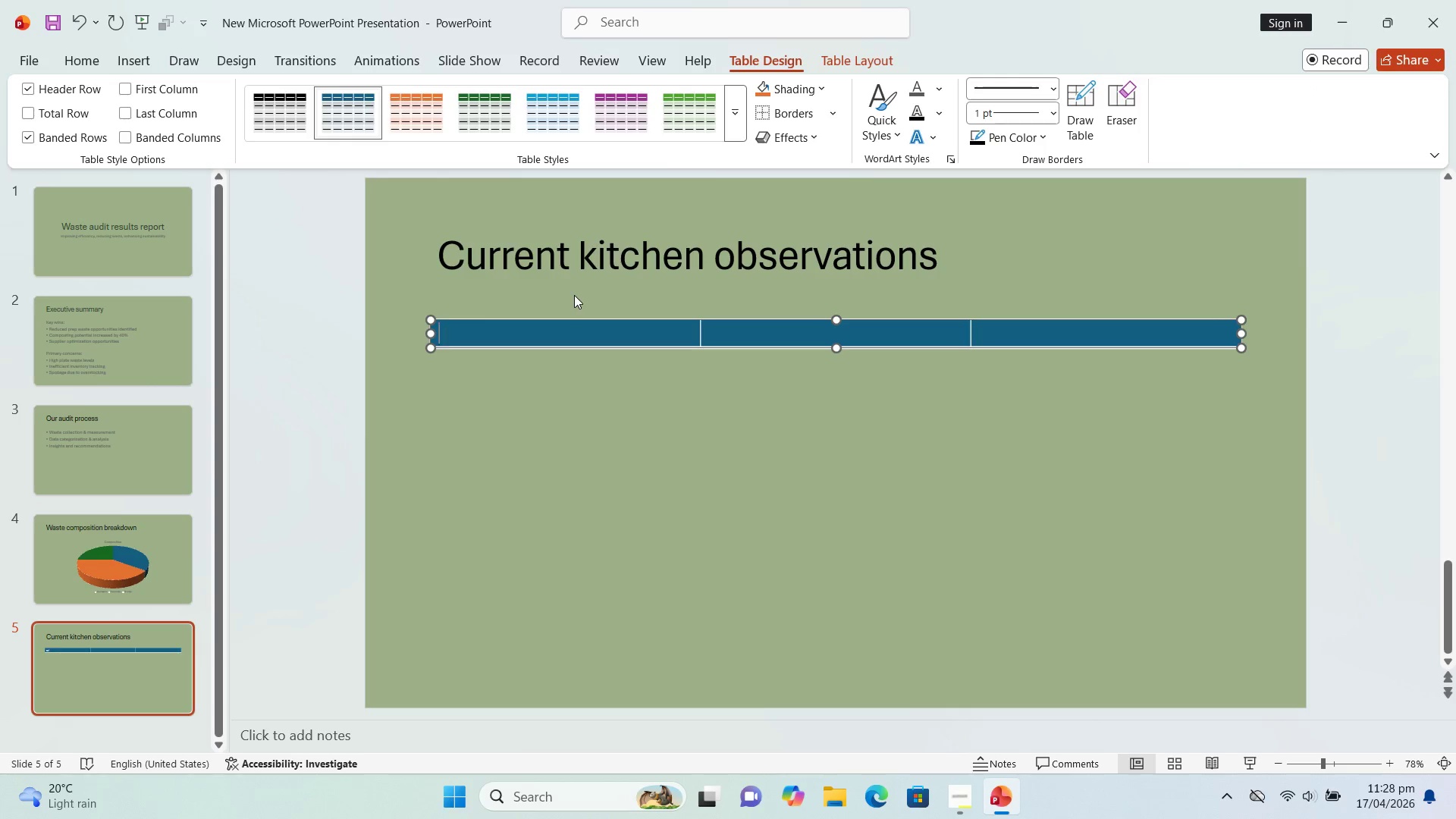 
key(Backspace)
 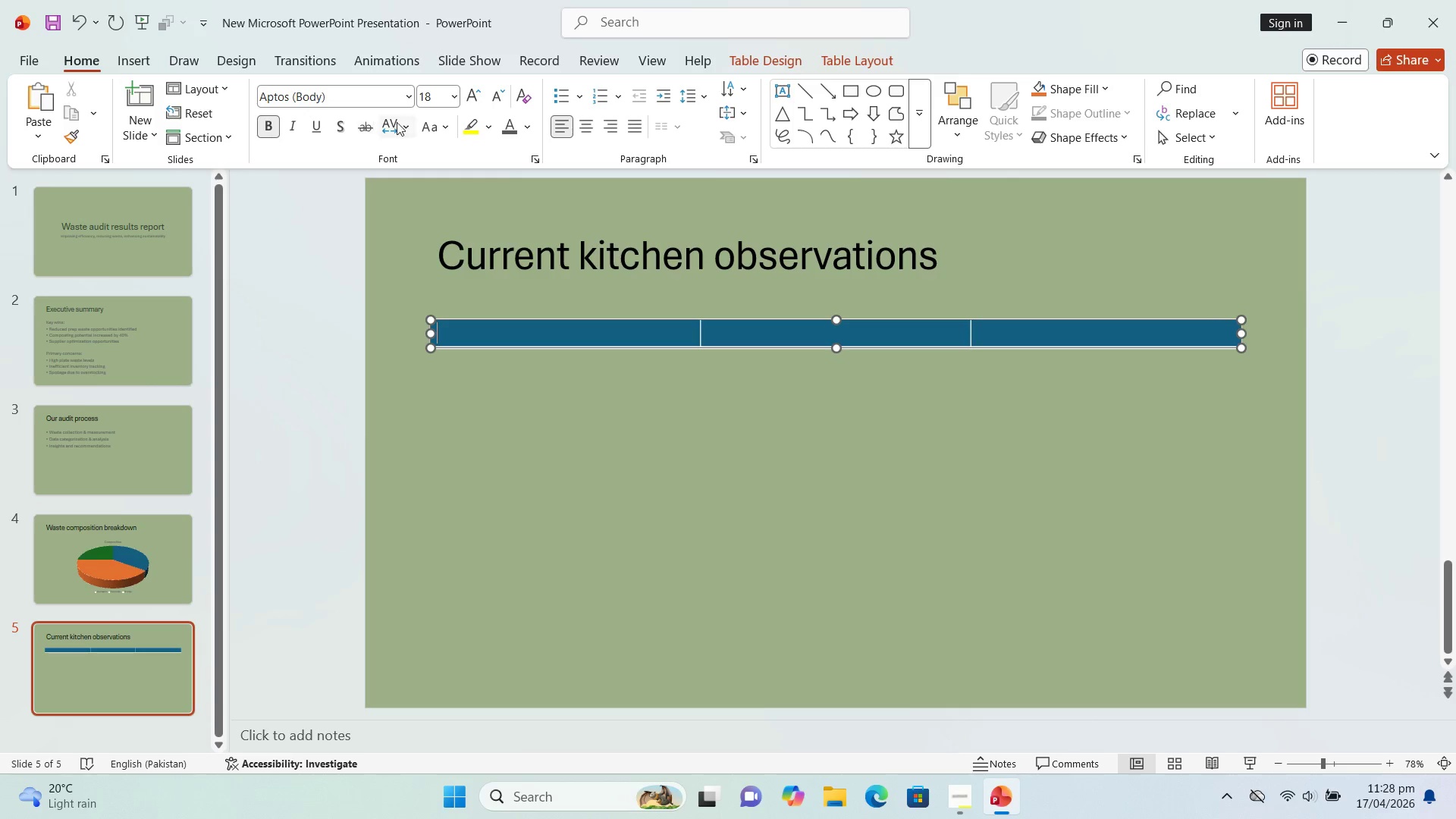 
left_click([523, 127])
 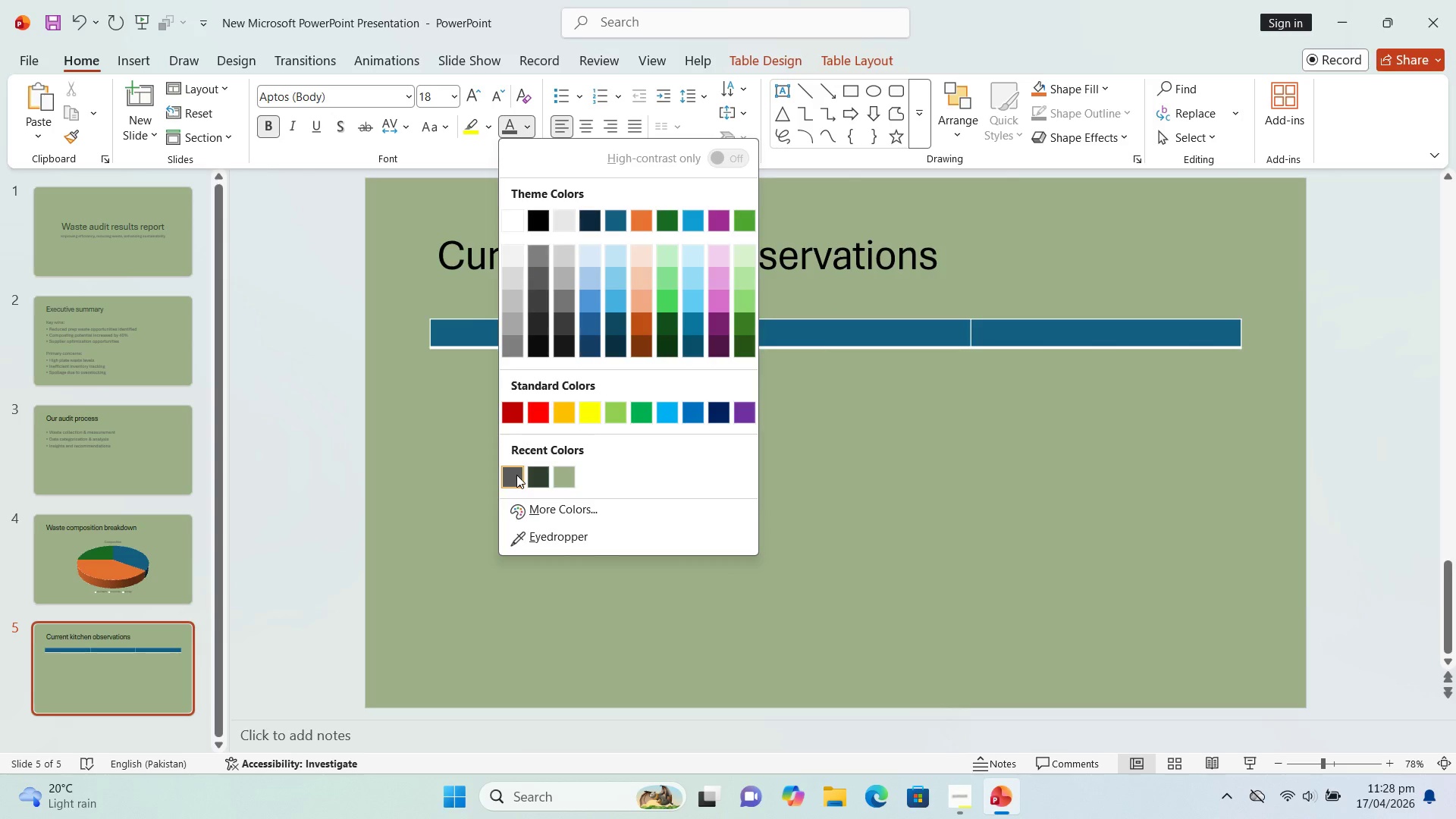 
wait(5.12)
 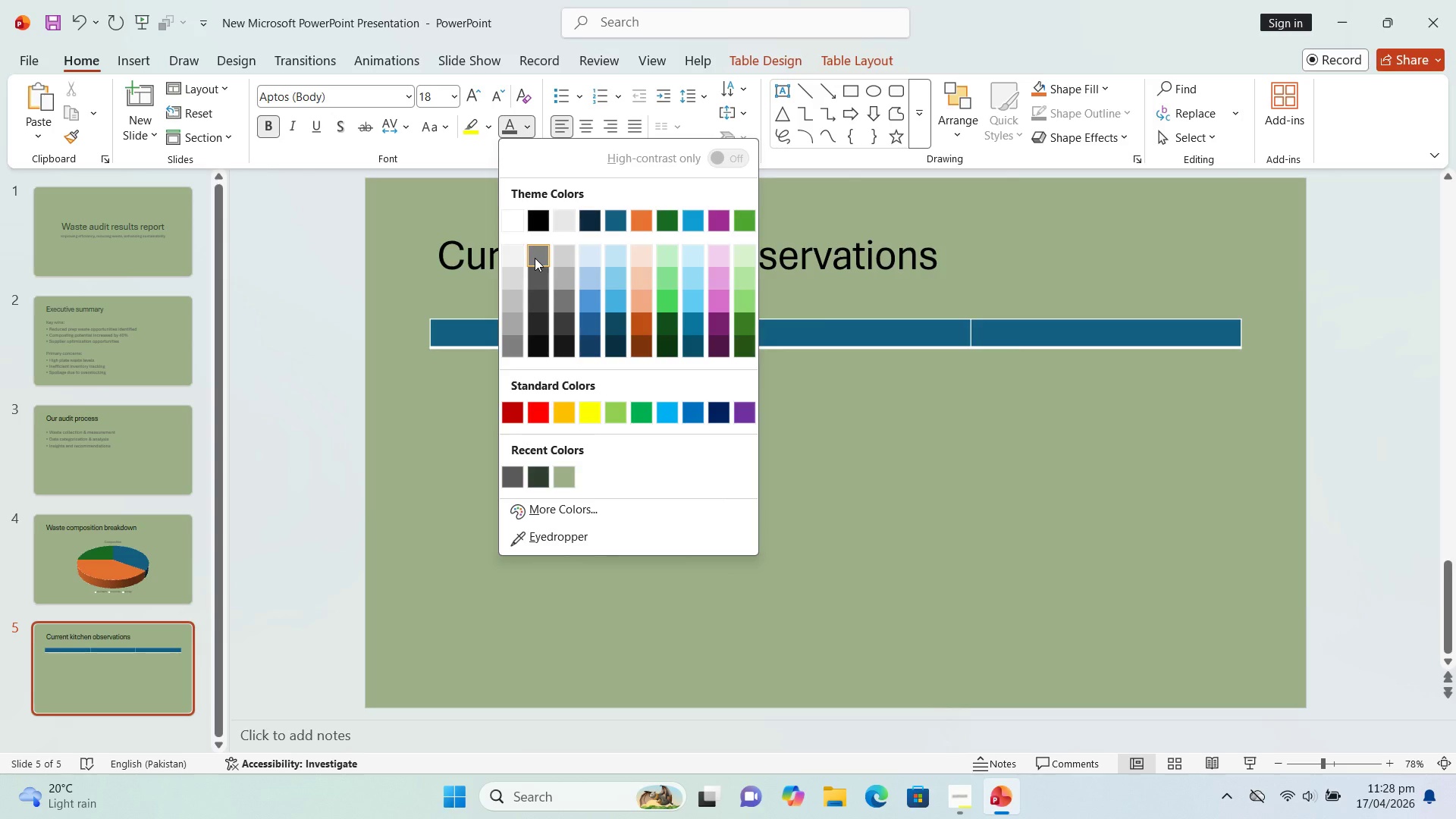 
left_click([482, 337])
 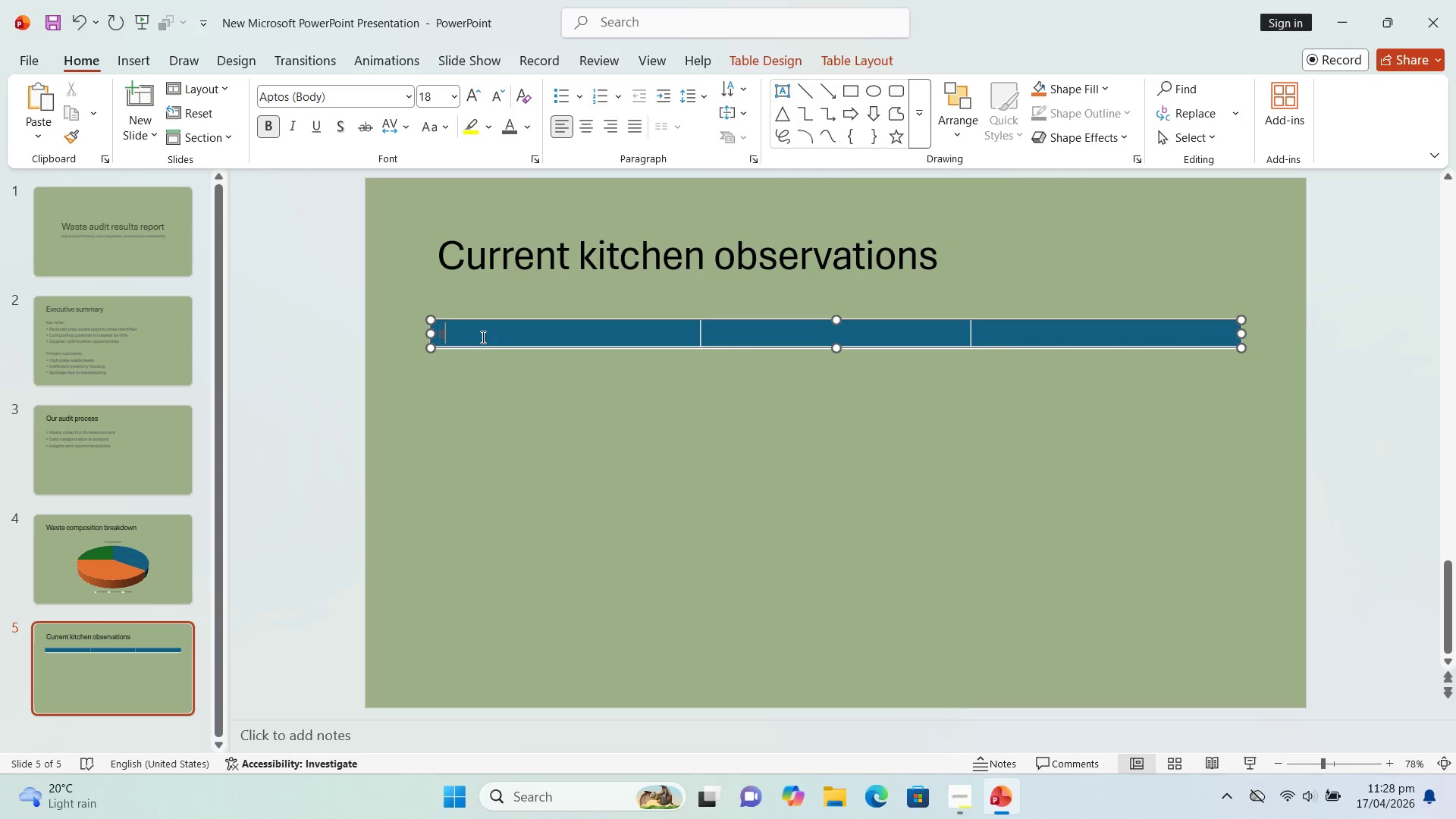 
type(sd)
 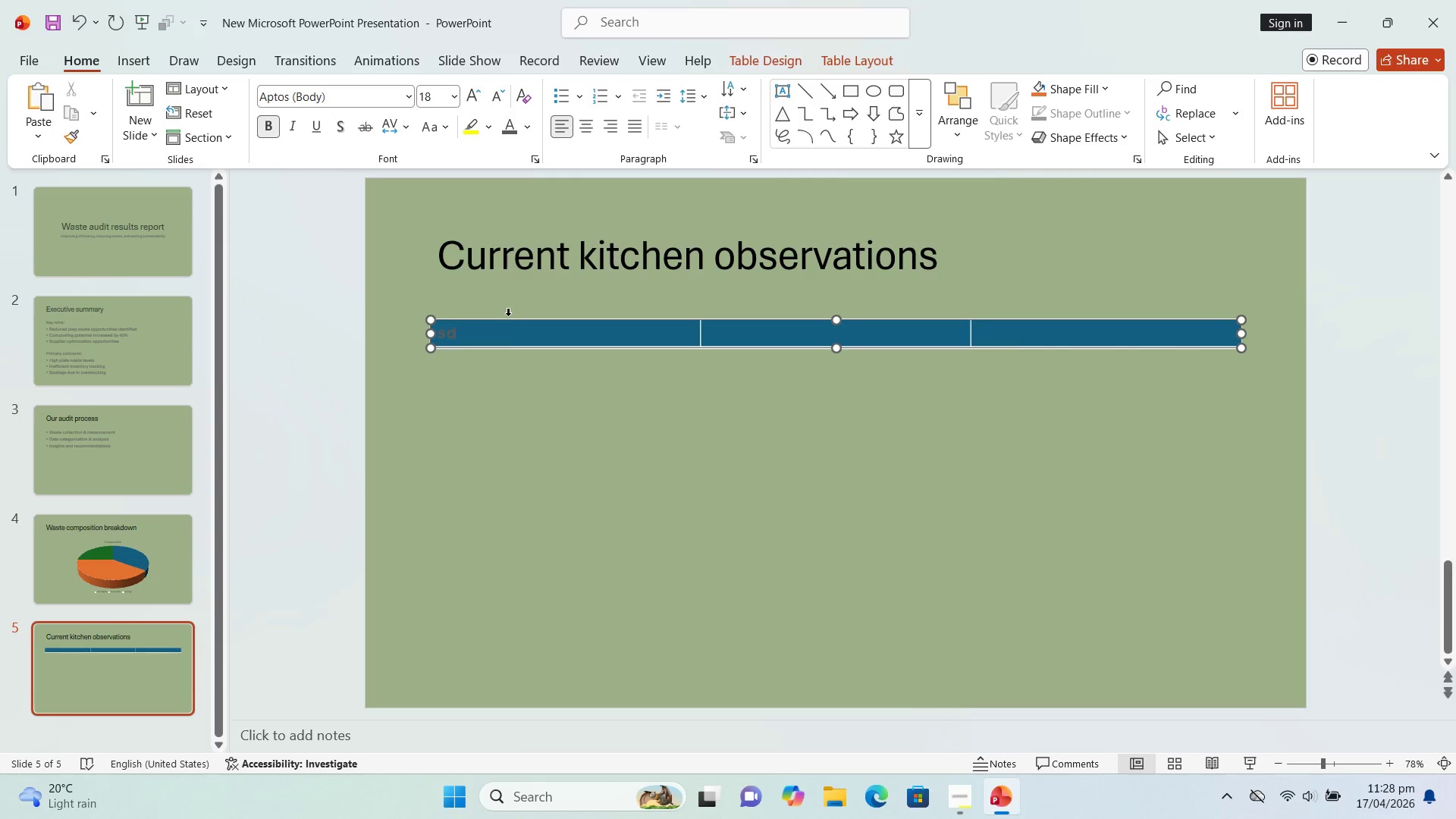 
key(Backspace)
key(Backspace)
type(Inefficient prep )
 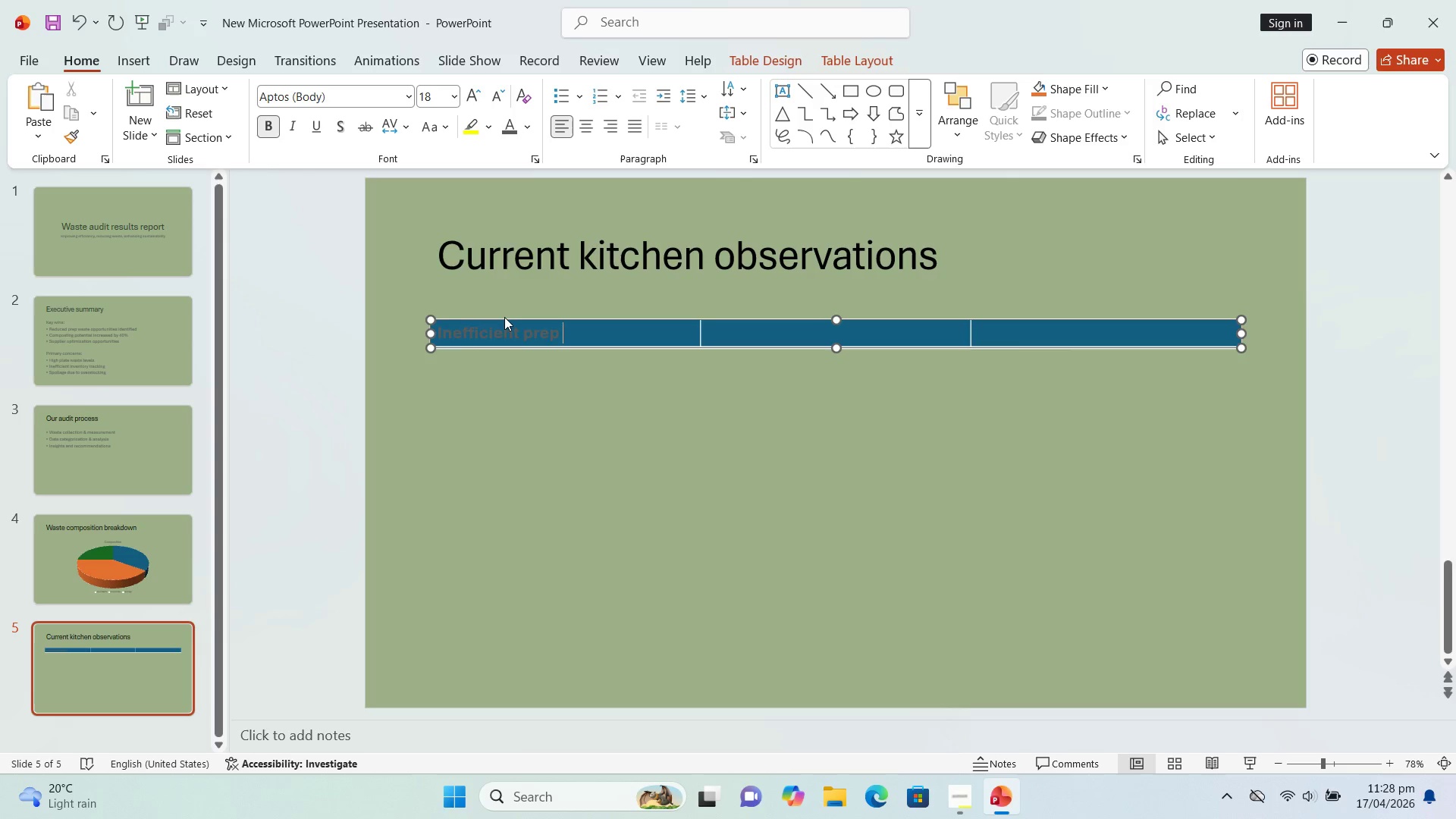 
type(practicies)
 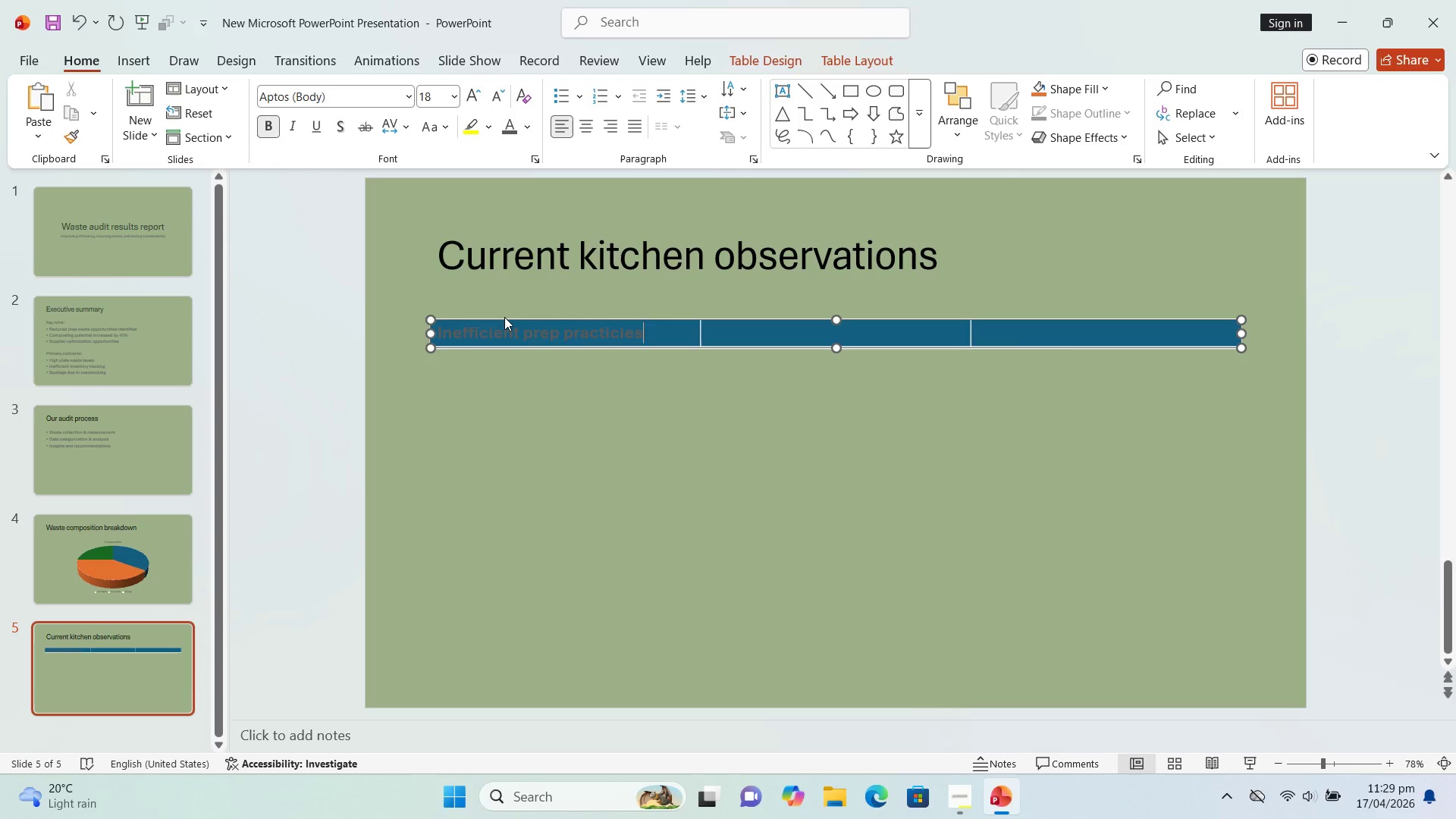 
key(ArrowRight)
 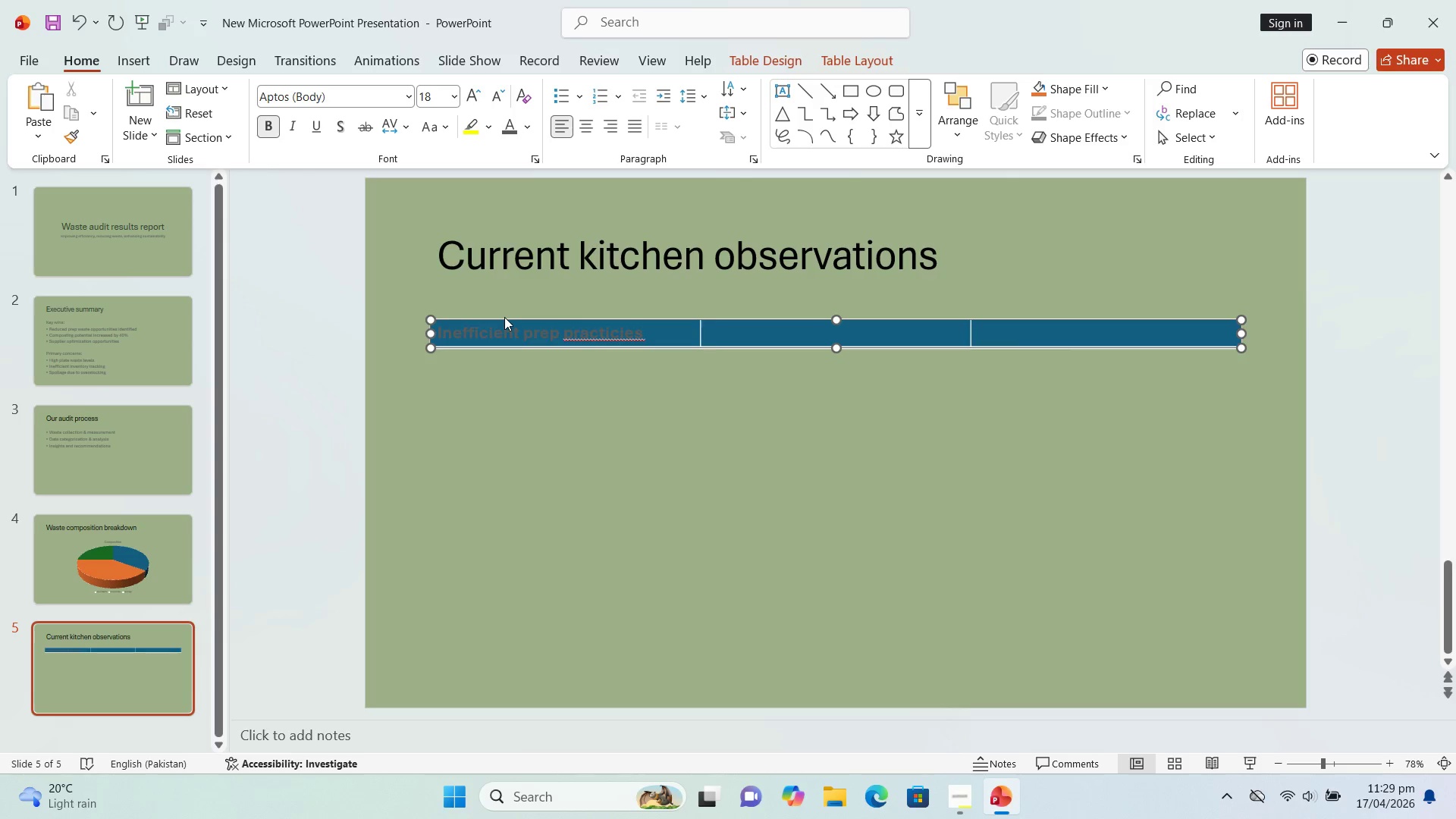 
type(Over)
 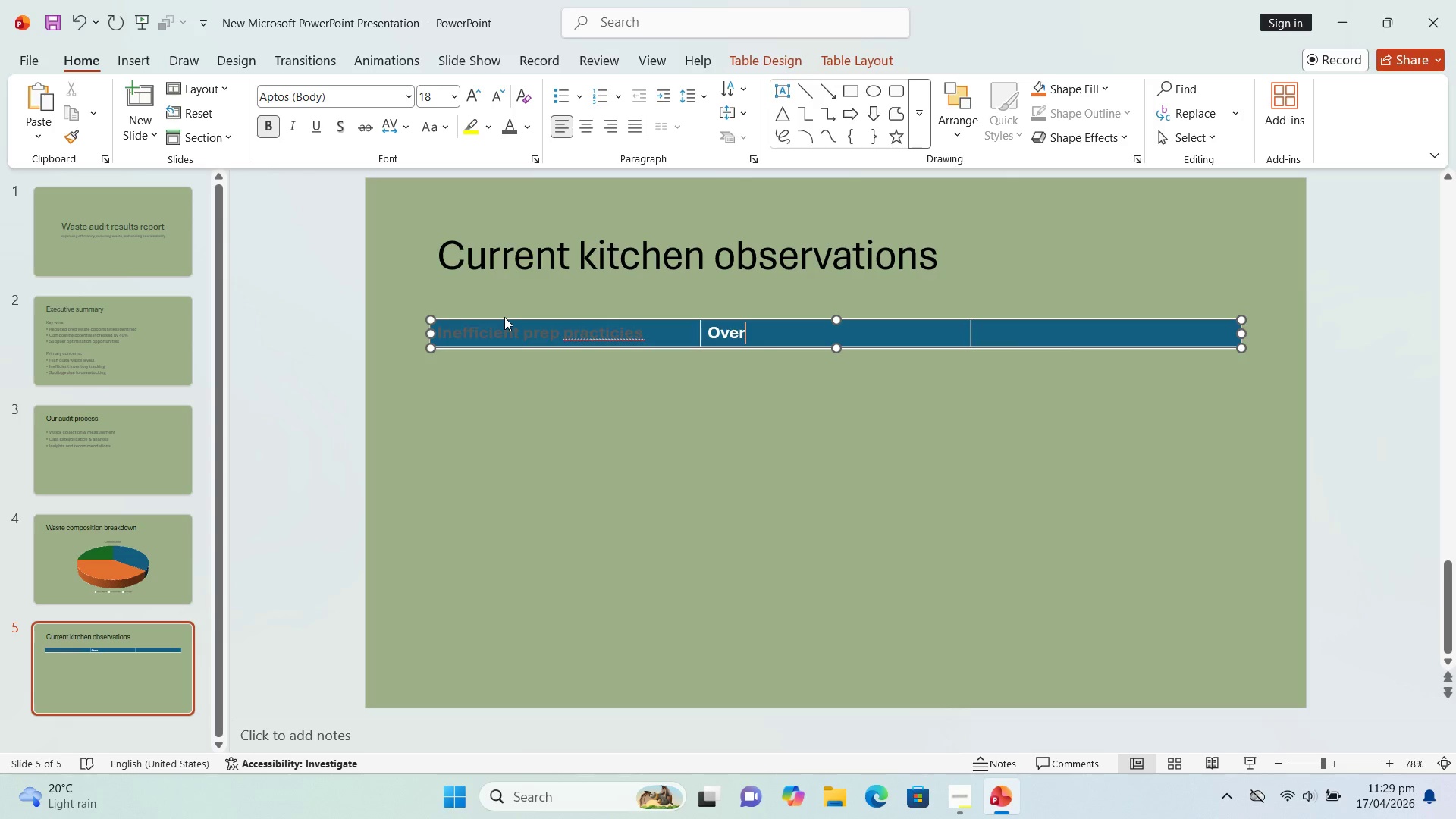 
wait(6.09)
 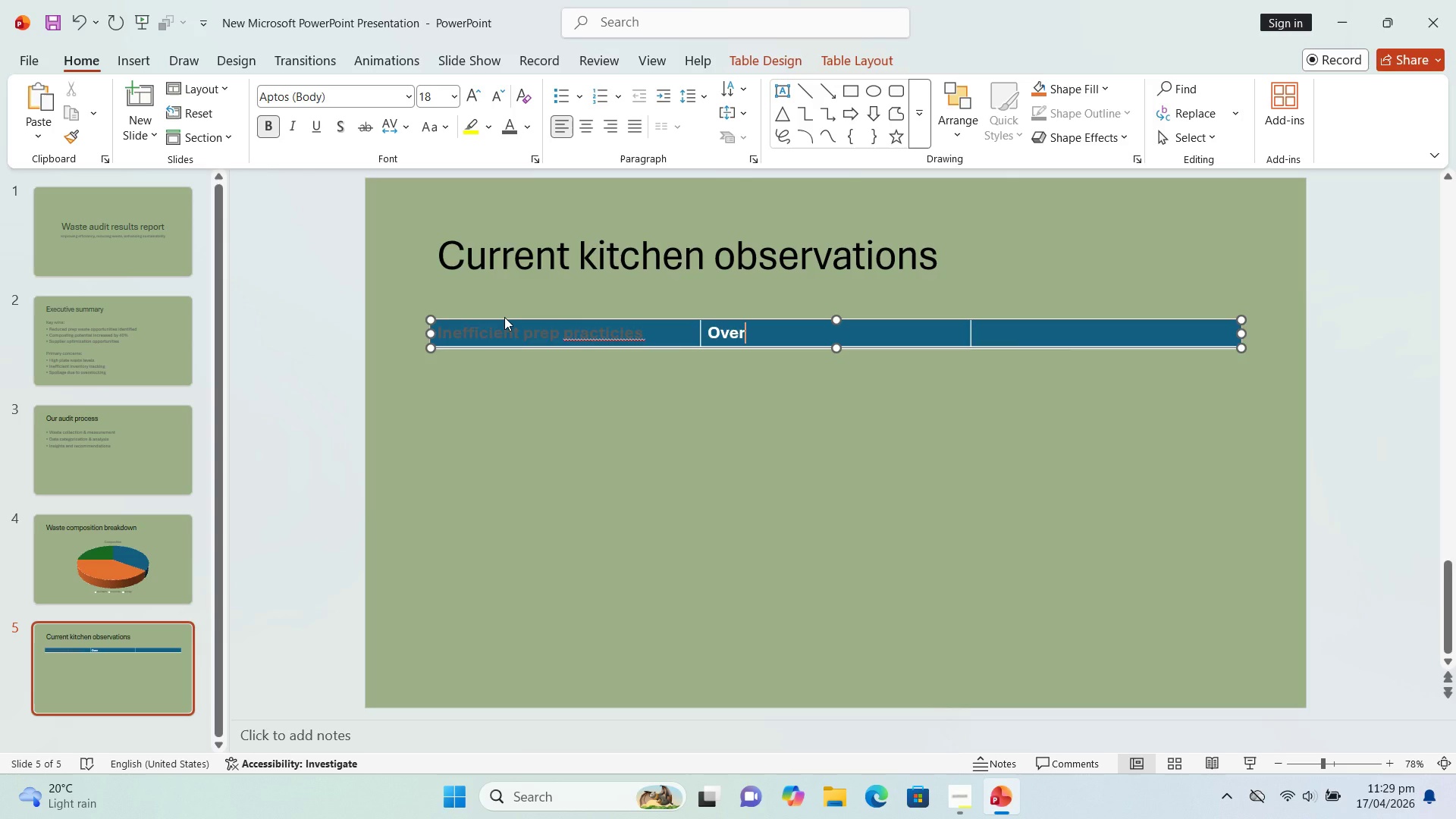 
type(tocked storage)
 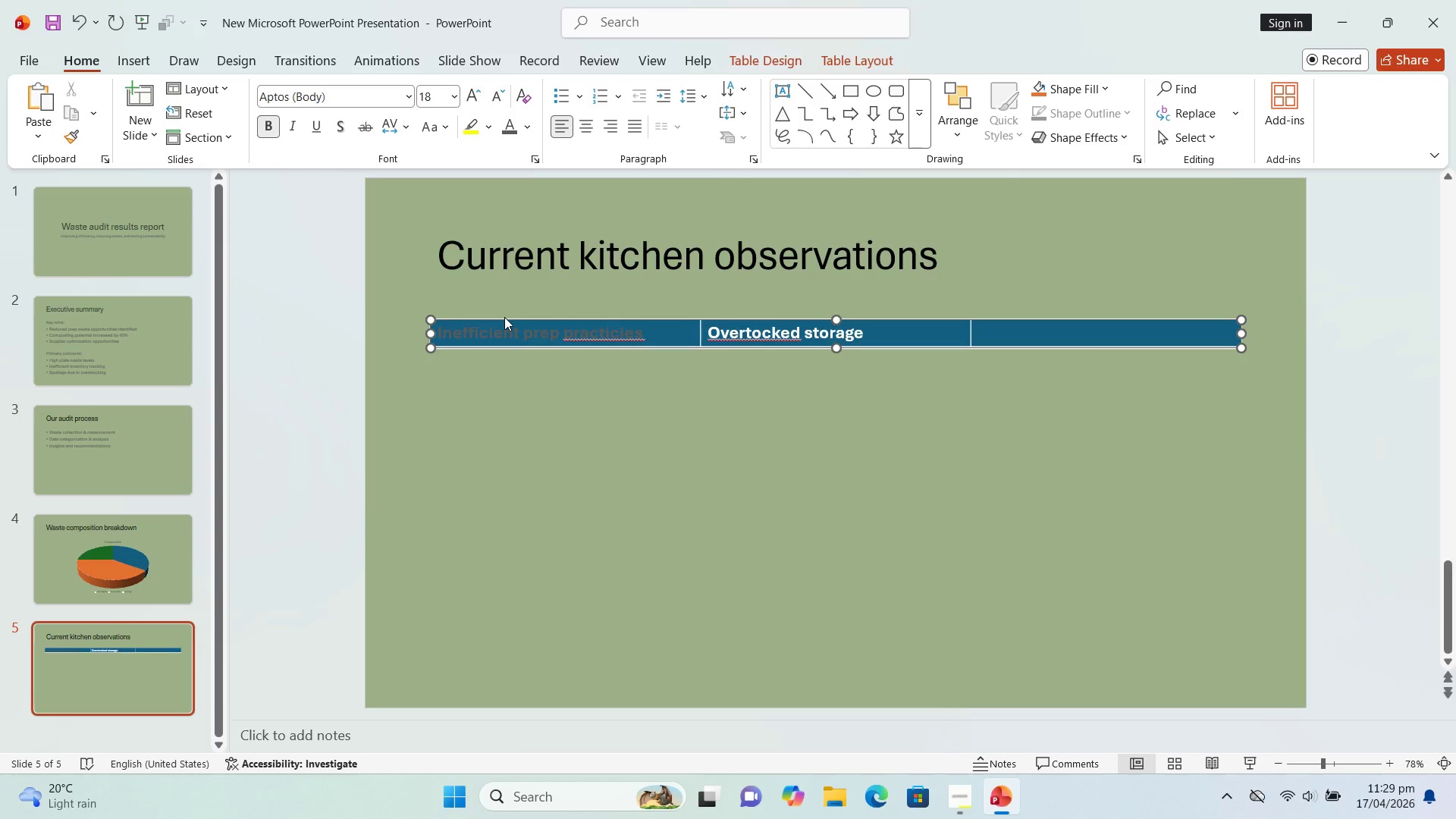 
key(ArrowRight)
 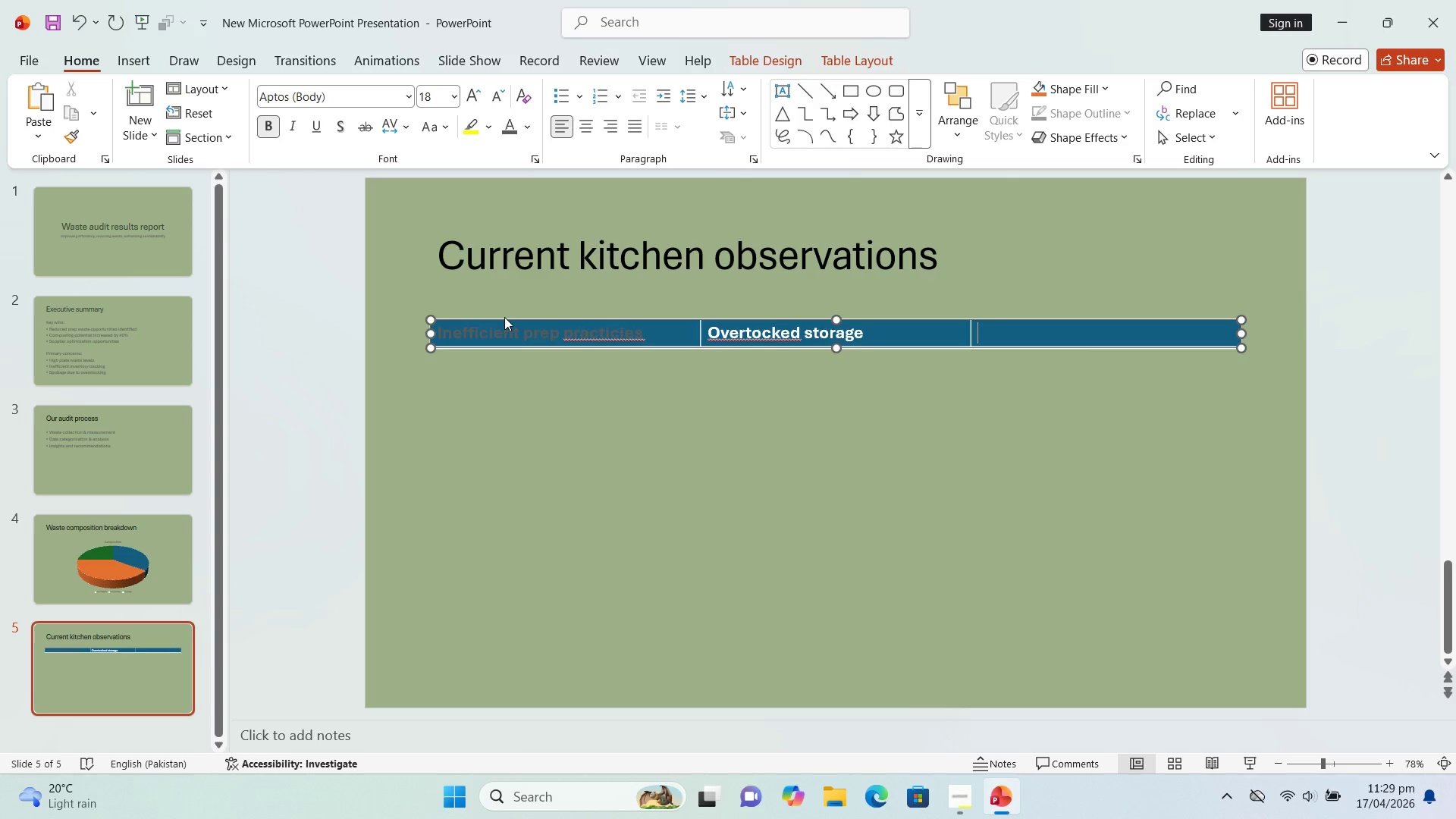 
type(plate waste trends)
 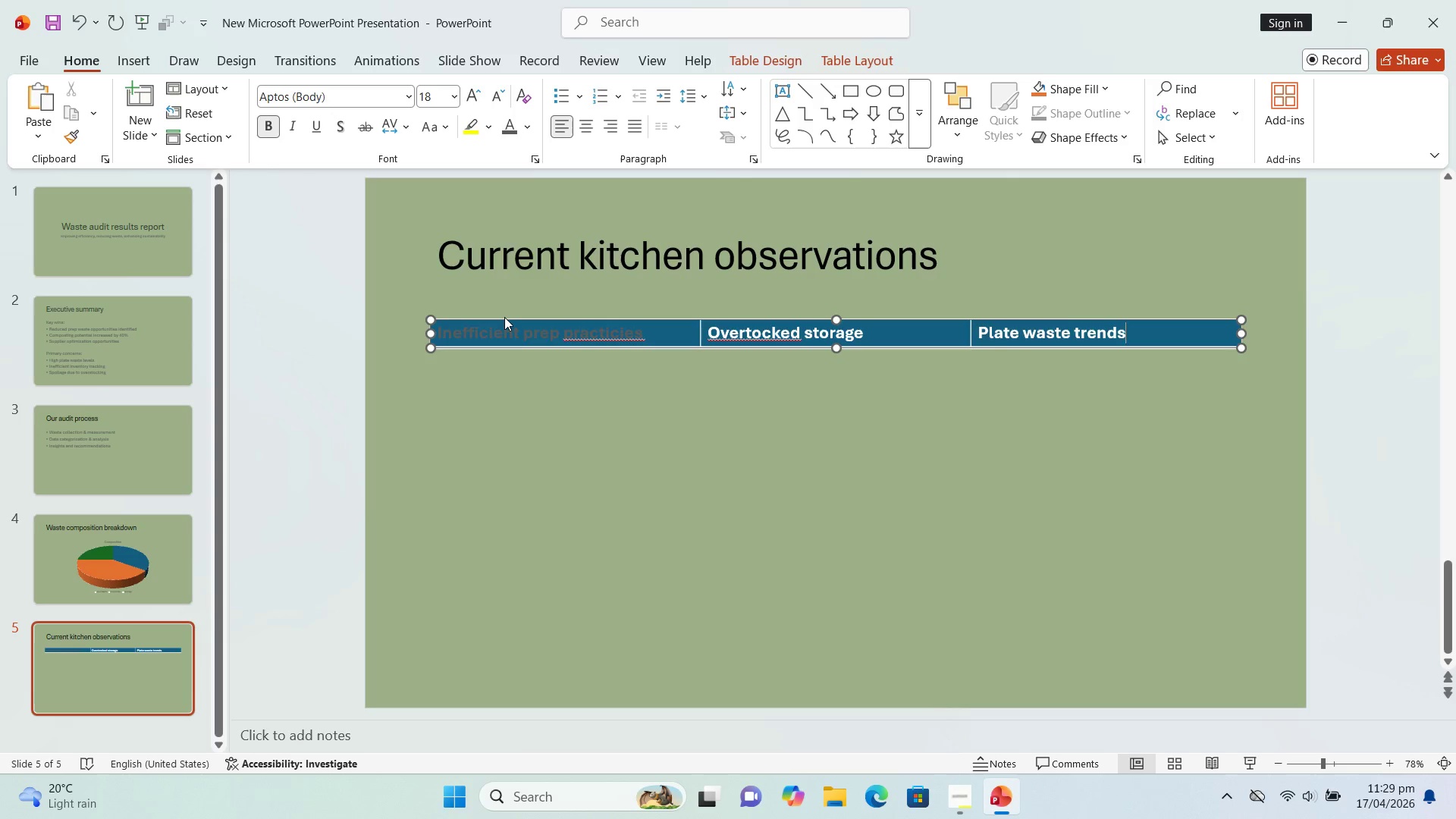 
key(ArrowLeft)
 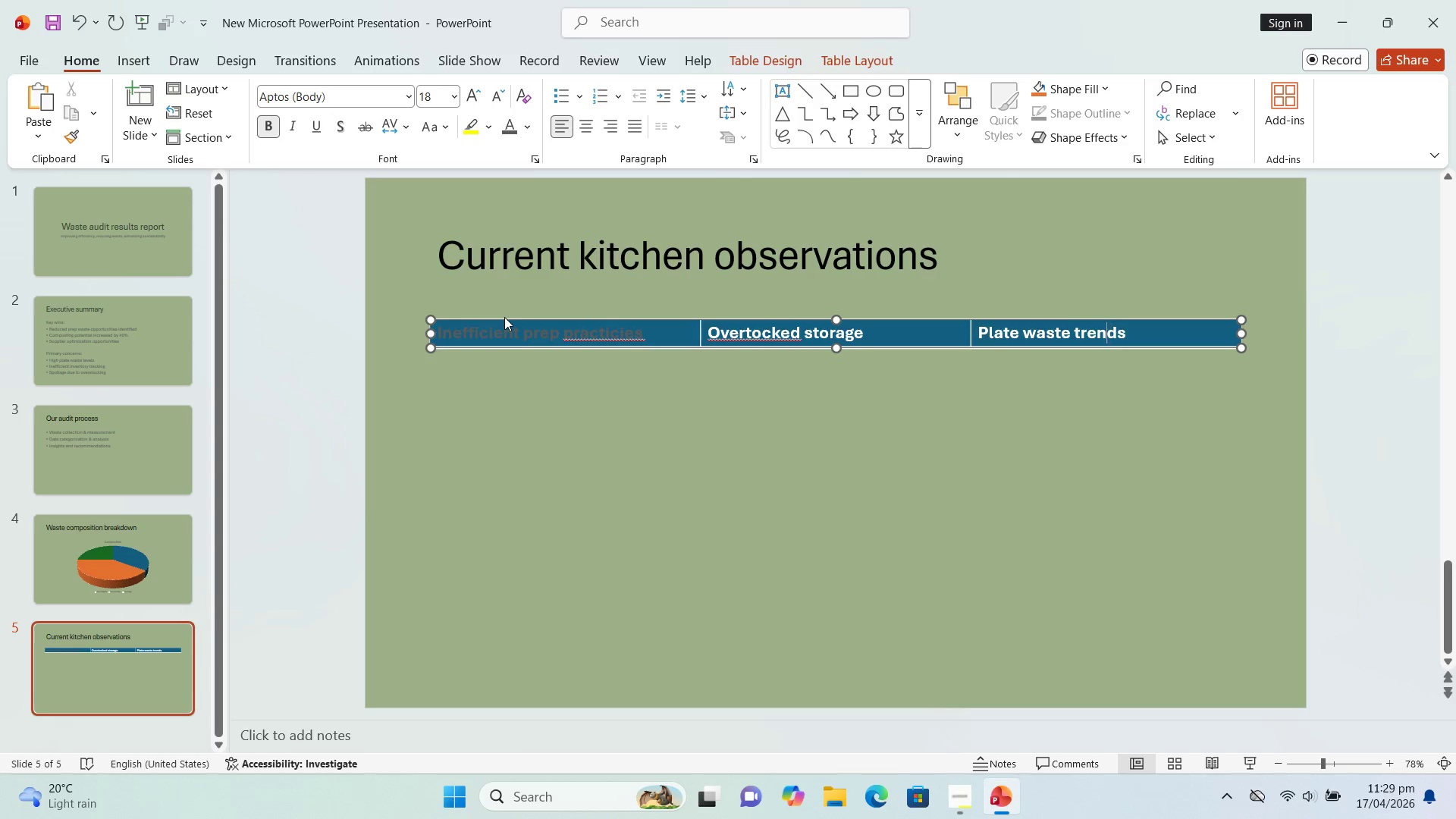 
key(ArrowLeft)
 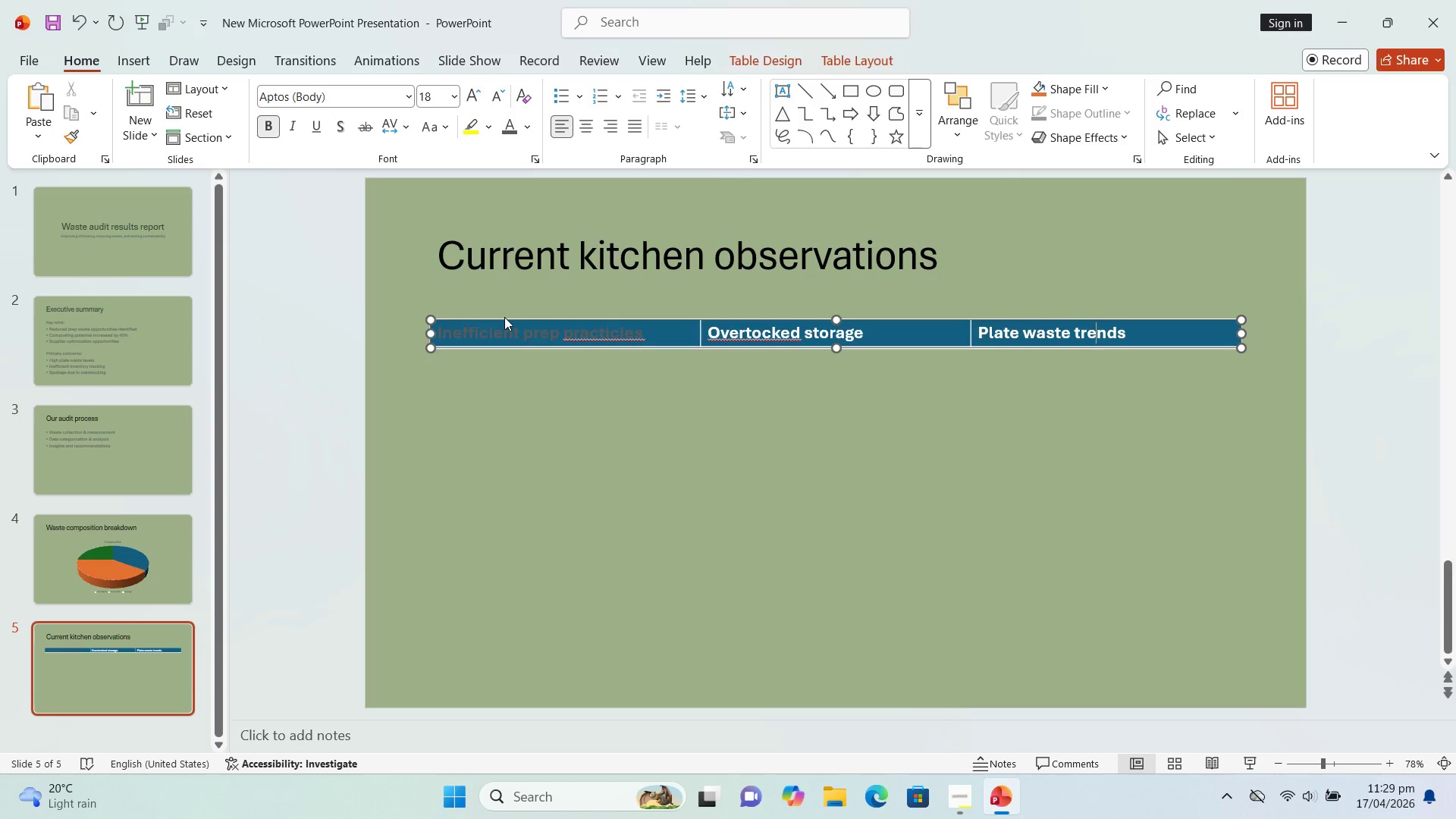 
key(ArrowLeft)
 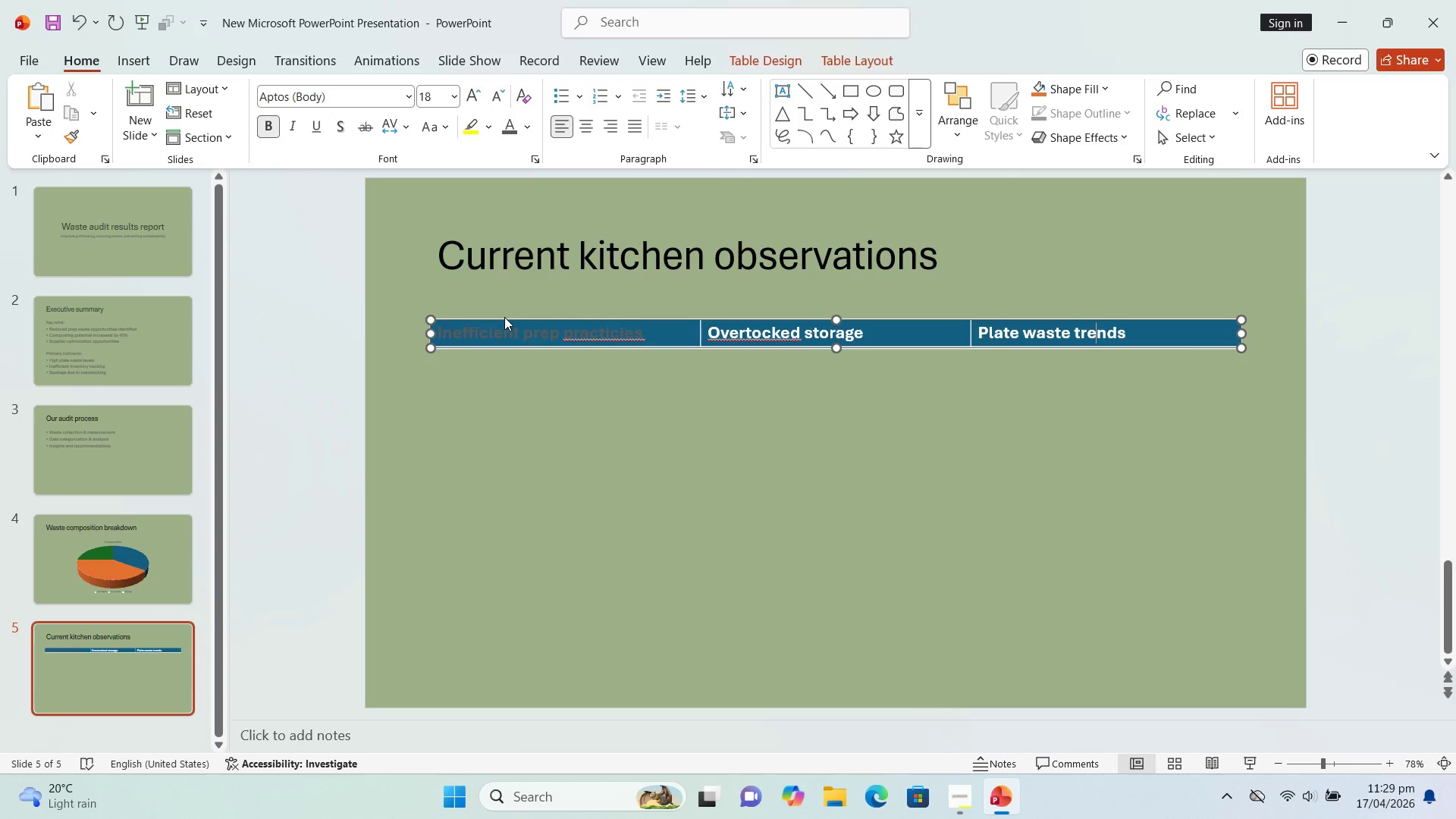 
key(ArrowLeft)
 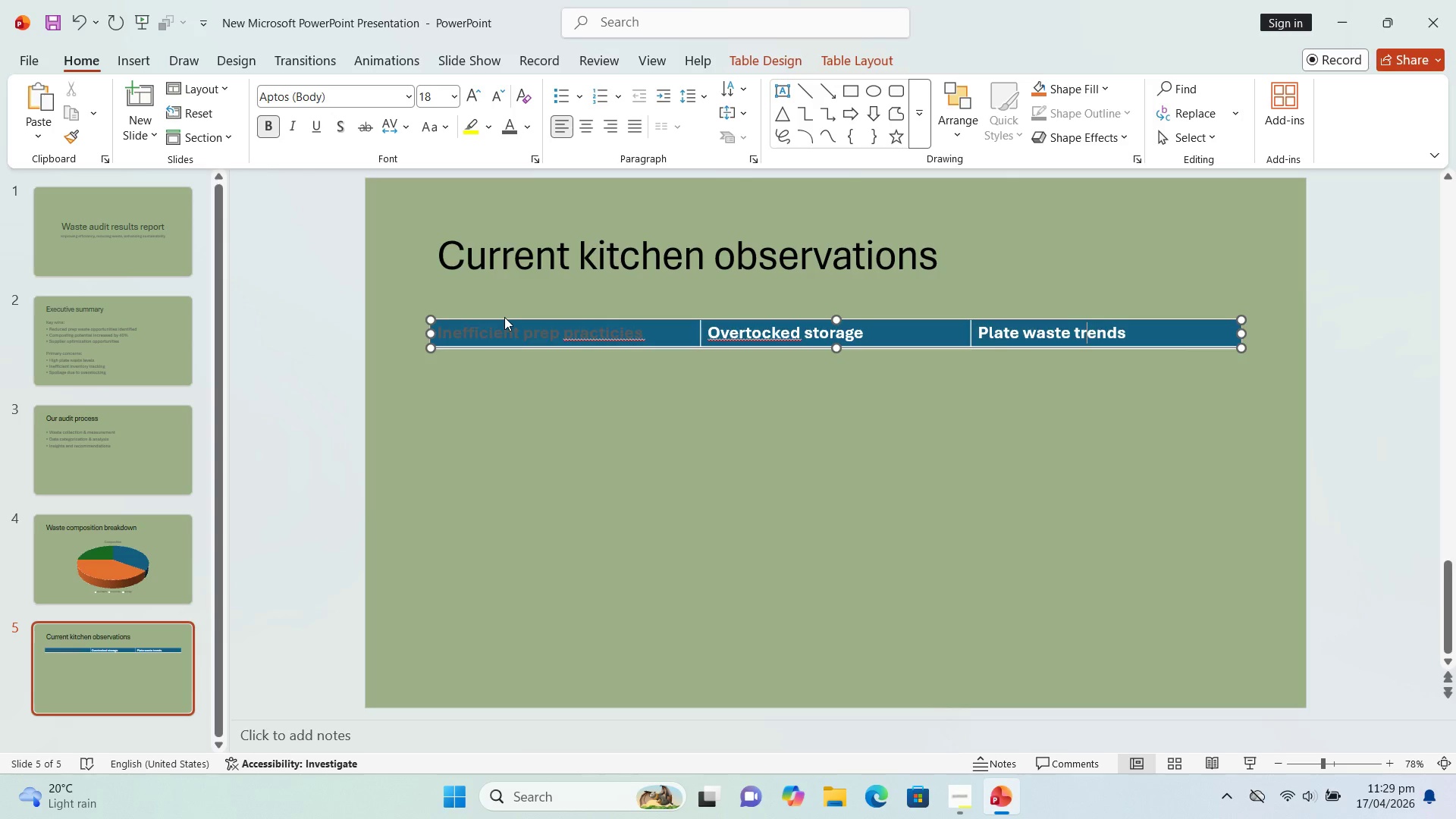 
key(ArrowLeft)
 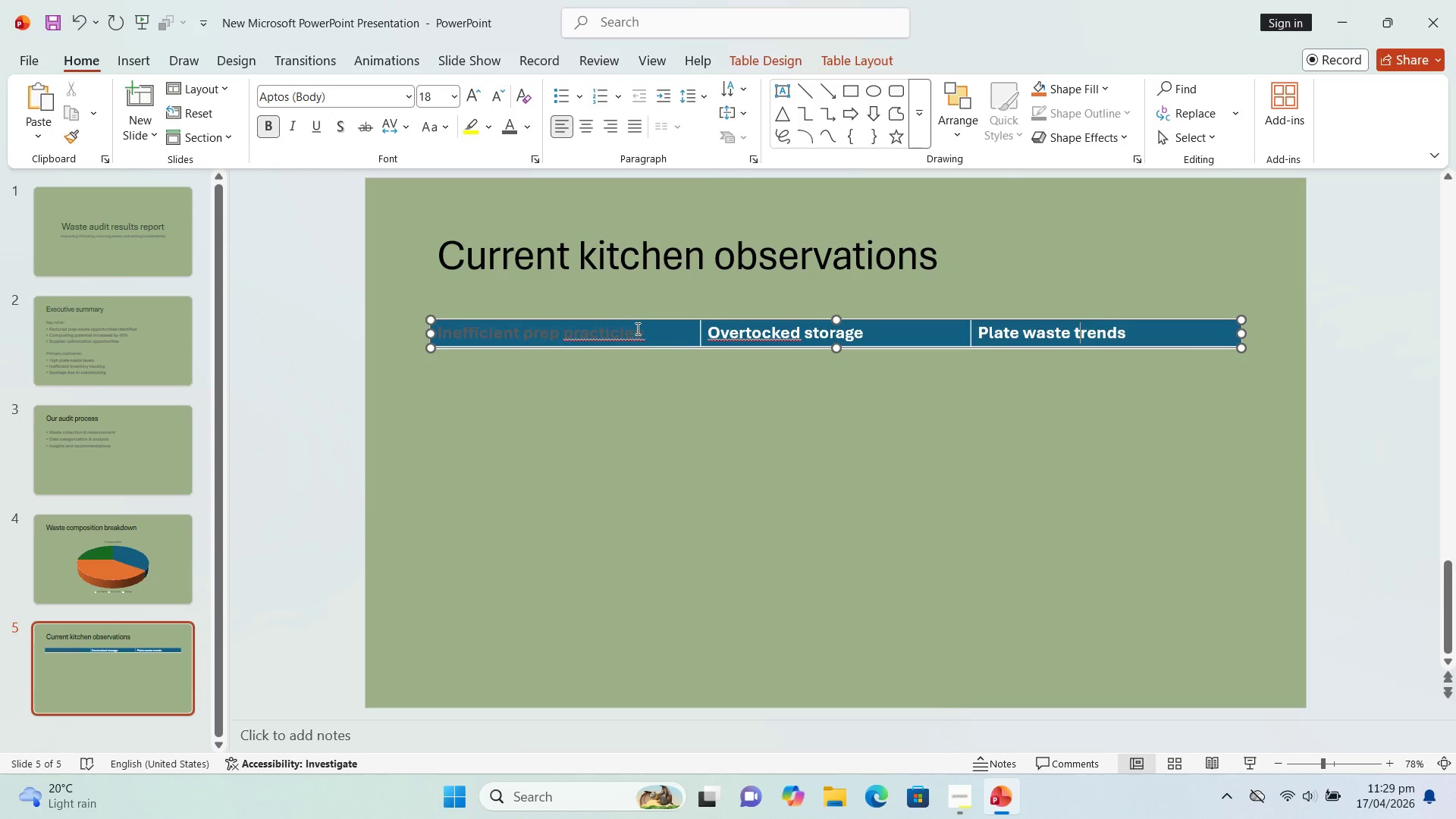 
left_click([654, 328])
 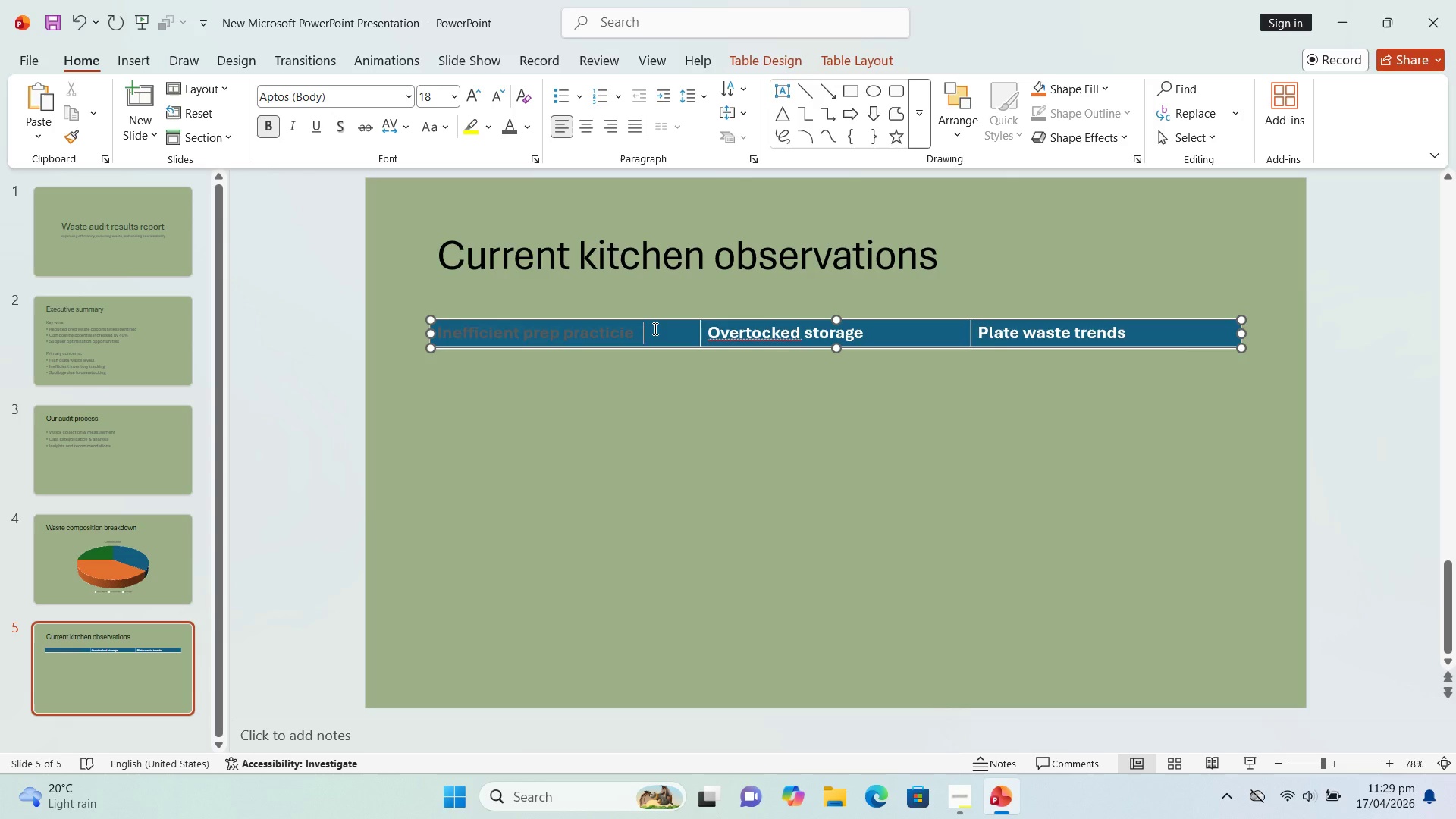 
key(Backspace)
 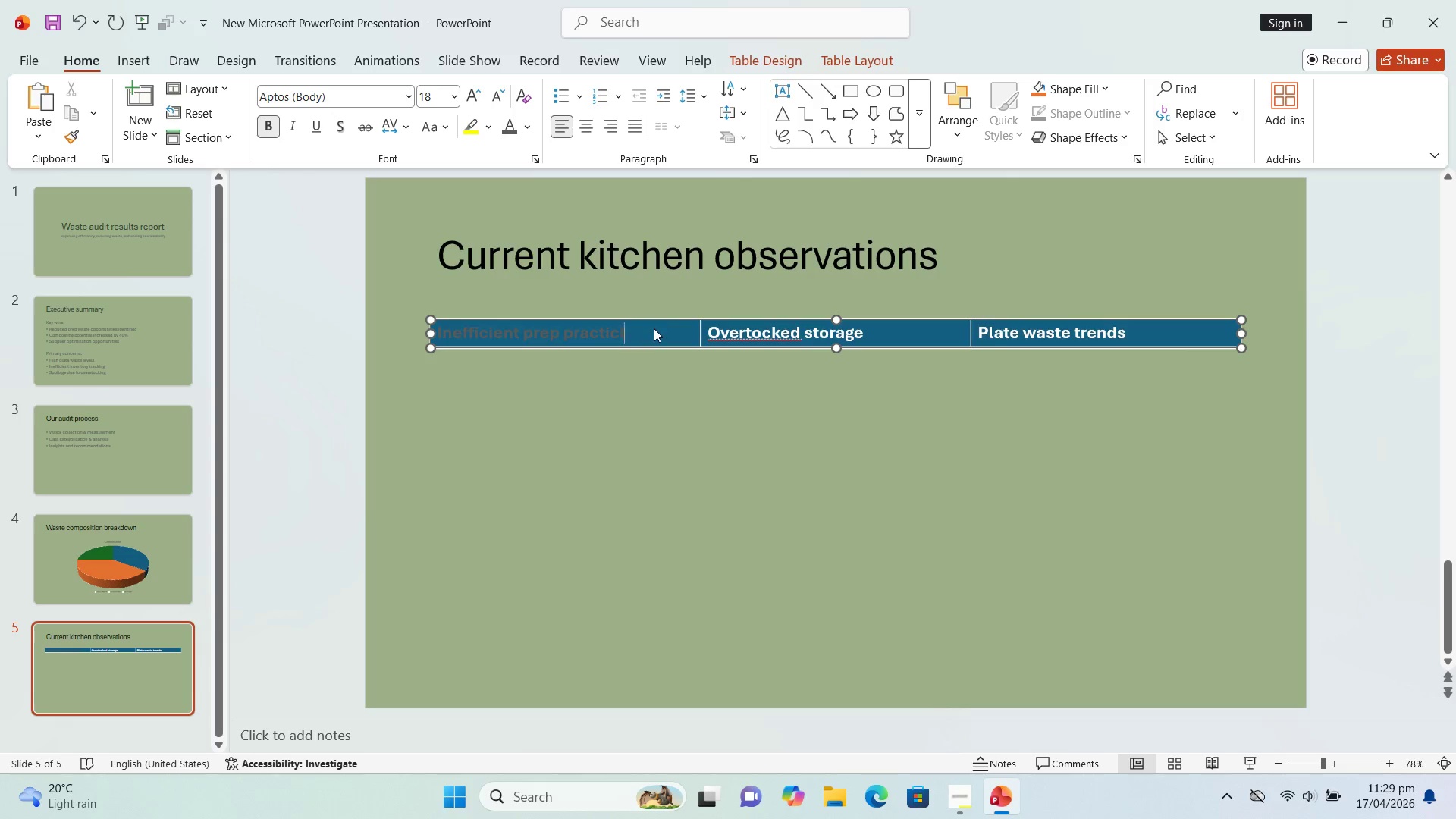 
hold_key(key=Backspace, duration=1.31)
 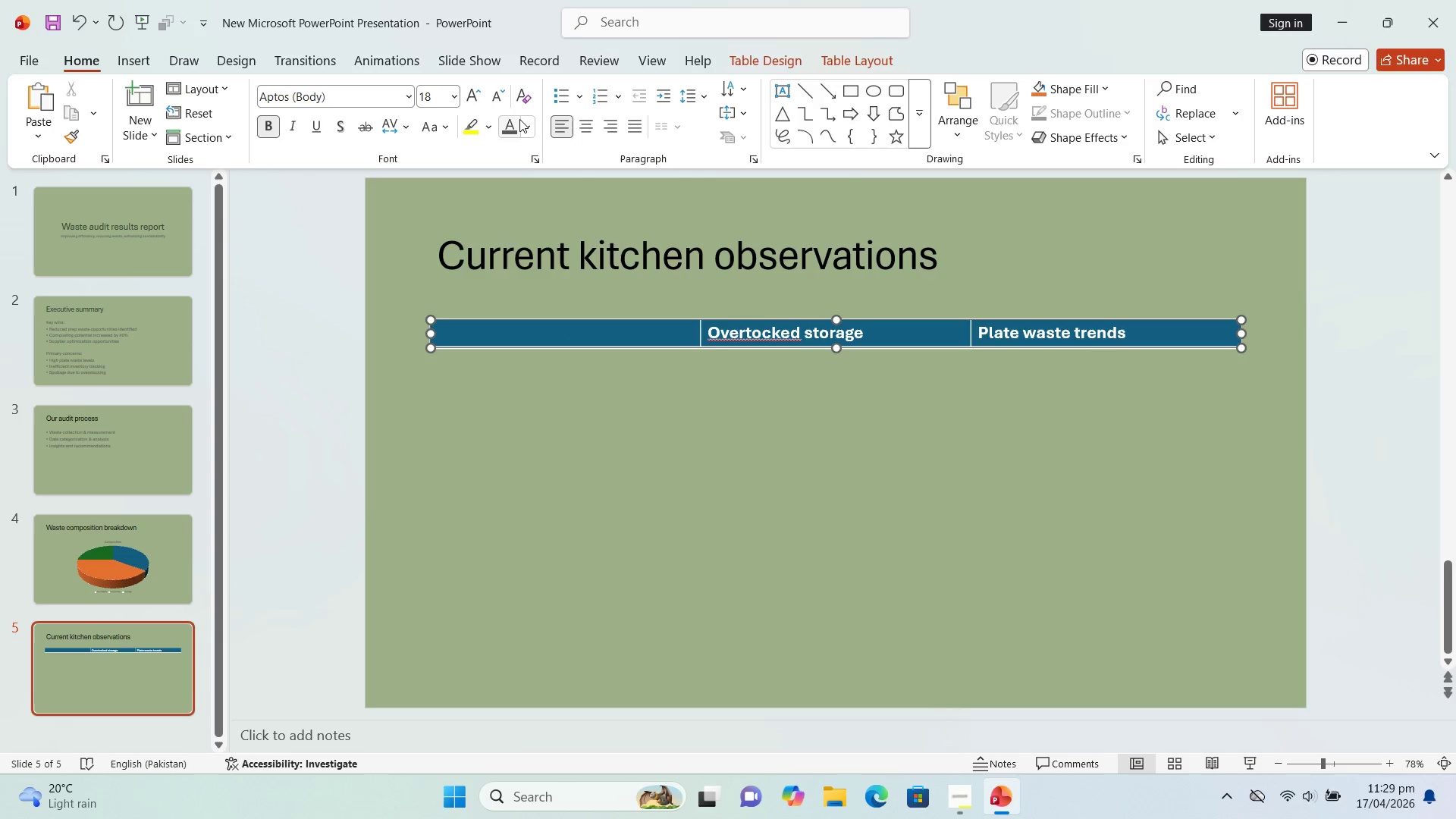 
left_click([529, 124])
 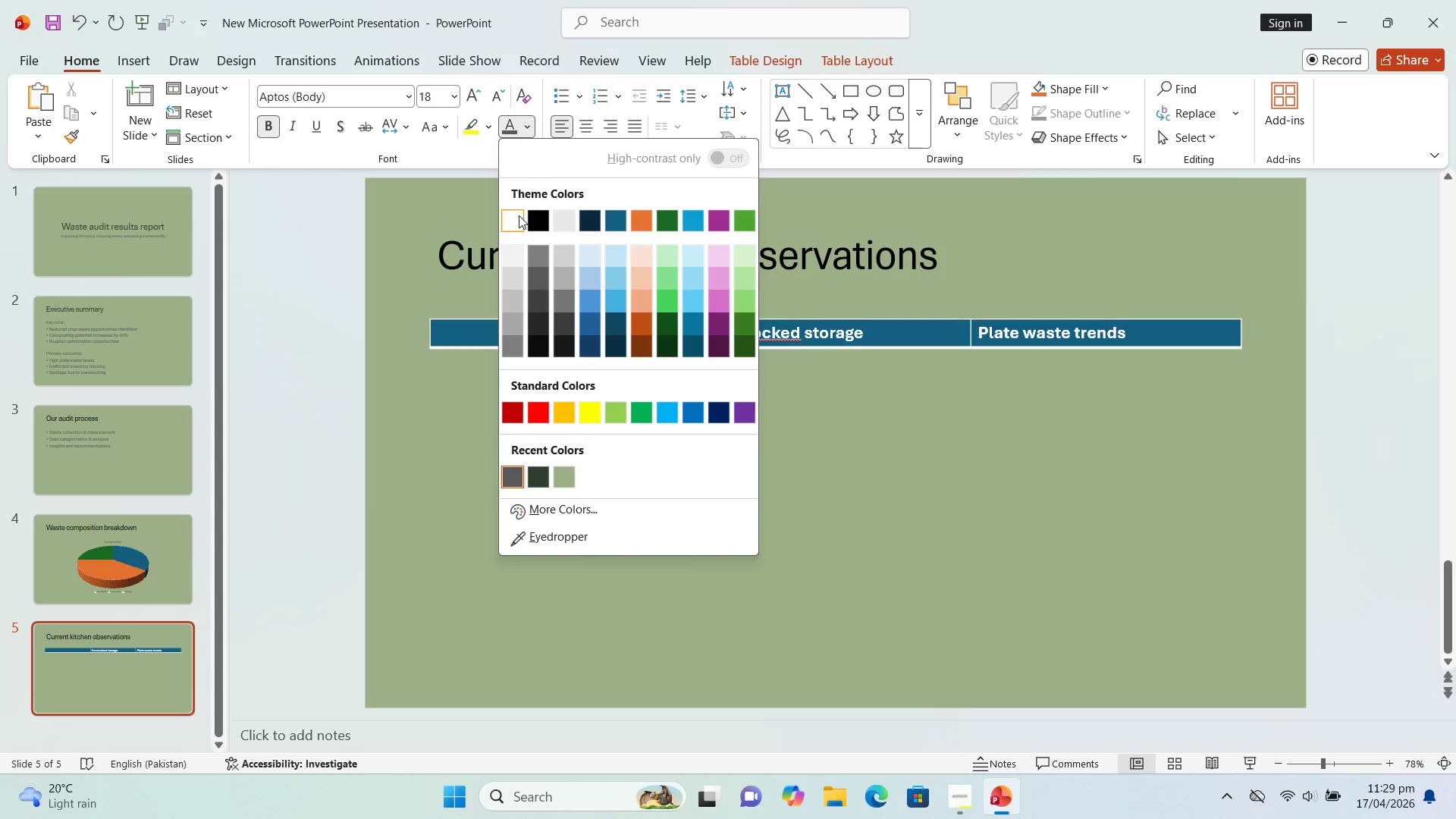 
left_click([519, 215])
 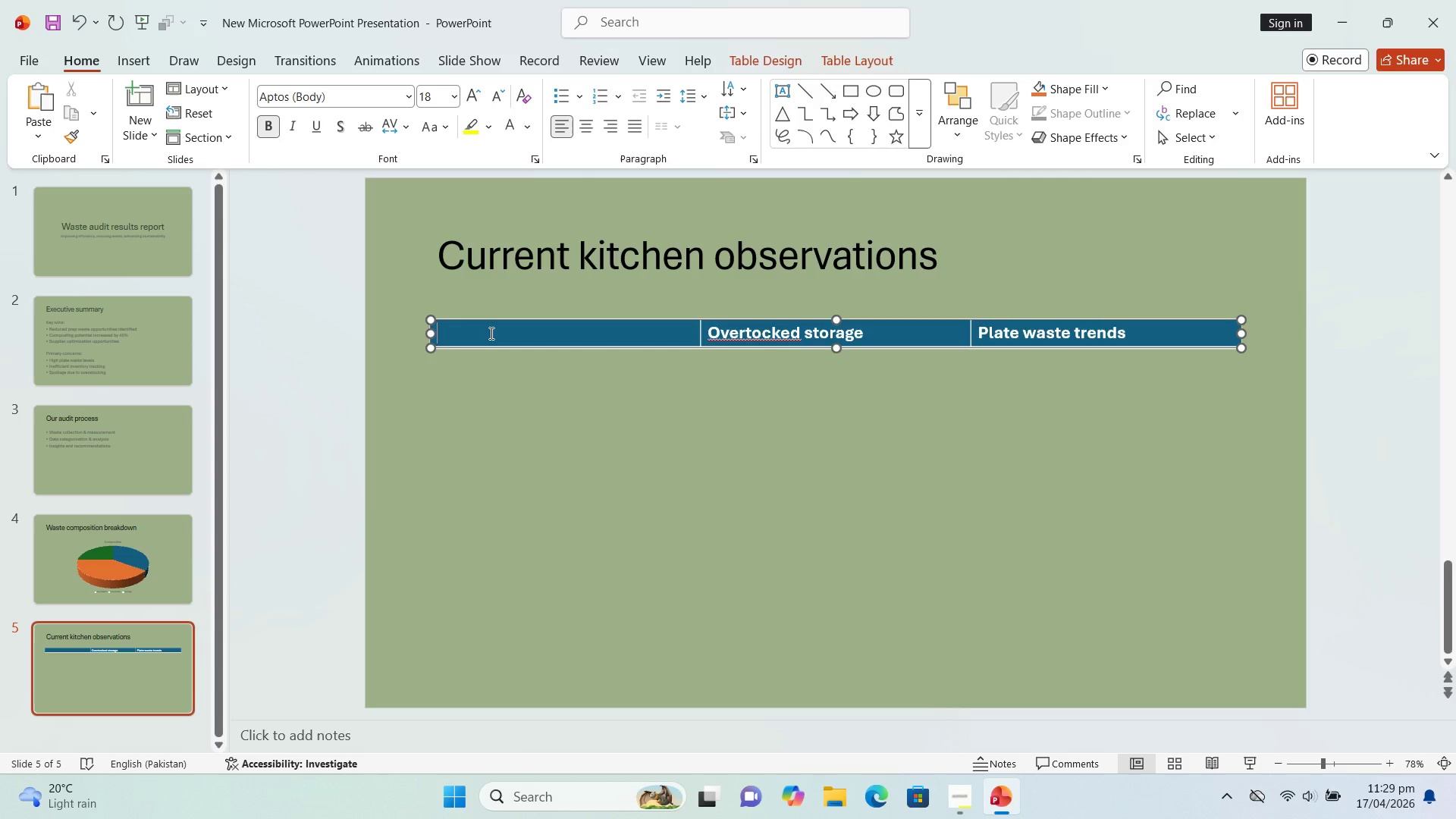 
left_click([490, 333])
 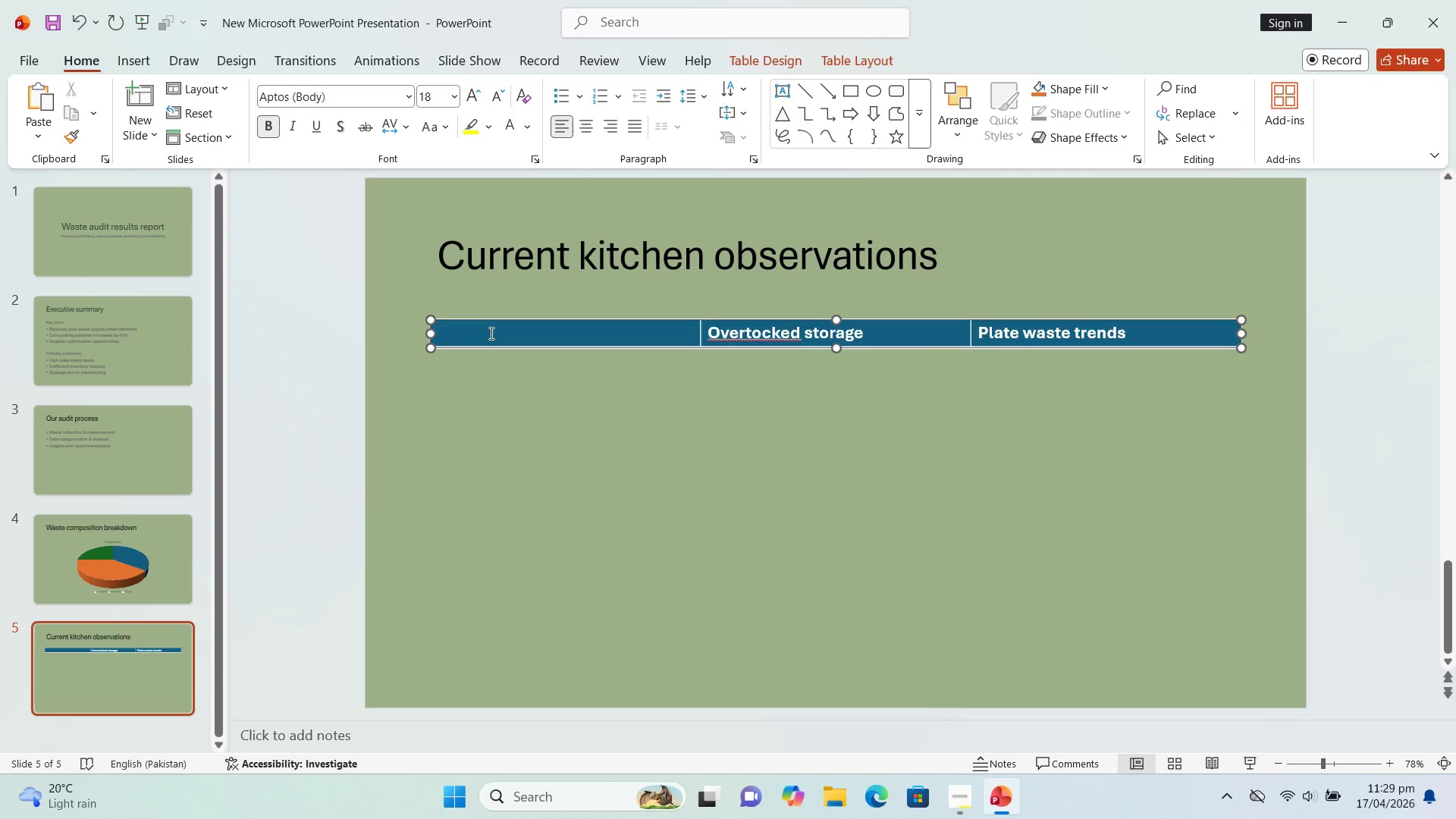 
type(in)
 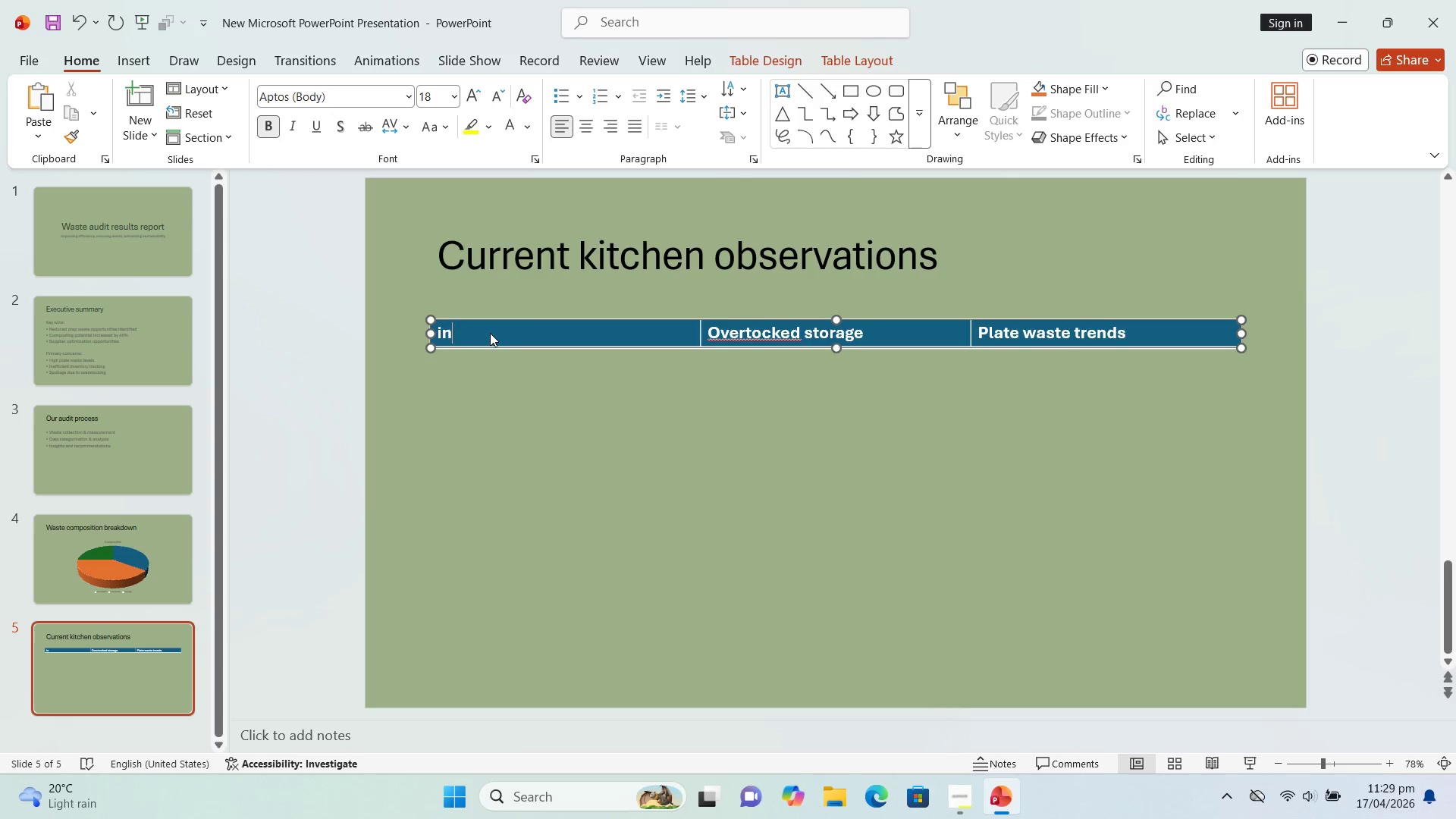 
wait(7.56)
 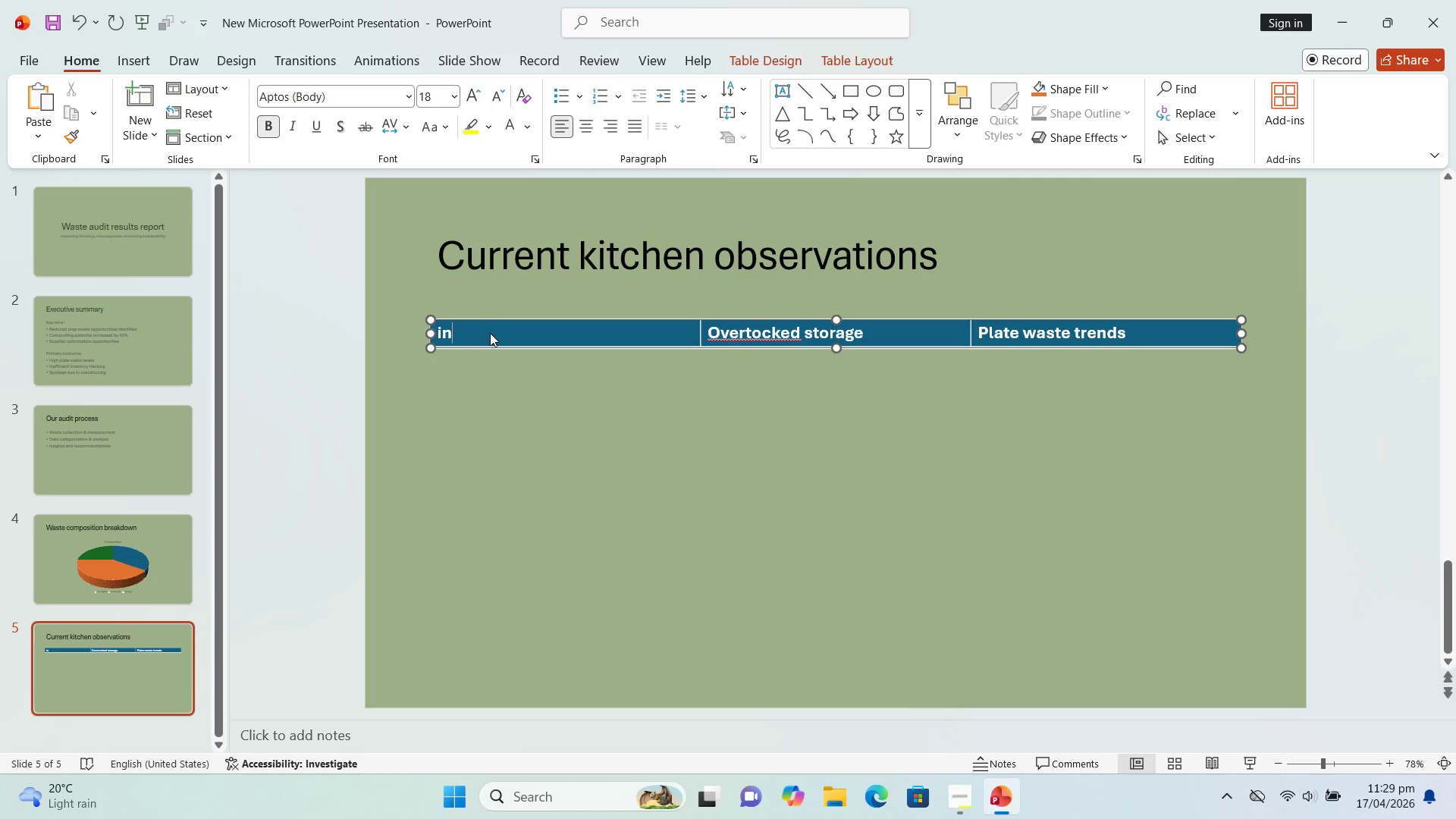 
type(efficient prep practicies)
 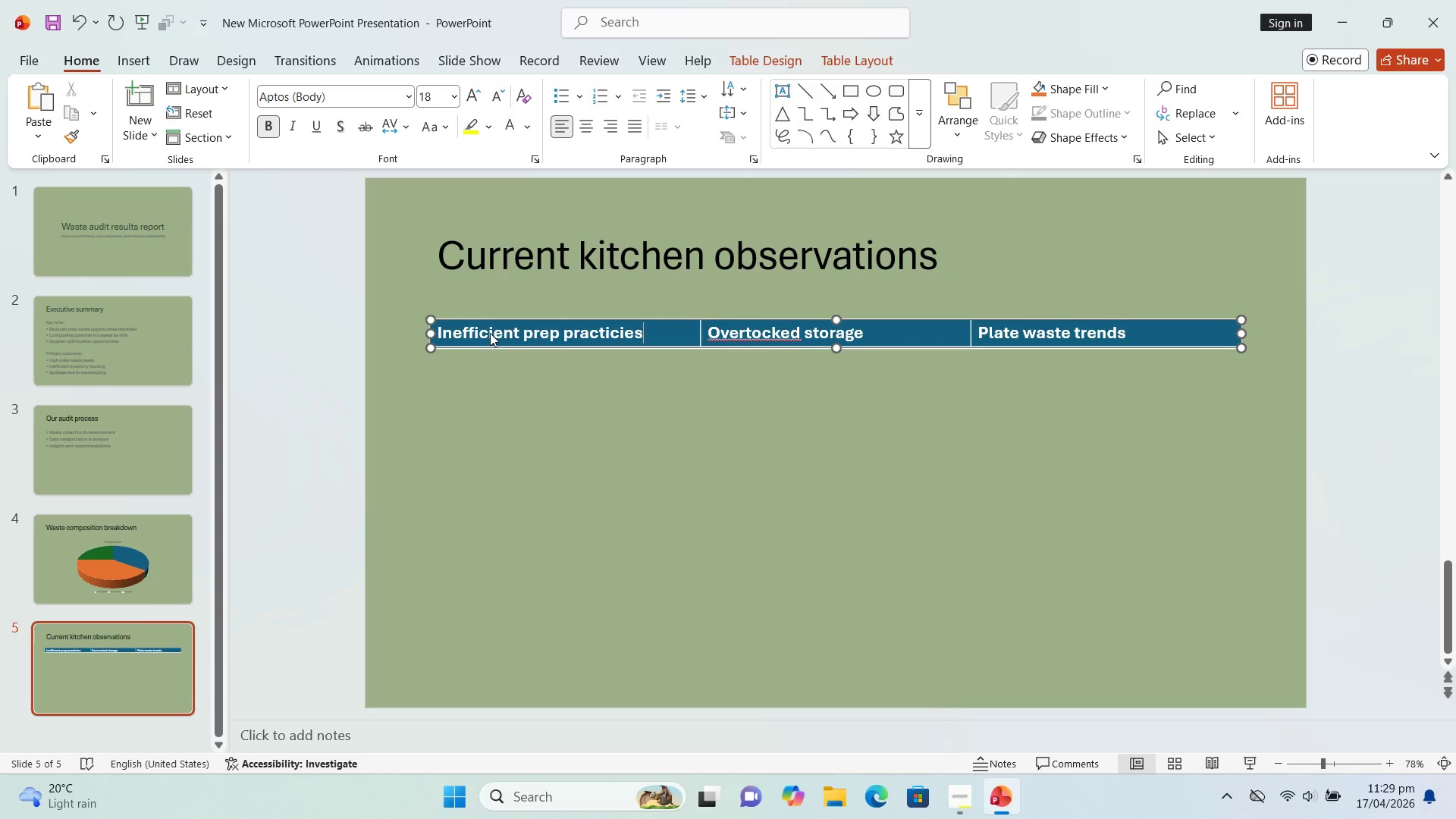 
key(ArrowRight)
 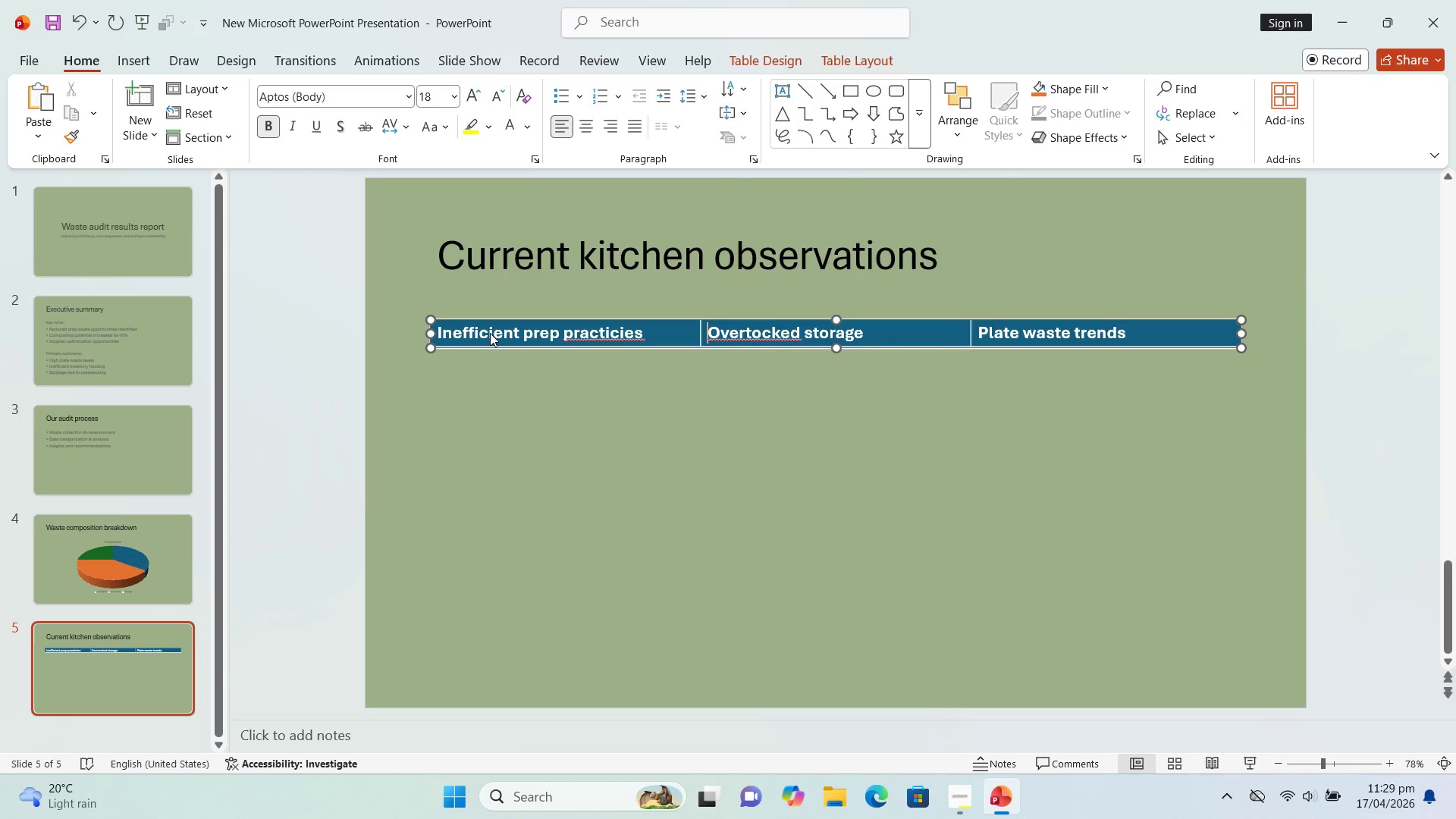 
key(ArrowRight)
 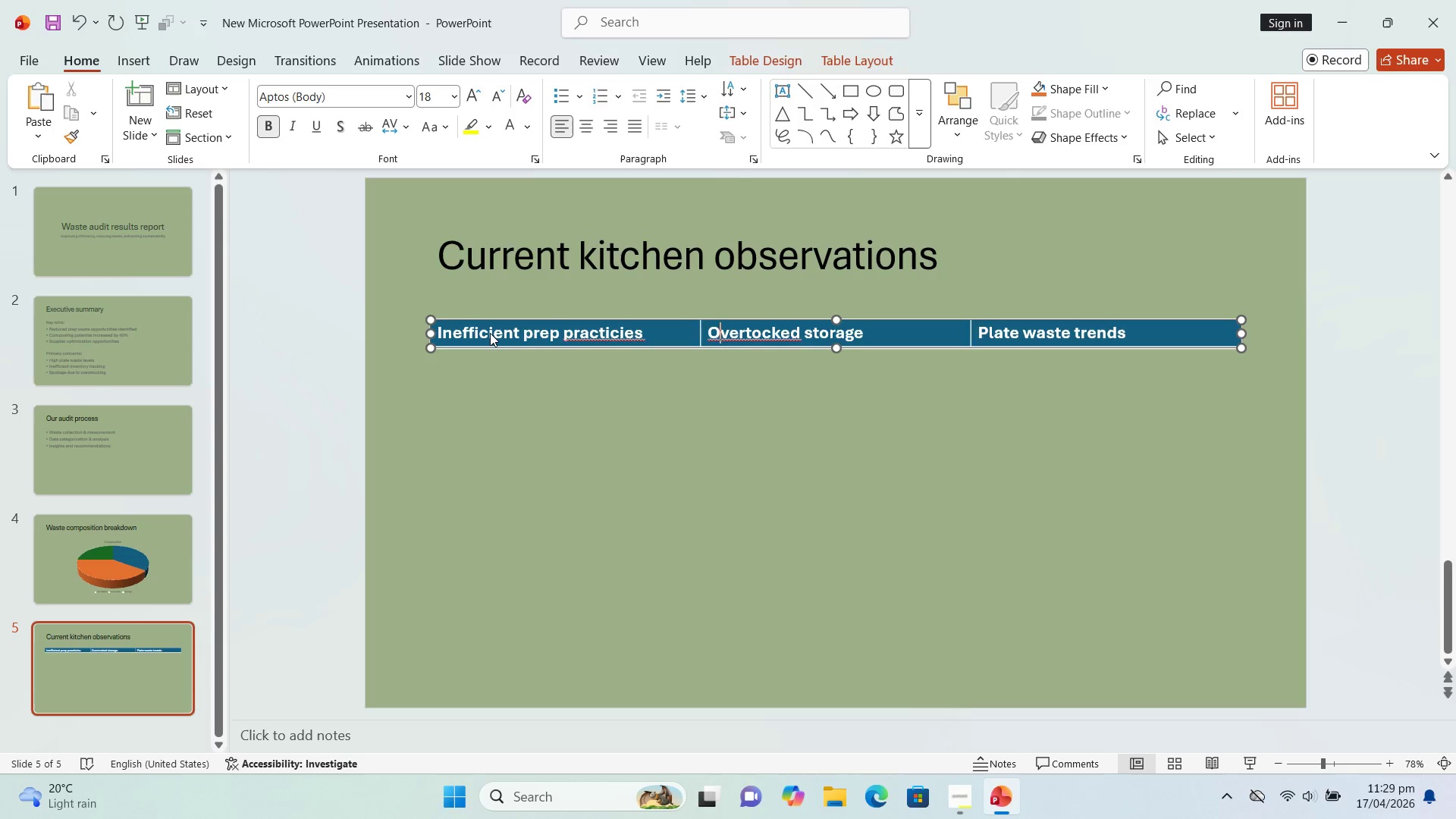 
key(ArrowRight)
 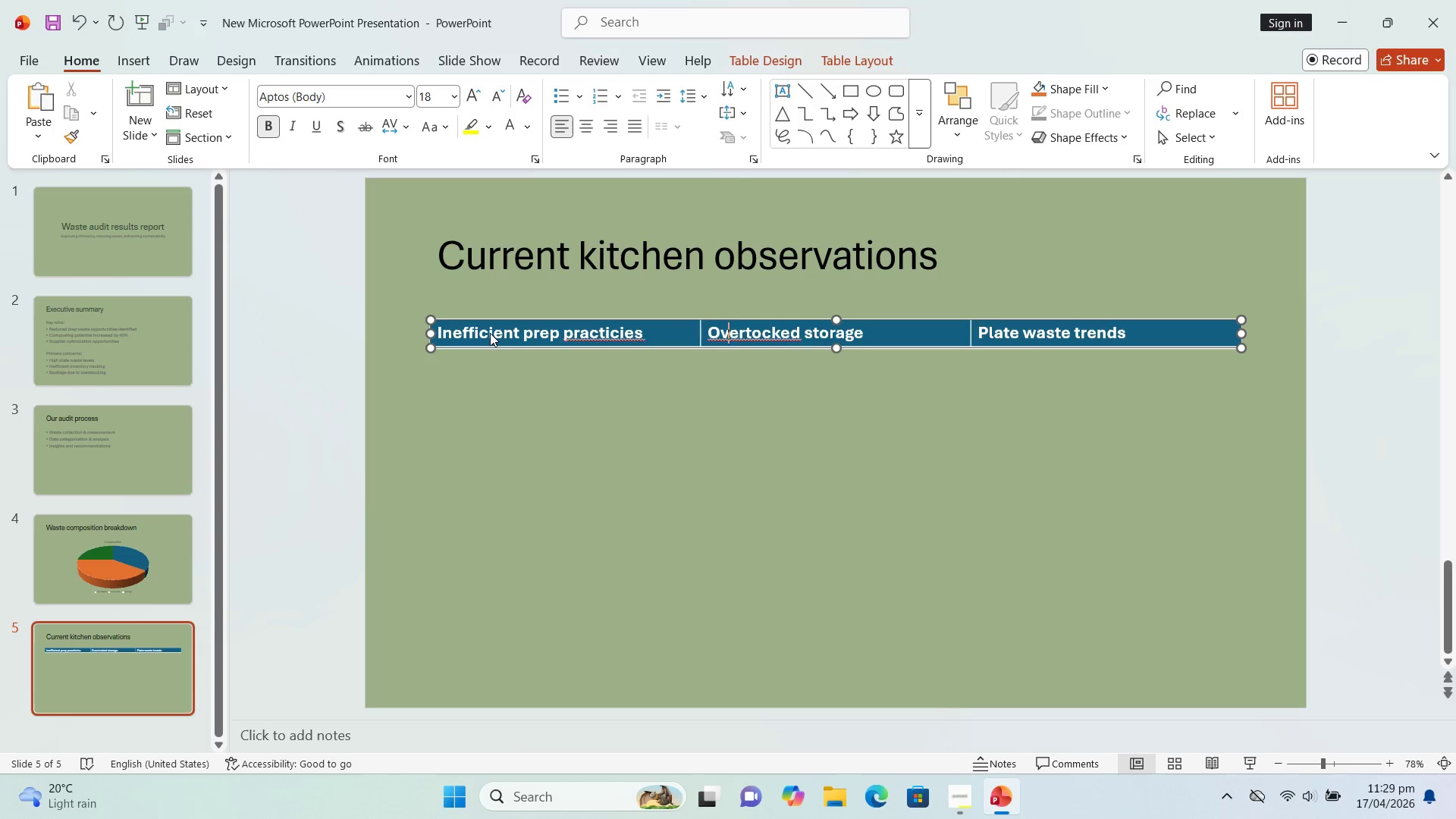 
key(ArrowRight)
 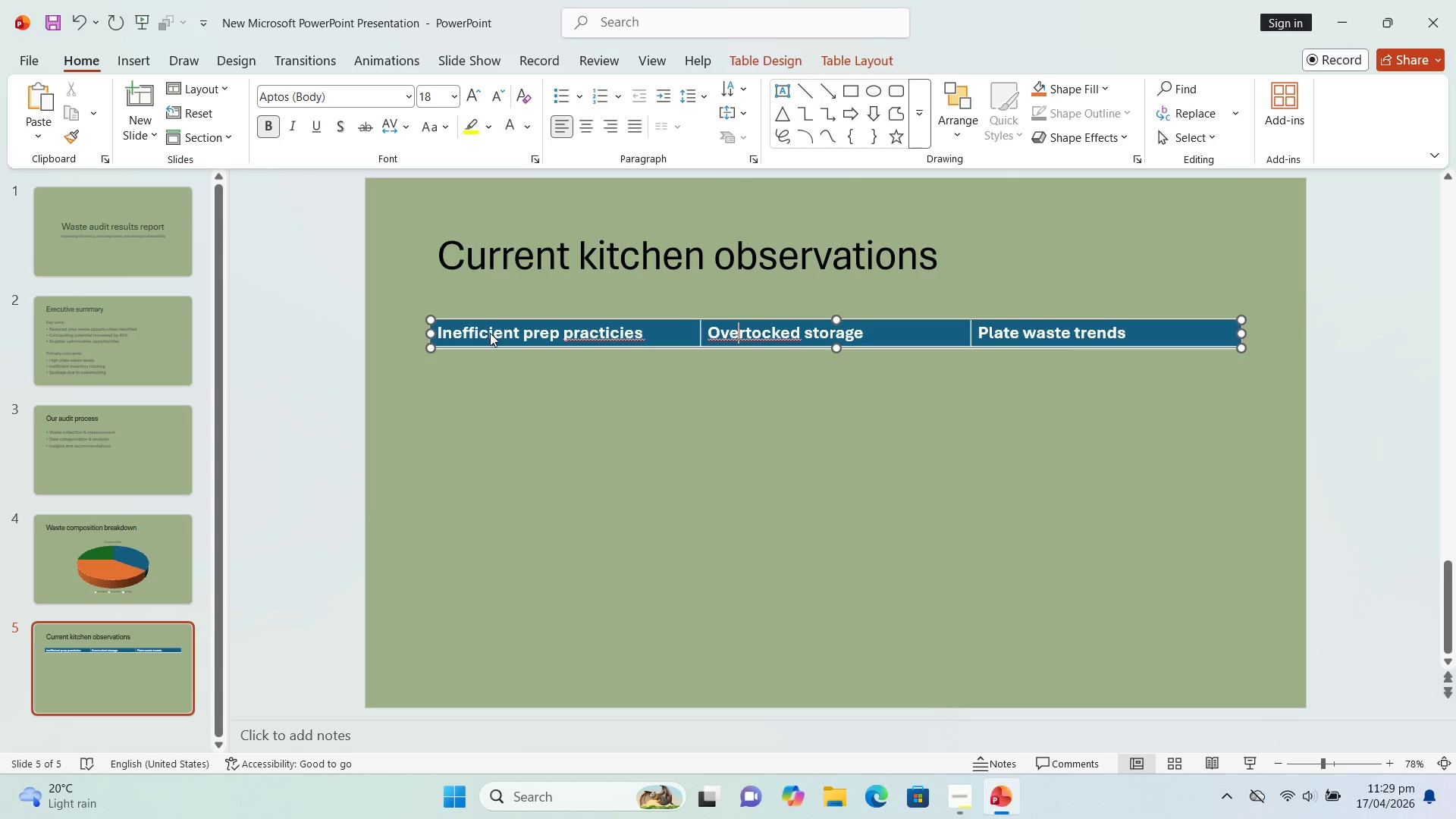 
key(ArrowRight)
 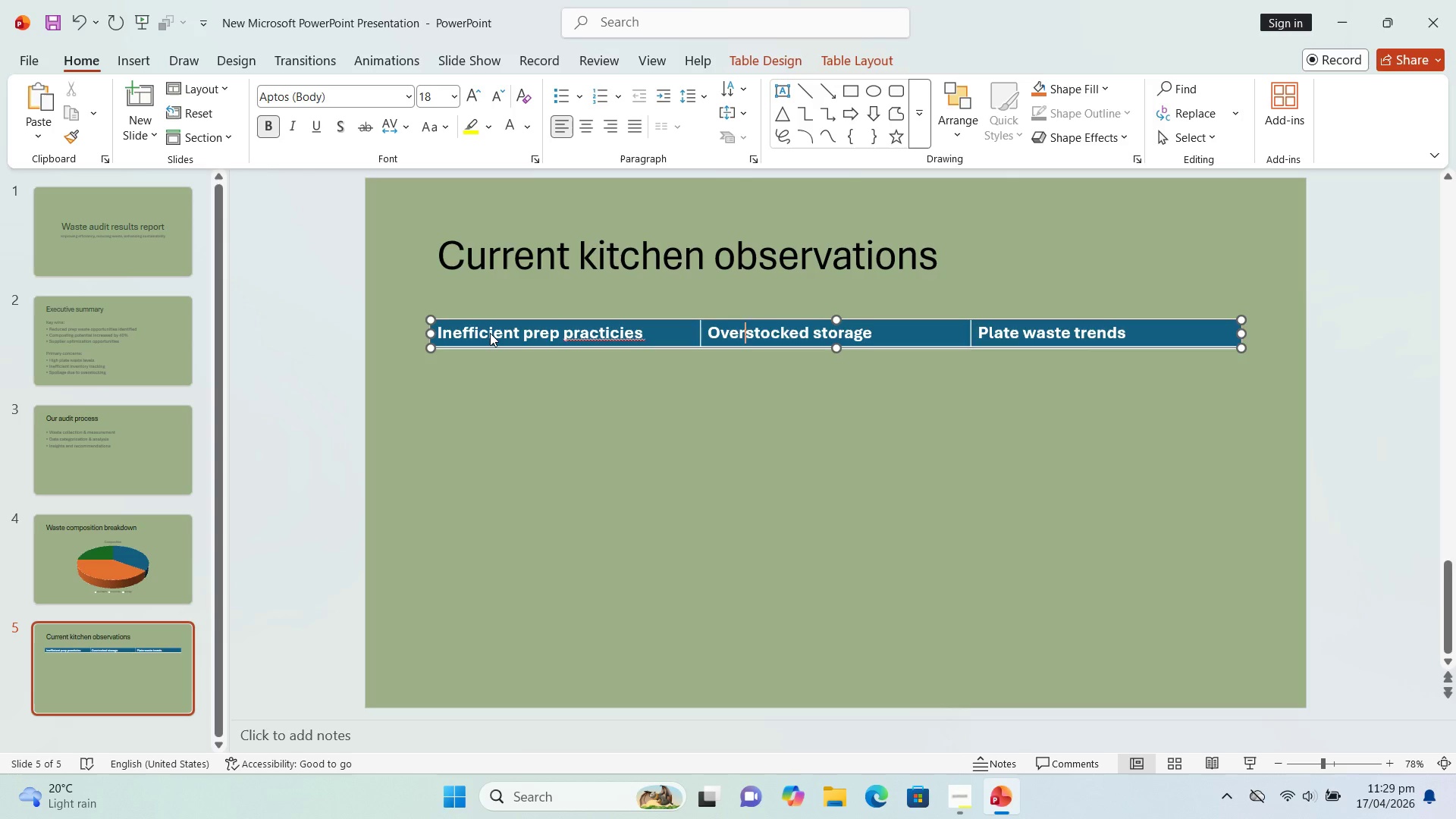 
key(S)
 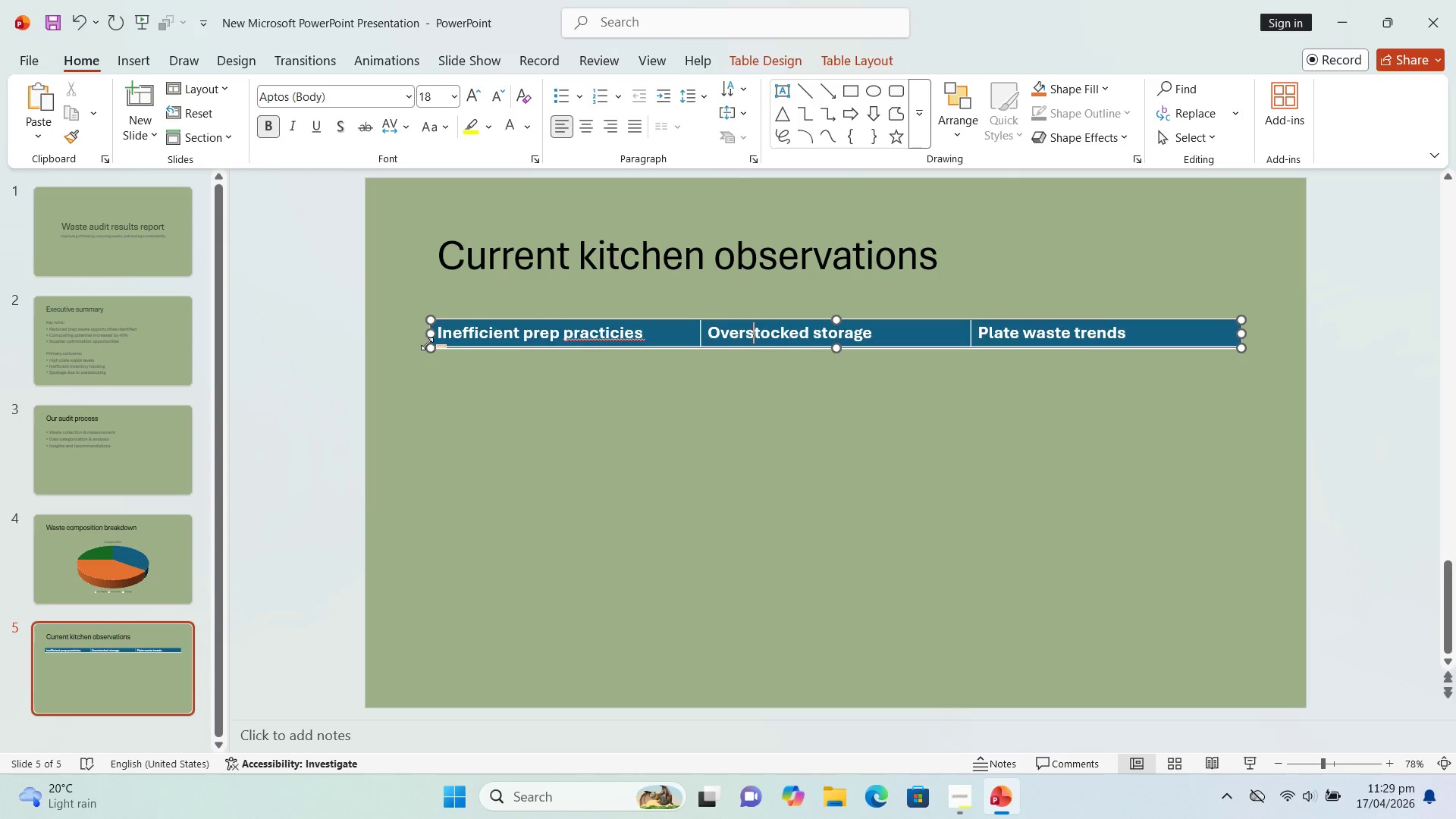 
left_click([617, 334])
 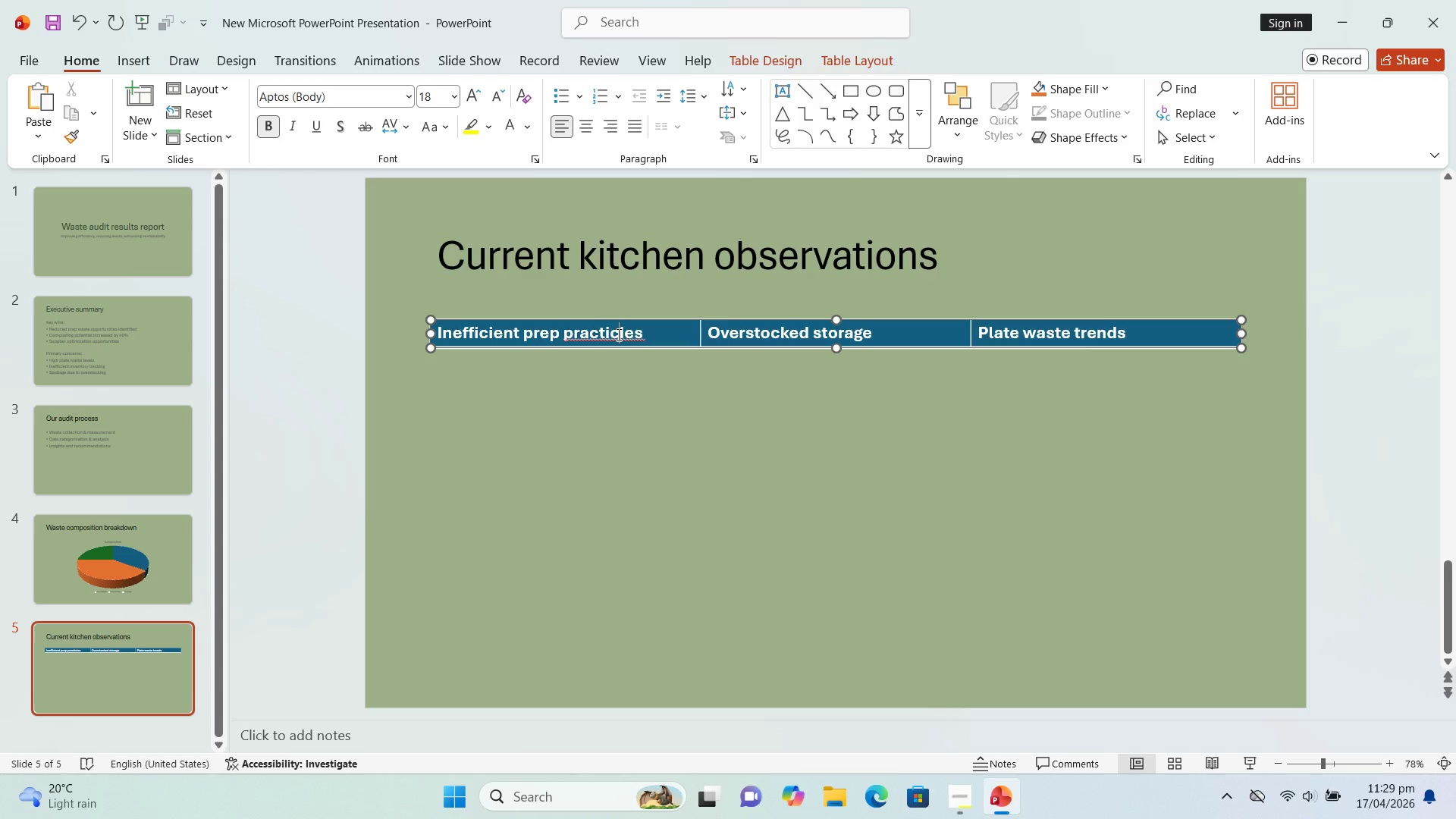 
right_click([617, 334])
 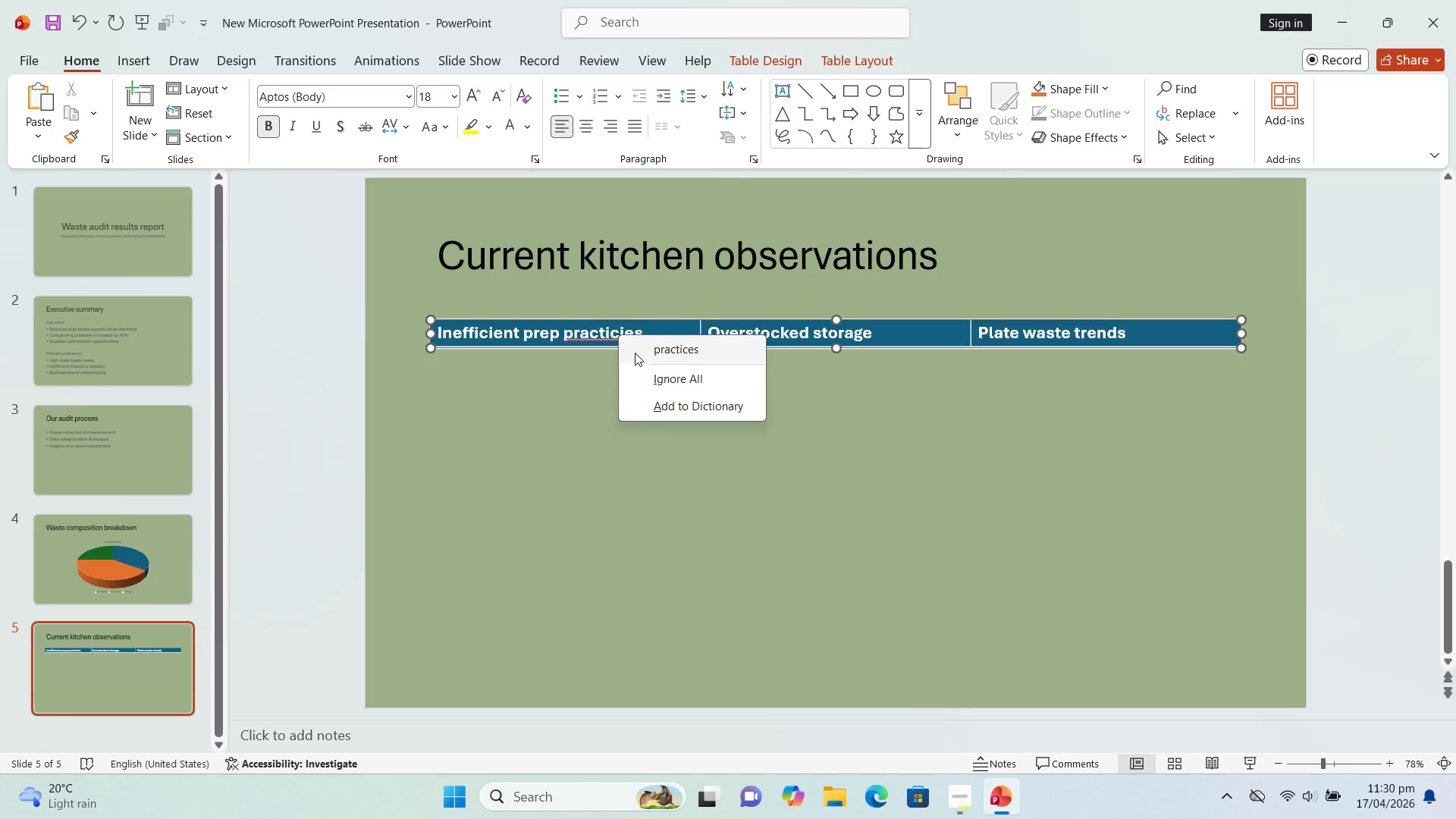 
left_click([635, 352])
 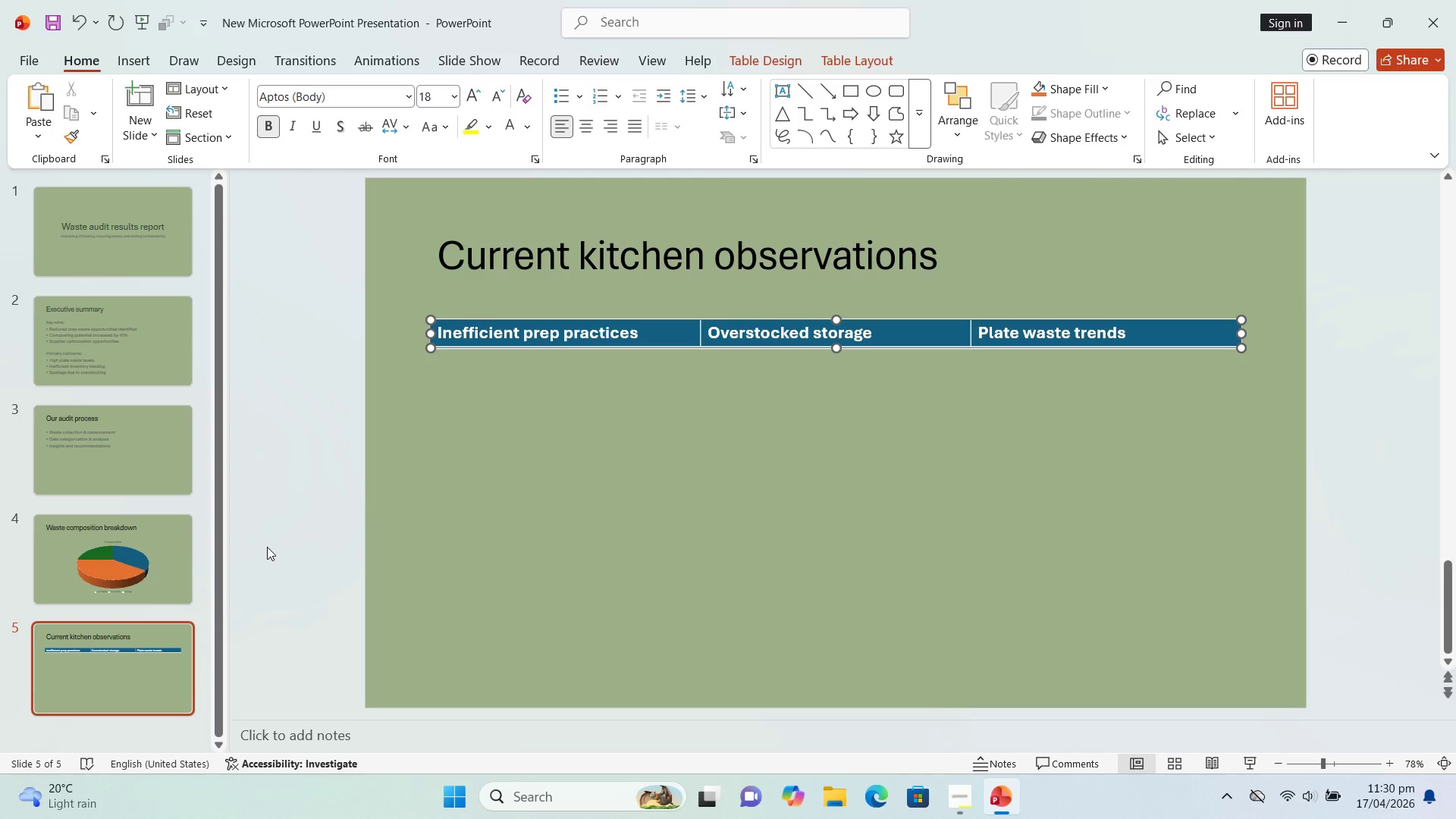 
wait(18.56)
 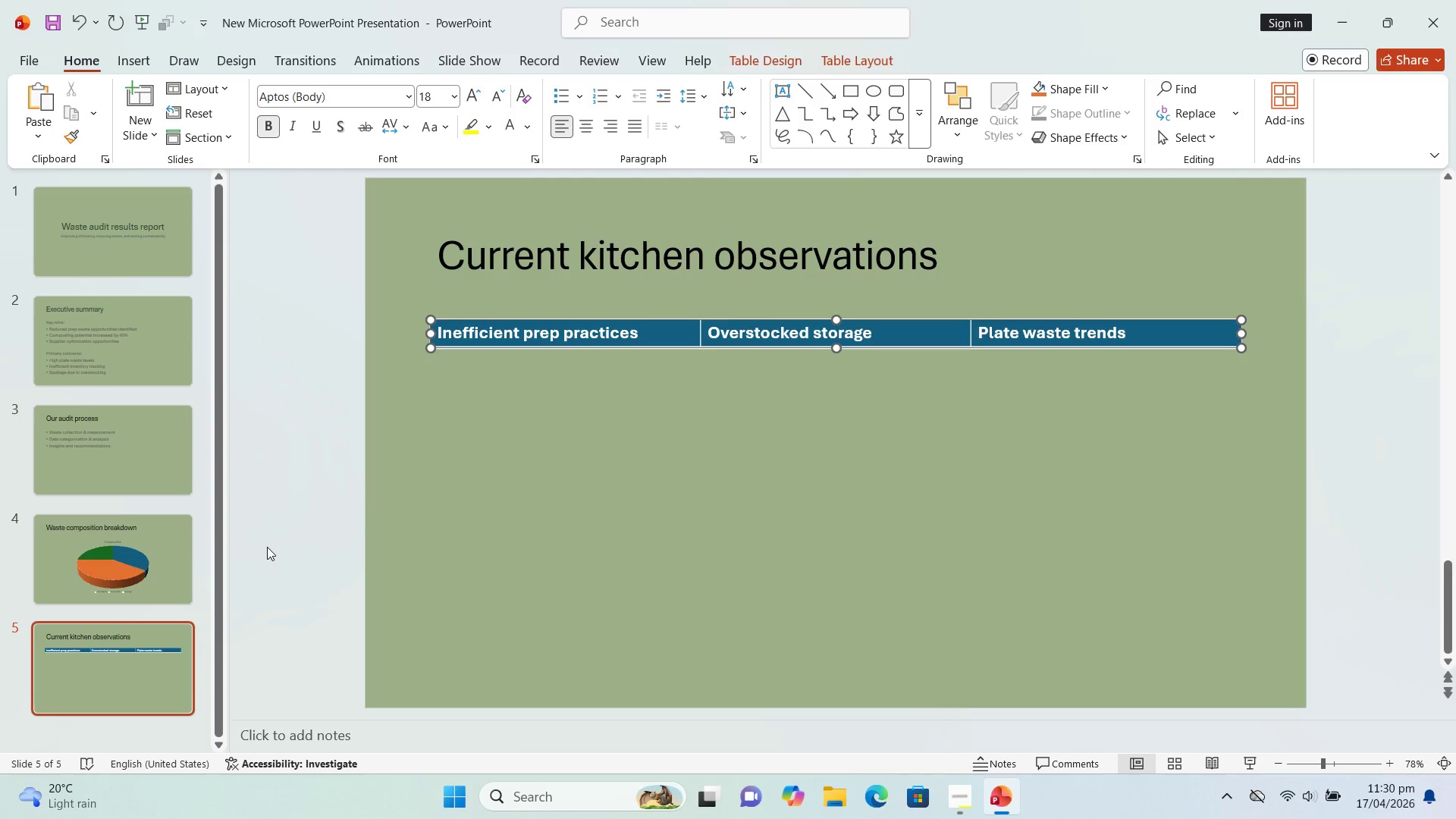 
left_click([686, 347])
 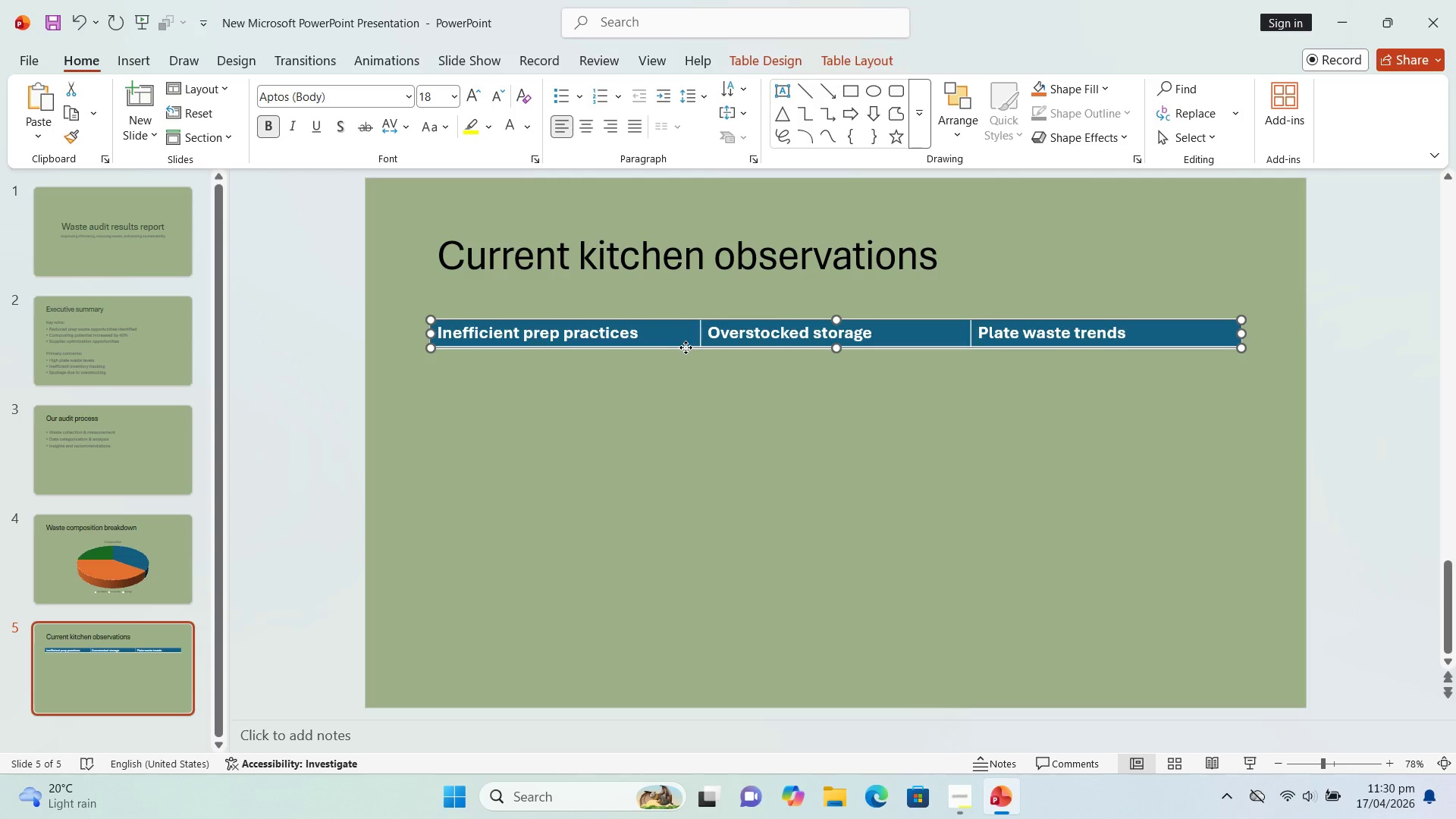 
double_click([686, 347])
 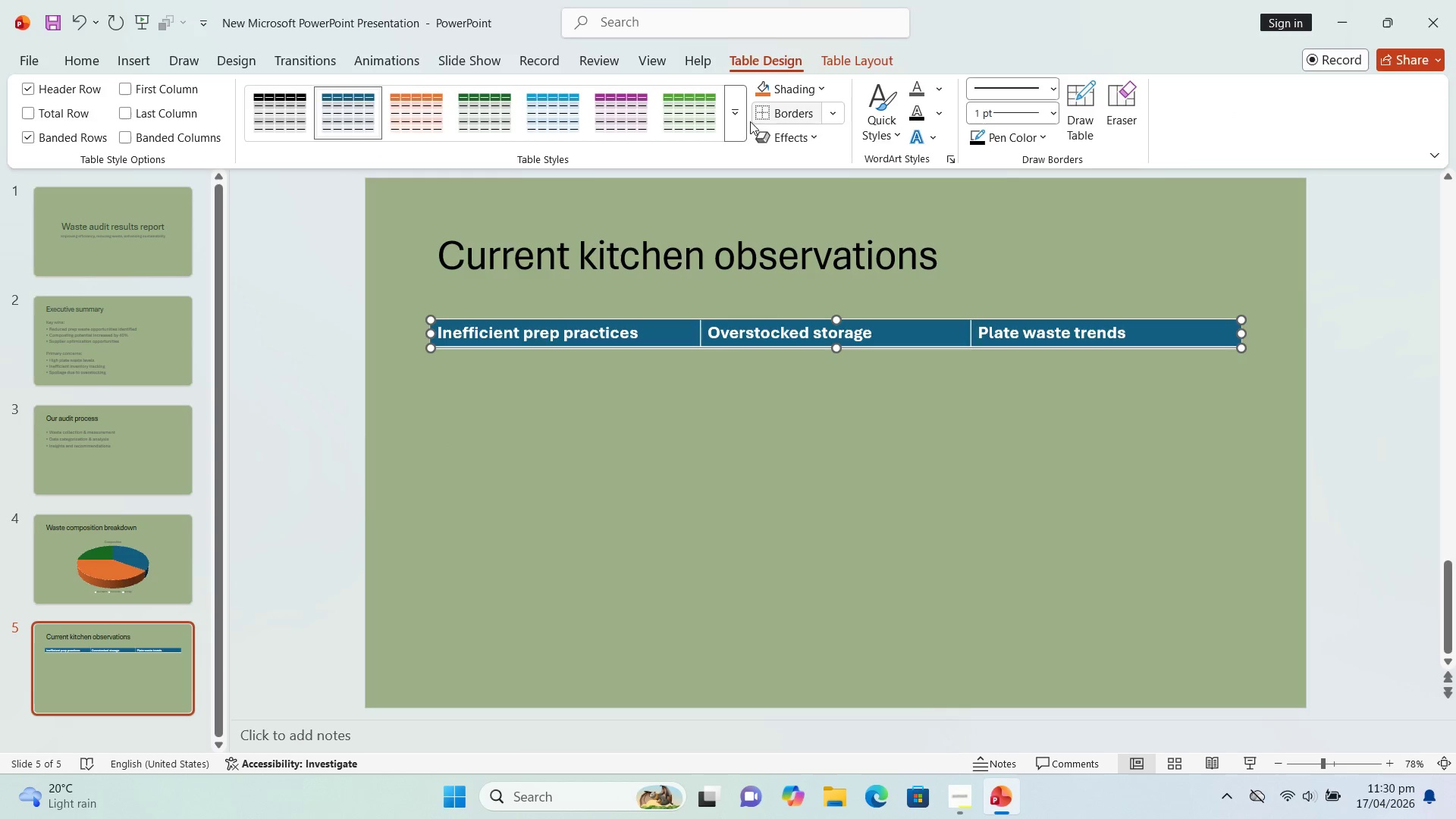 
left_click([736, 118])
 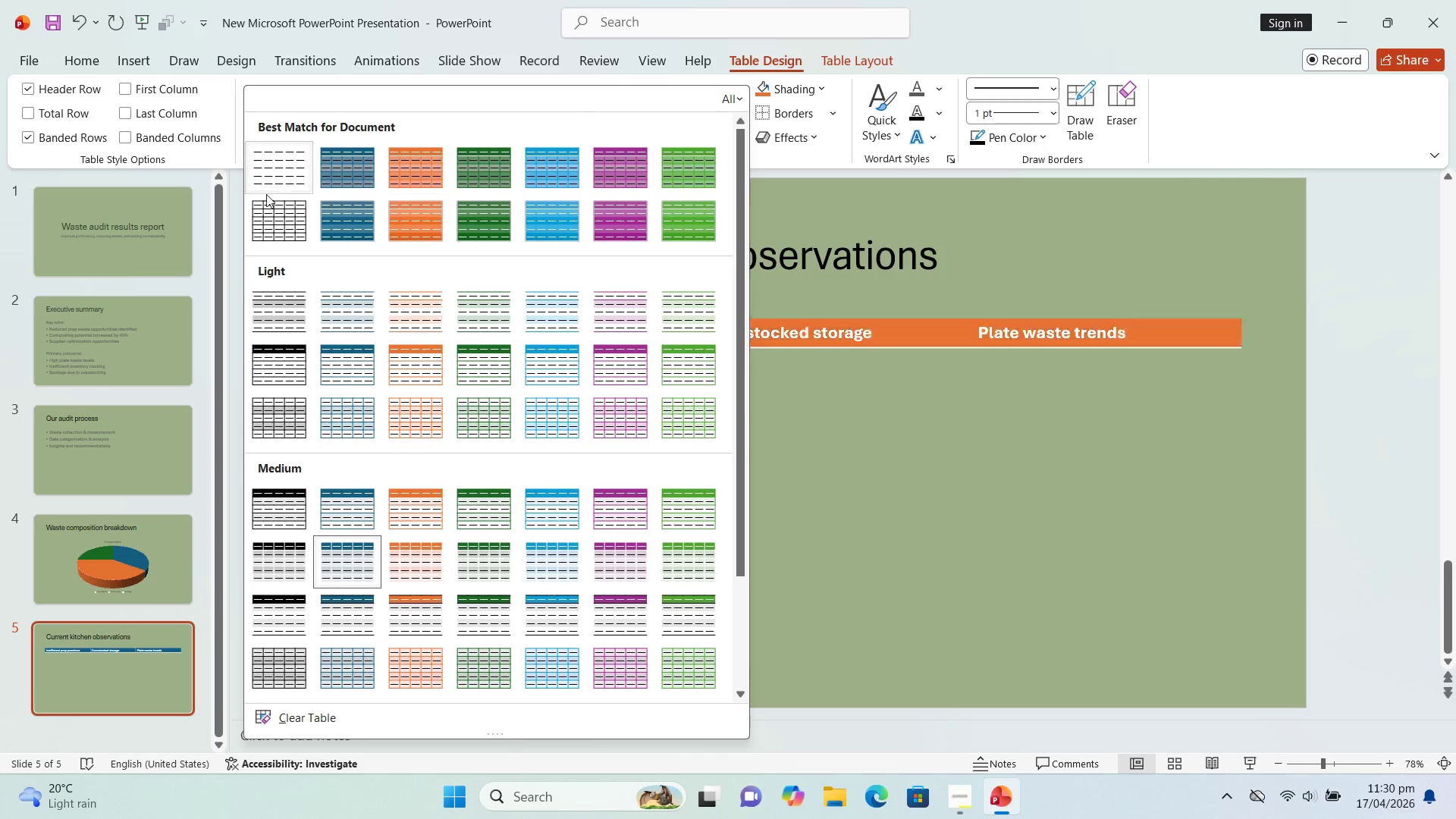 
mouse_move([262, 174])
 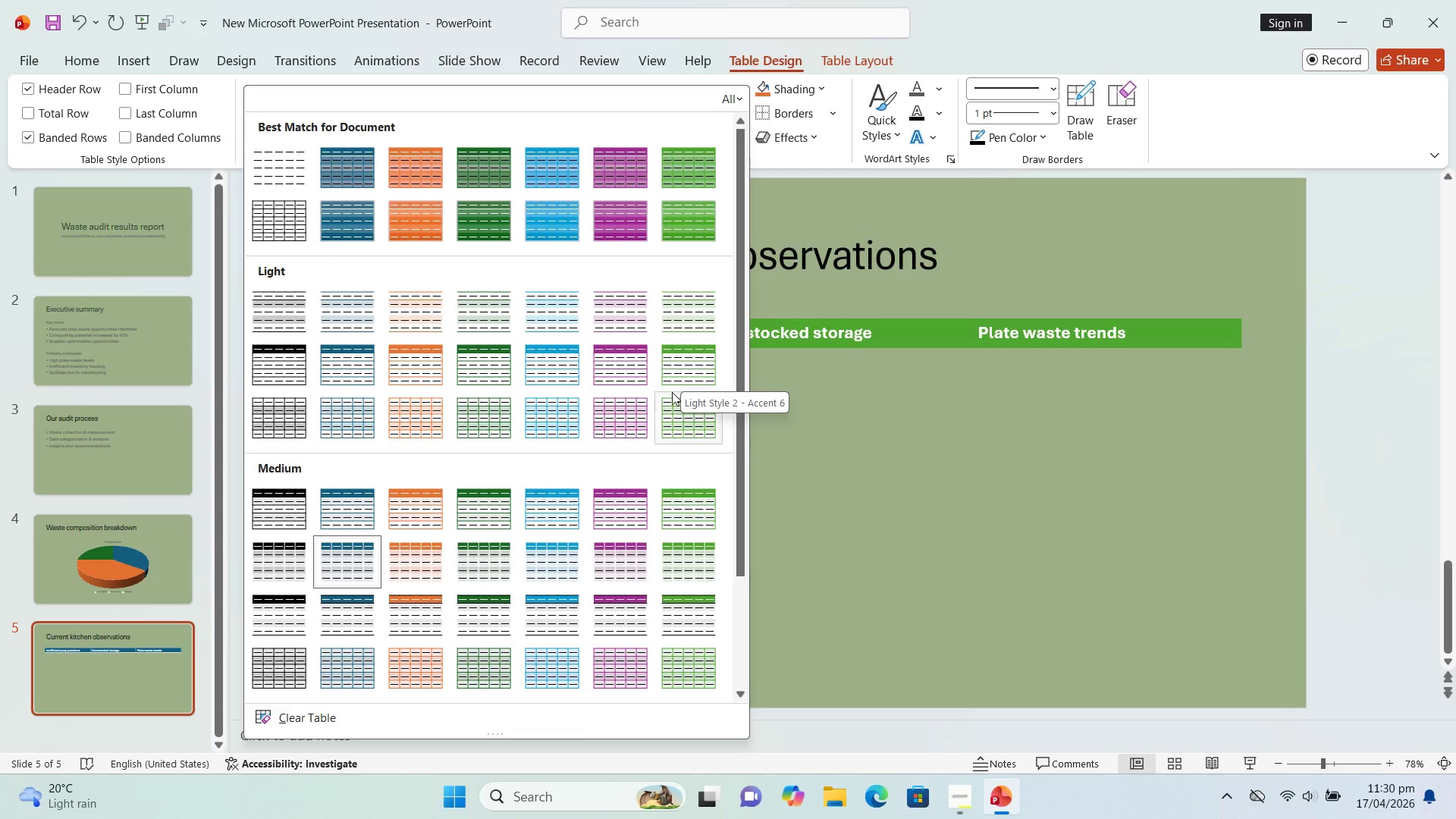 
wait(10.78)
 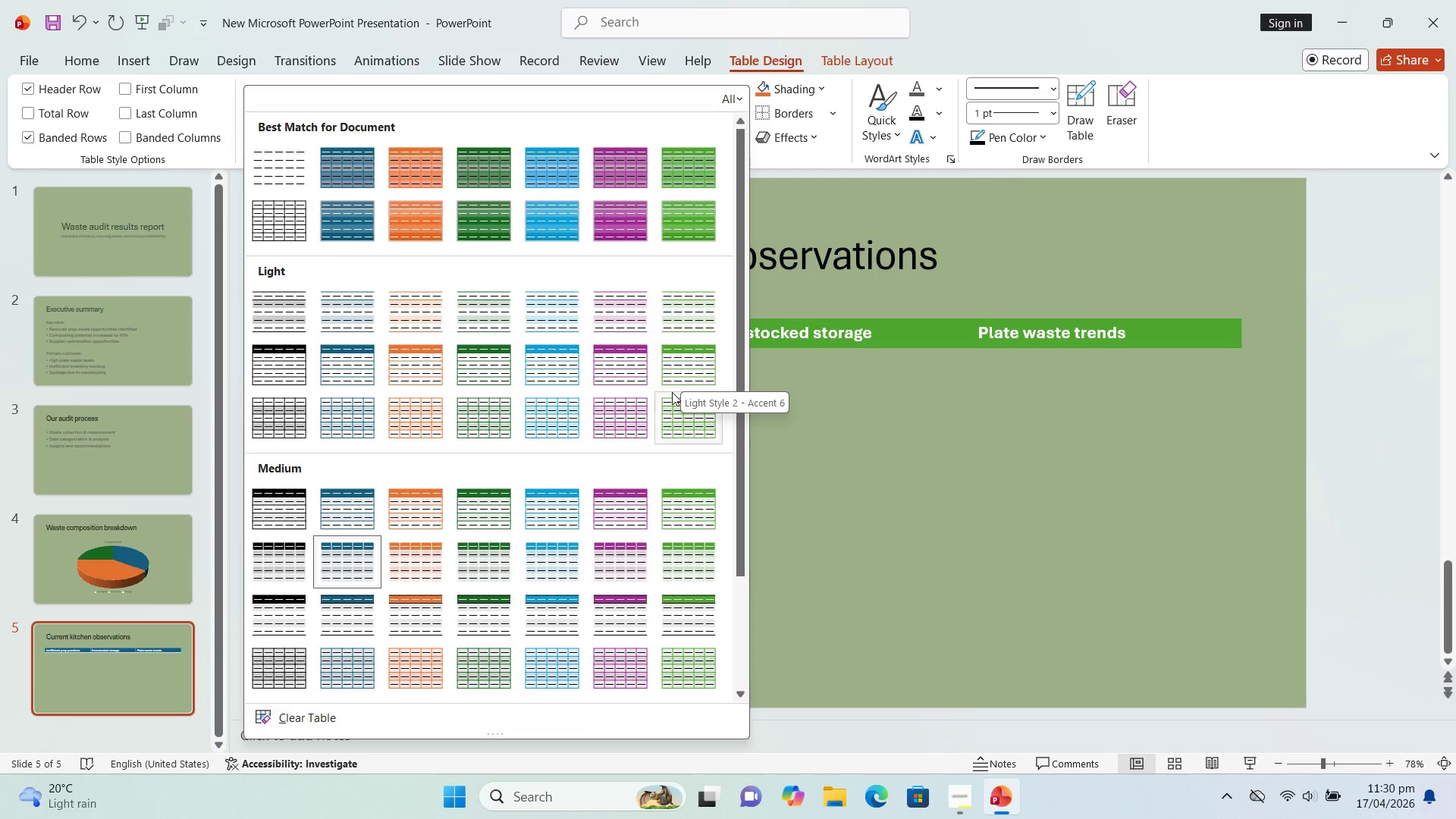 
left_click([601, 334])
 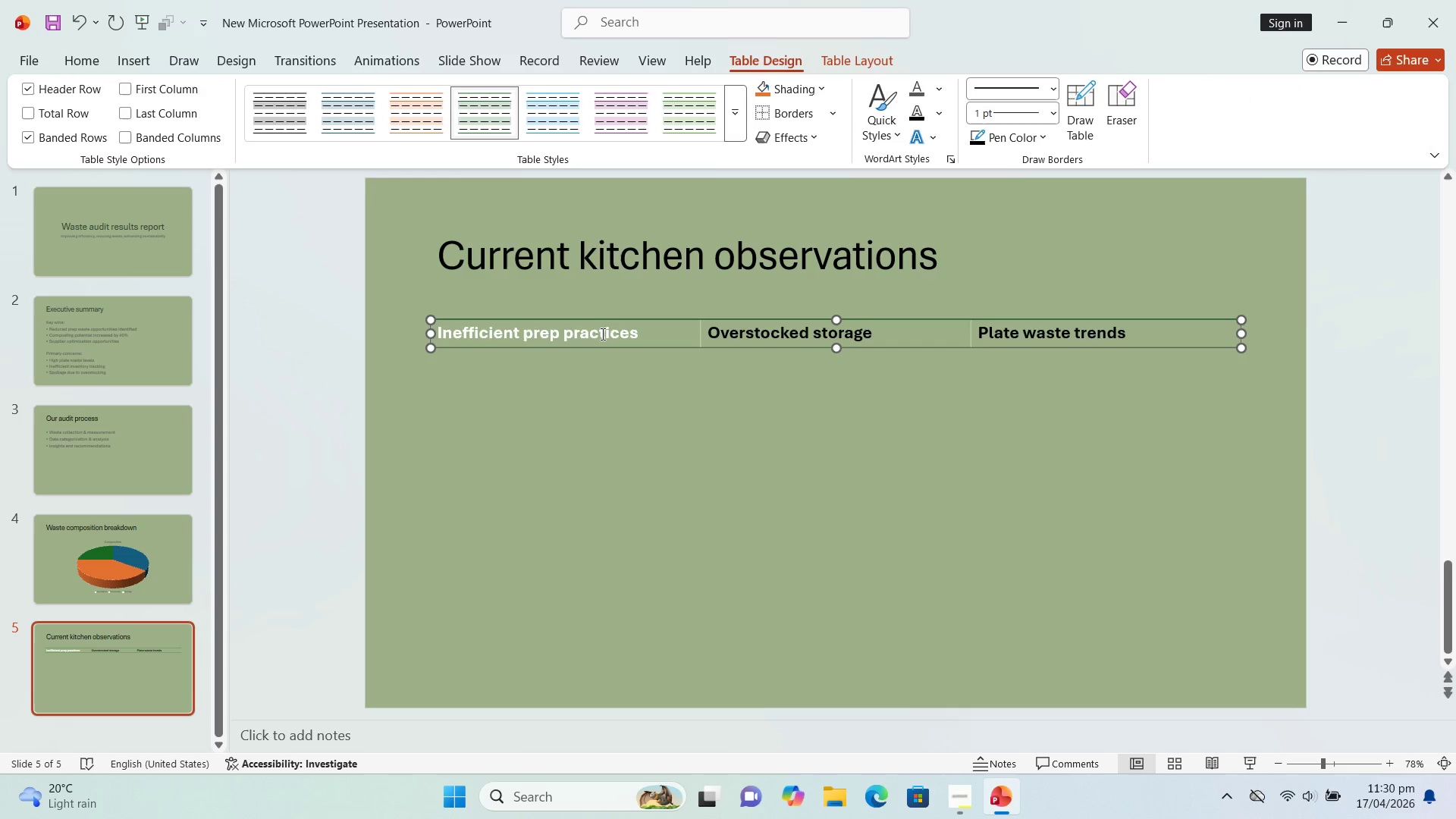 
key(Control+ControlLeft)
 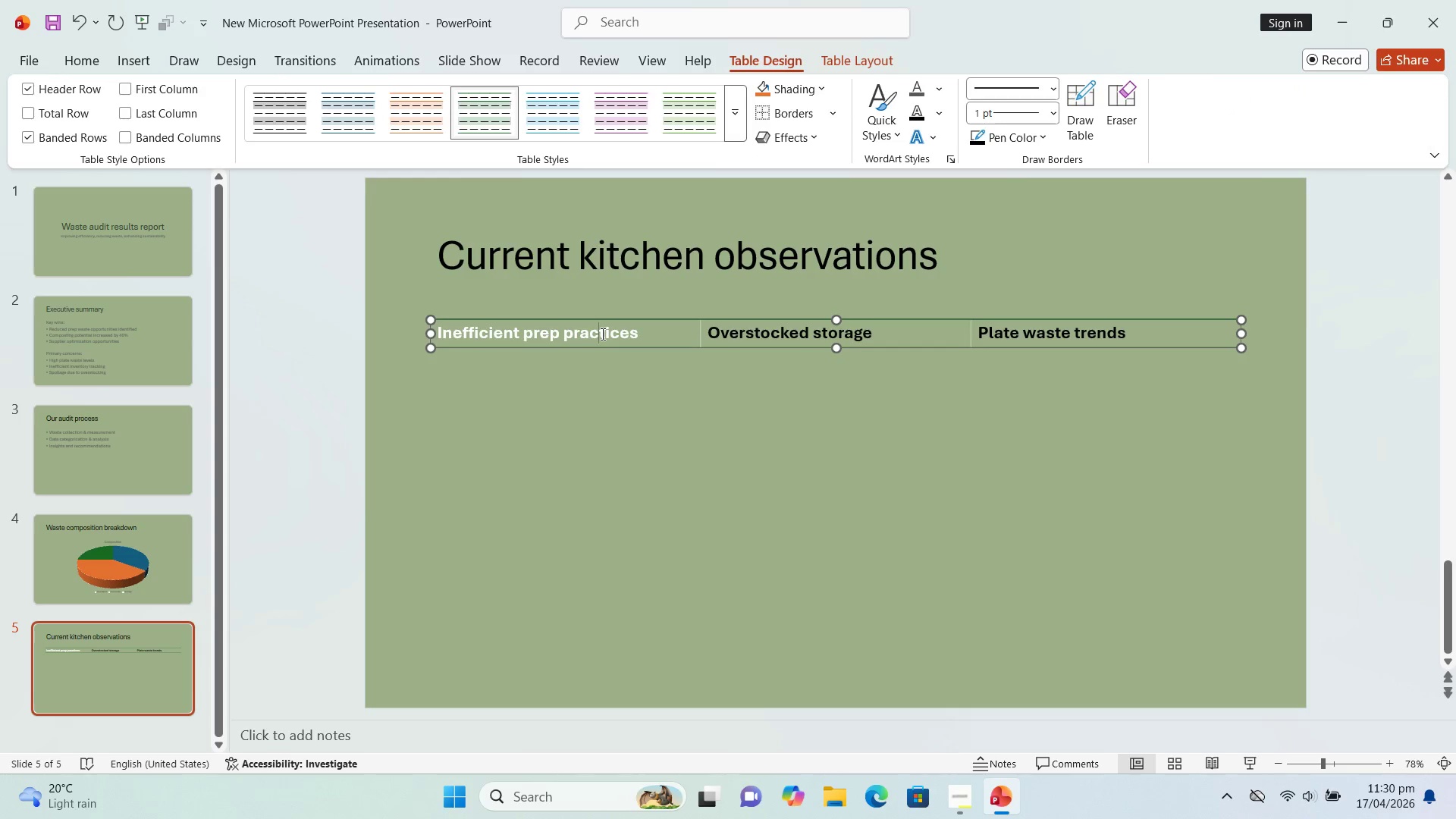 
key(Control+A)
 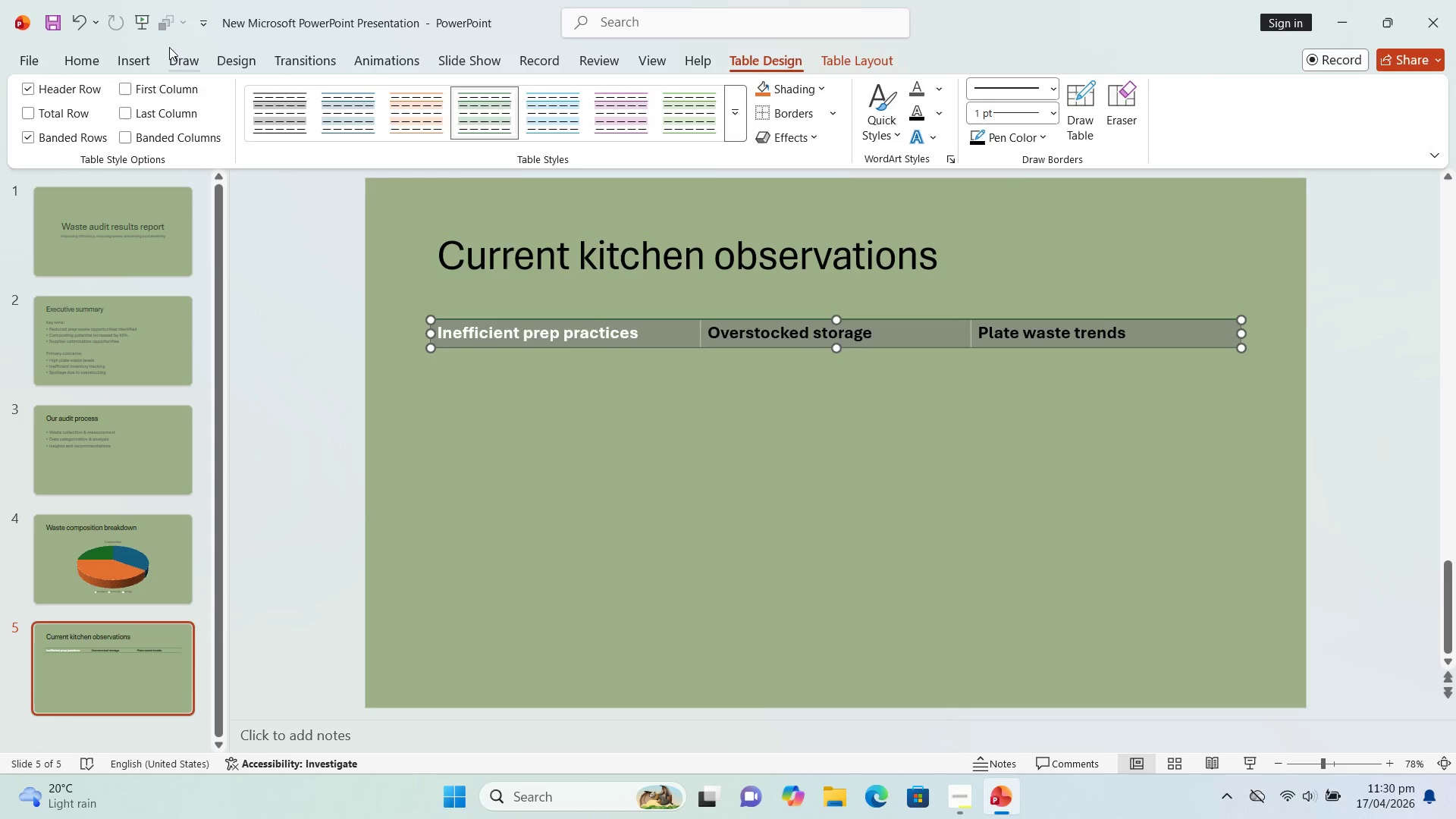 
left_click([144, 62])
 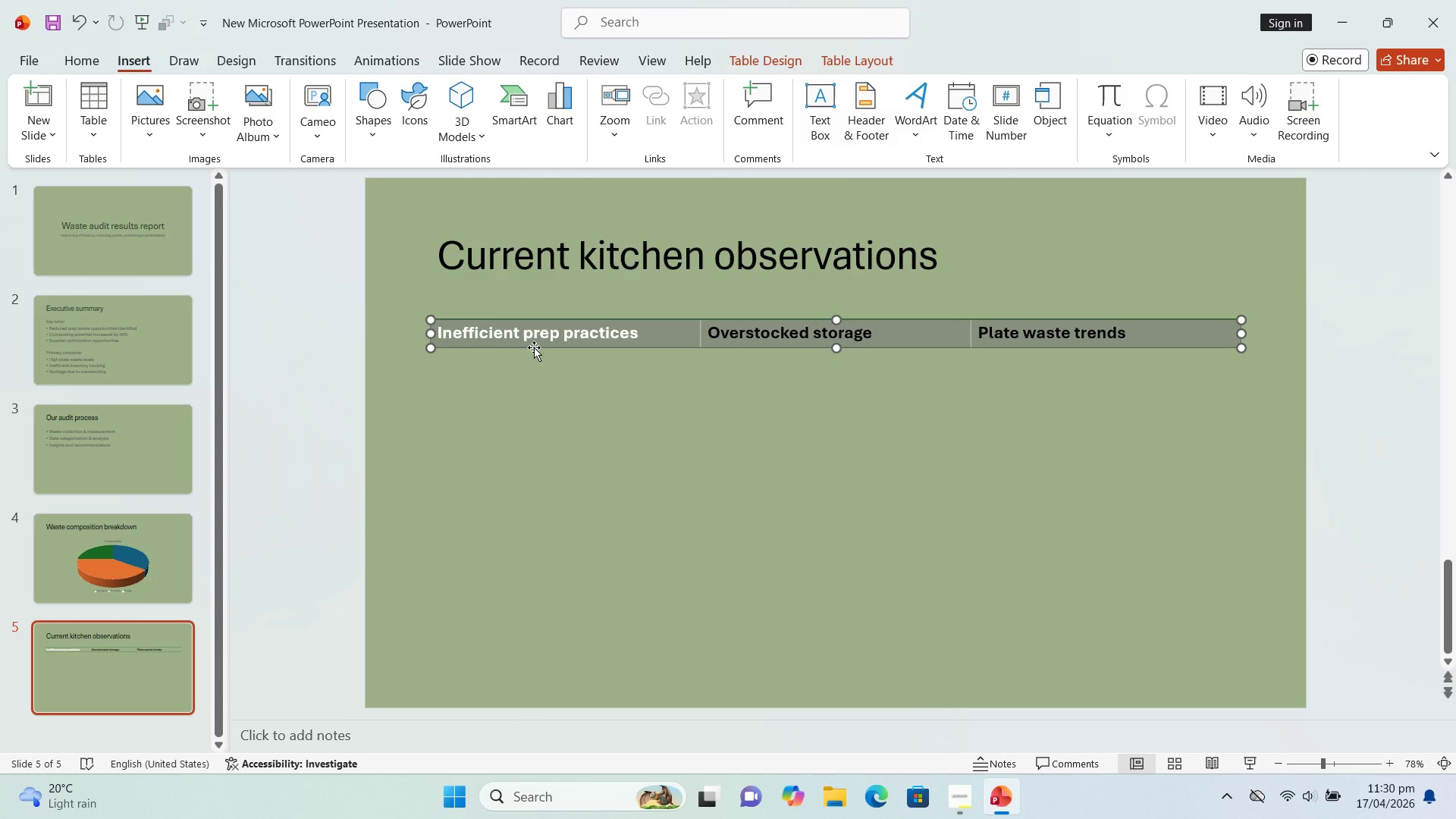 
double_click([540, 334])
 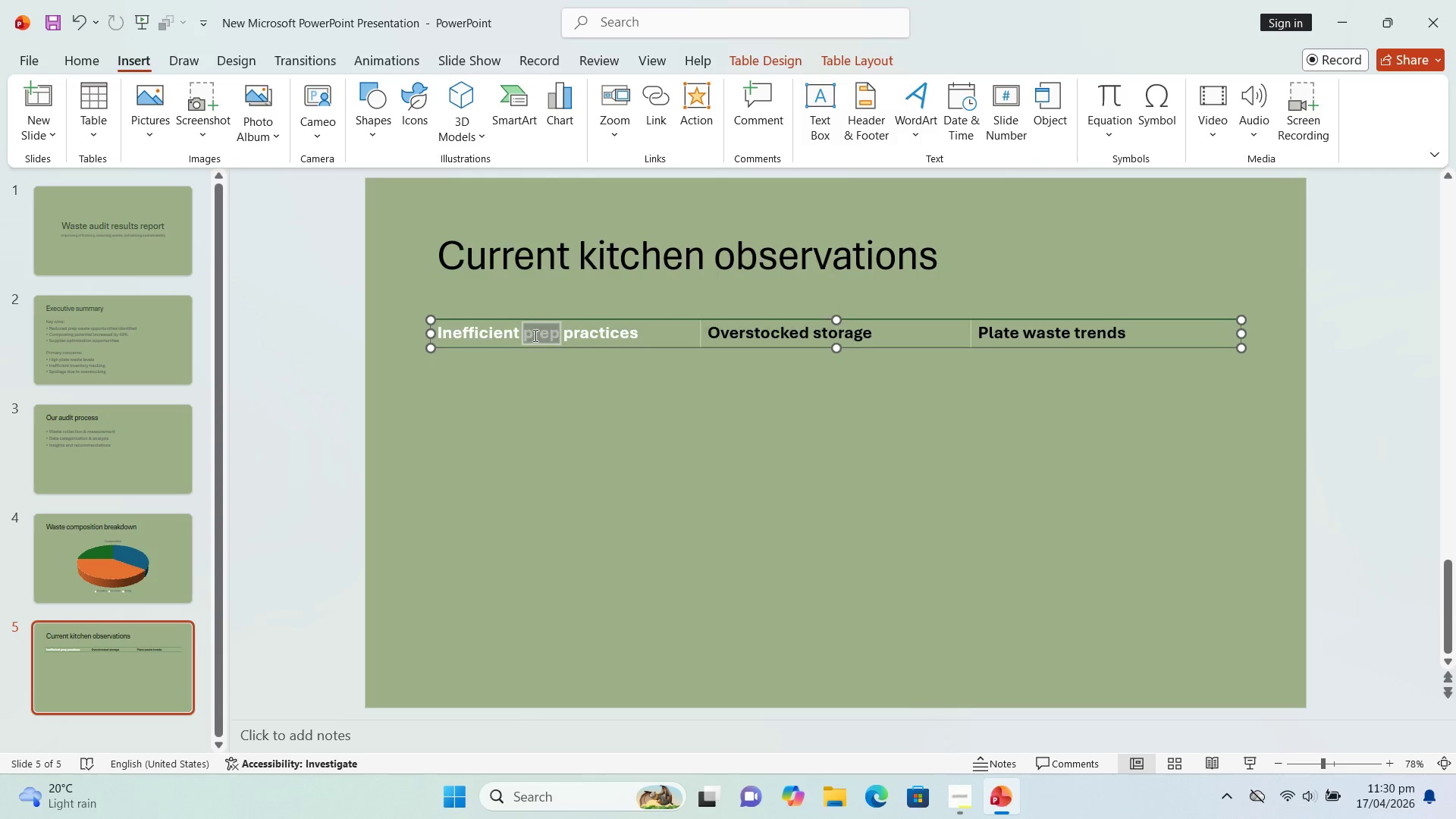 
key(Control+A)
 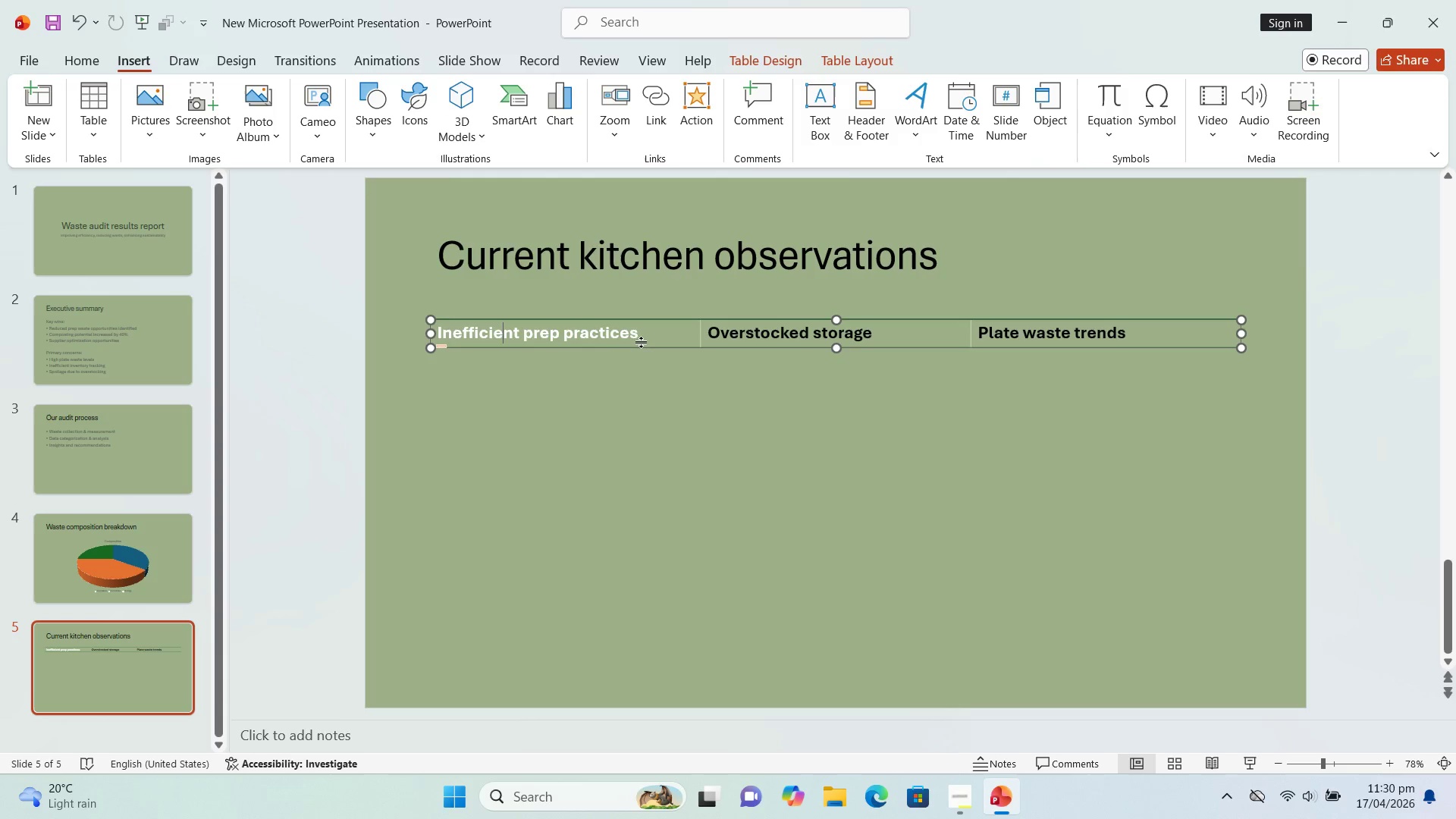 
left_click_drag(start_coordinate=[639, 336], to_coordinate=[452, 302])
 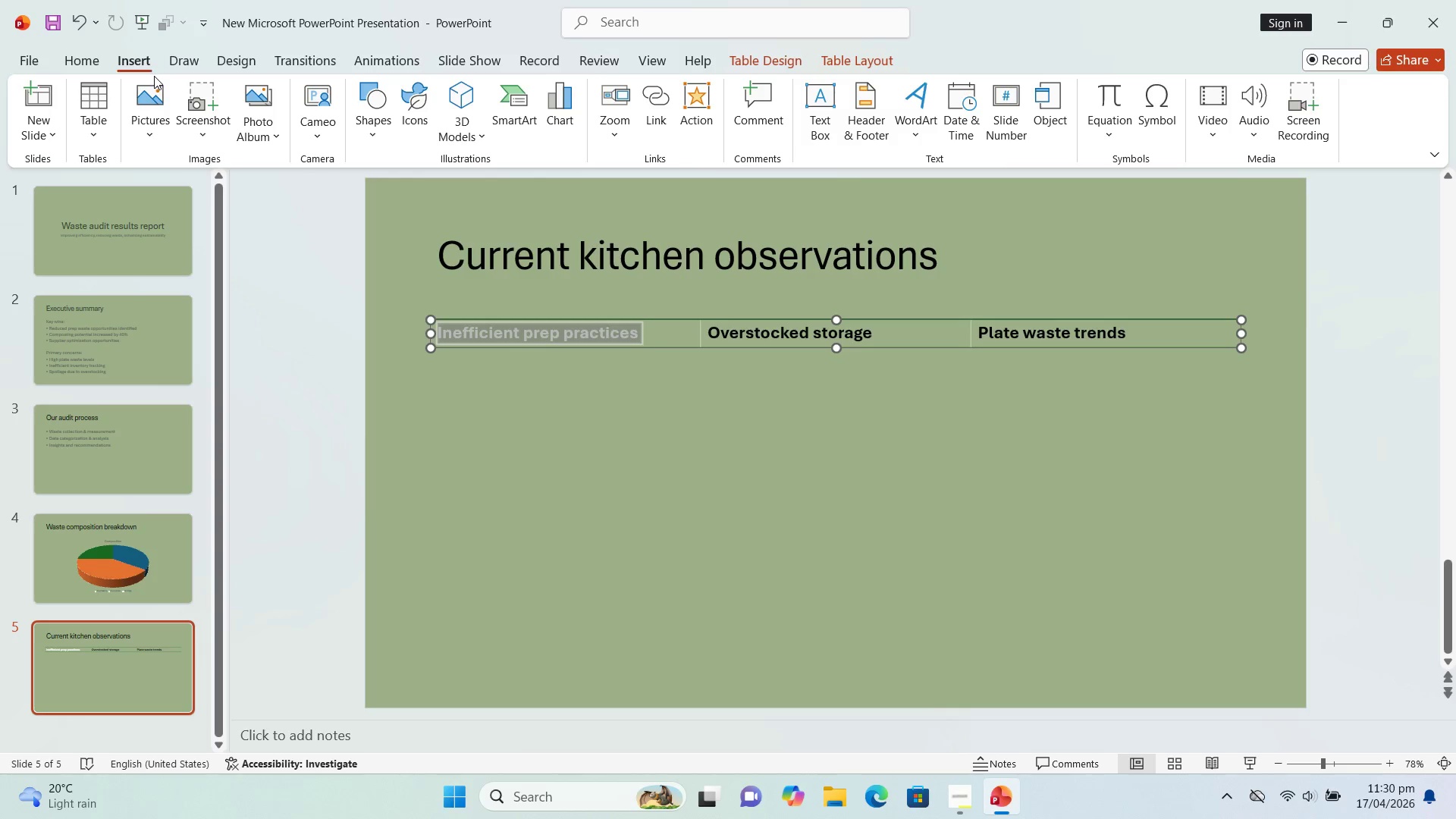 
left_click([96, 54])
 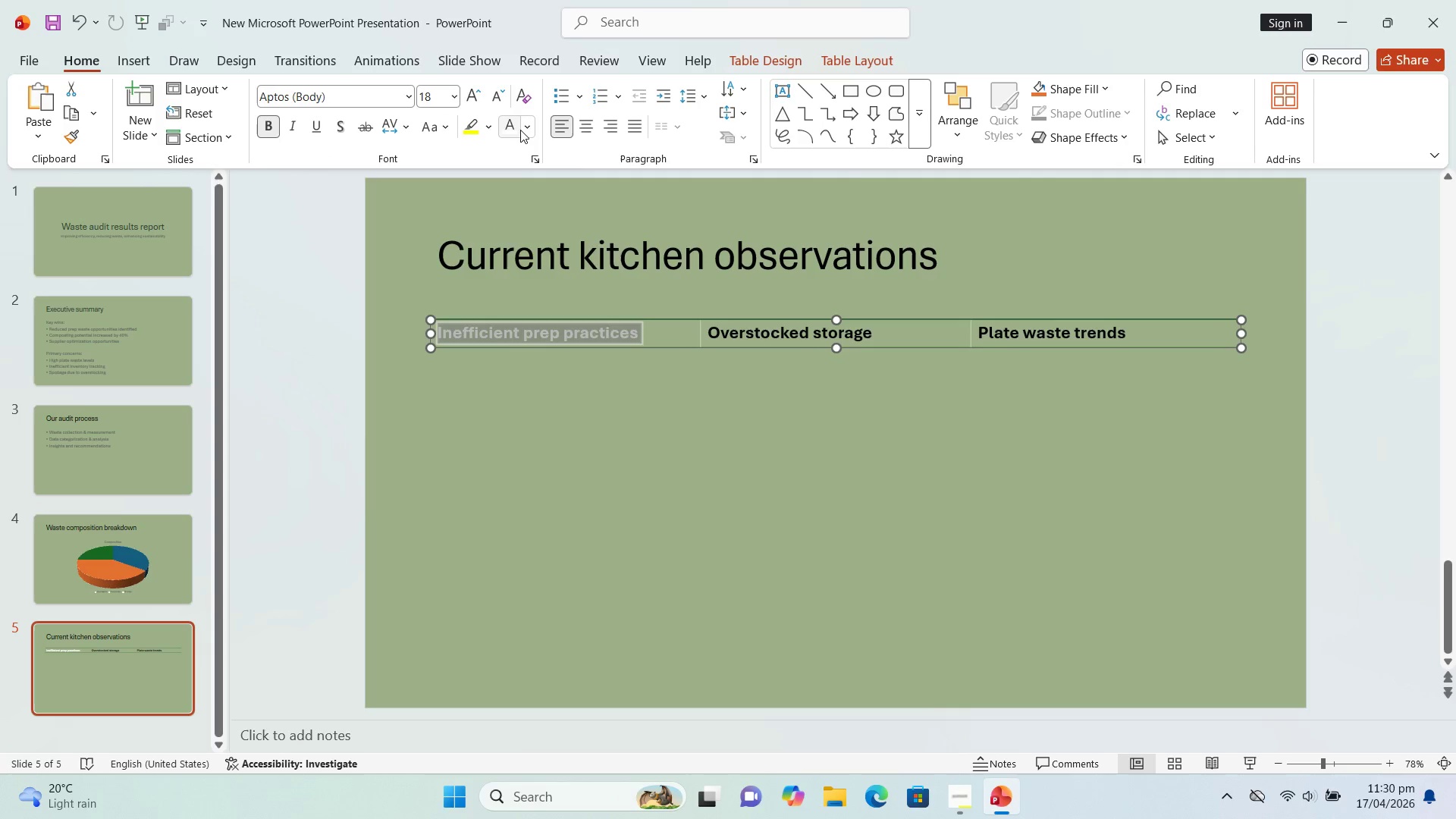 
left_click([522, 129])
 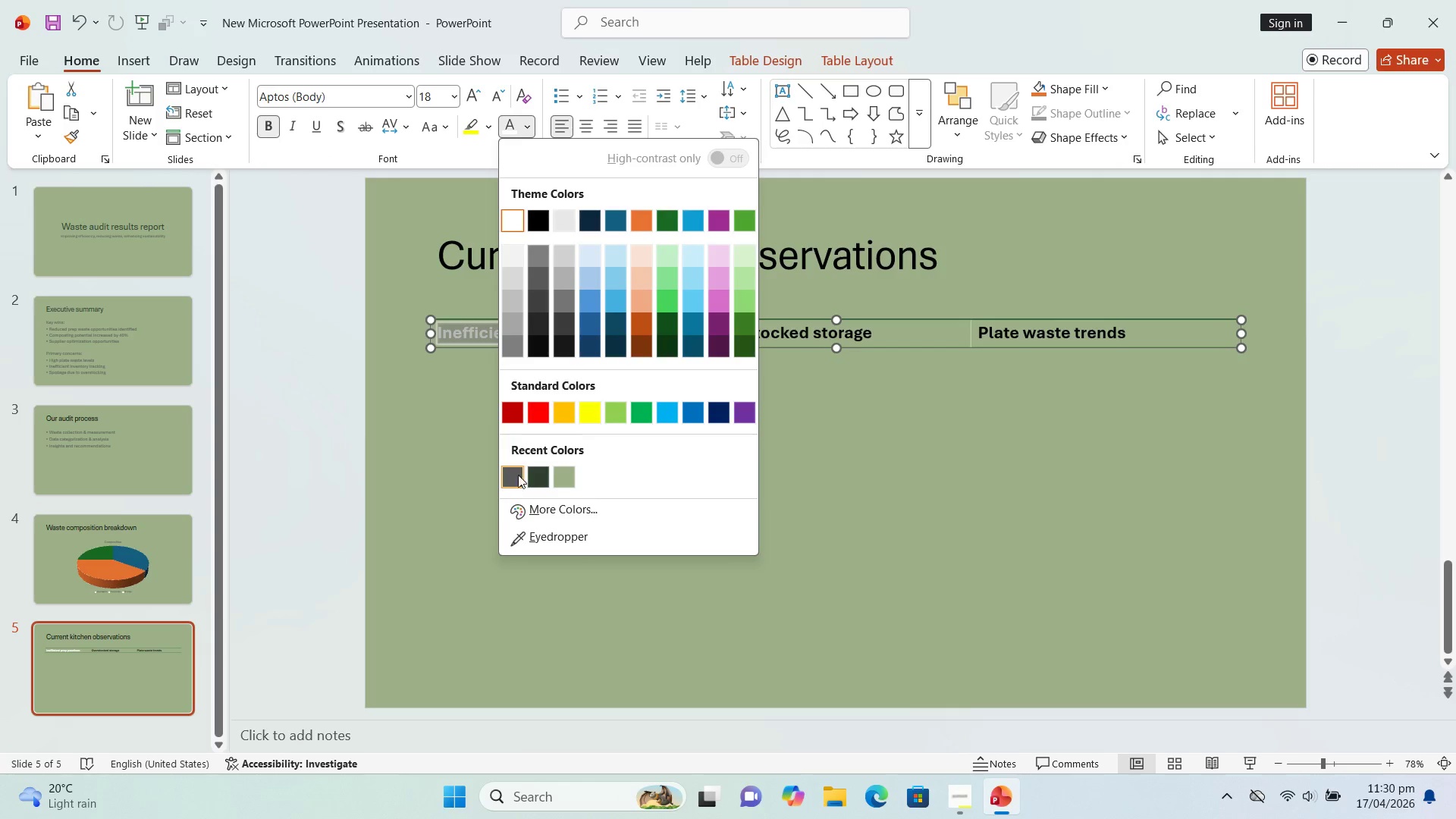 
left_click([513, 472])
 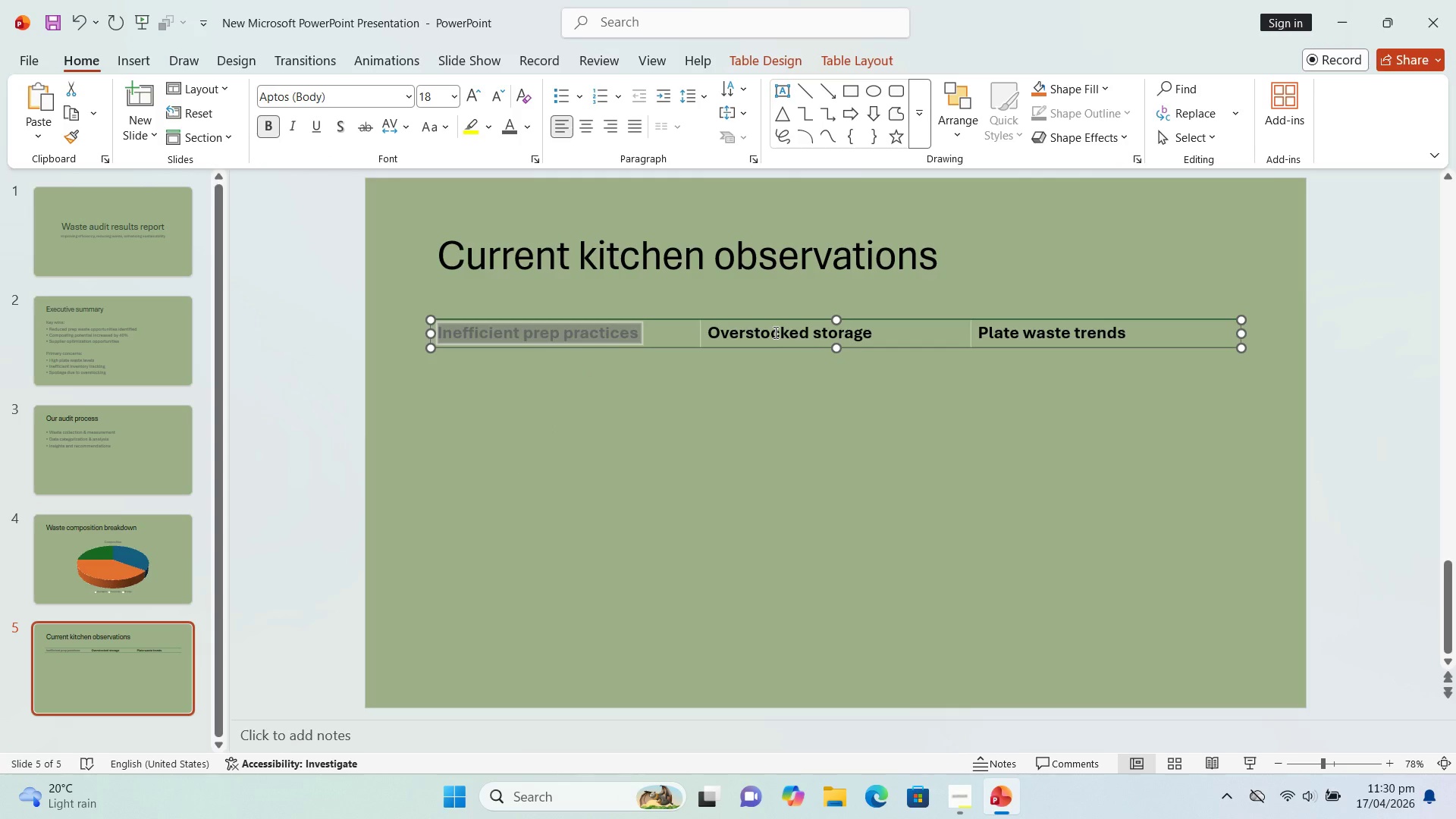 
left_click([774, 332])
 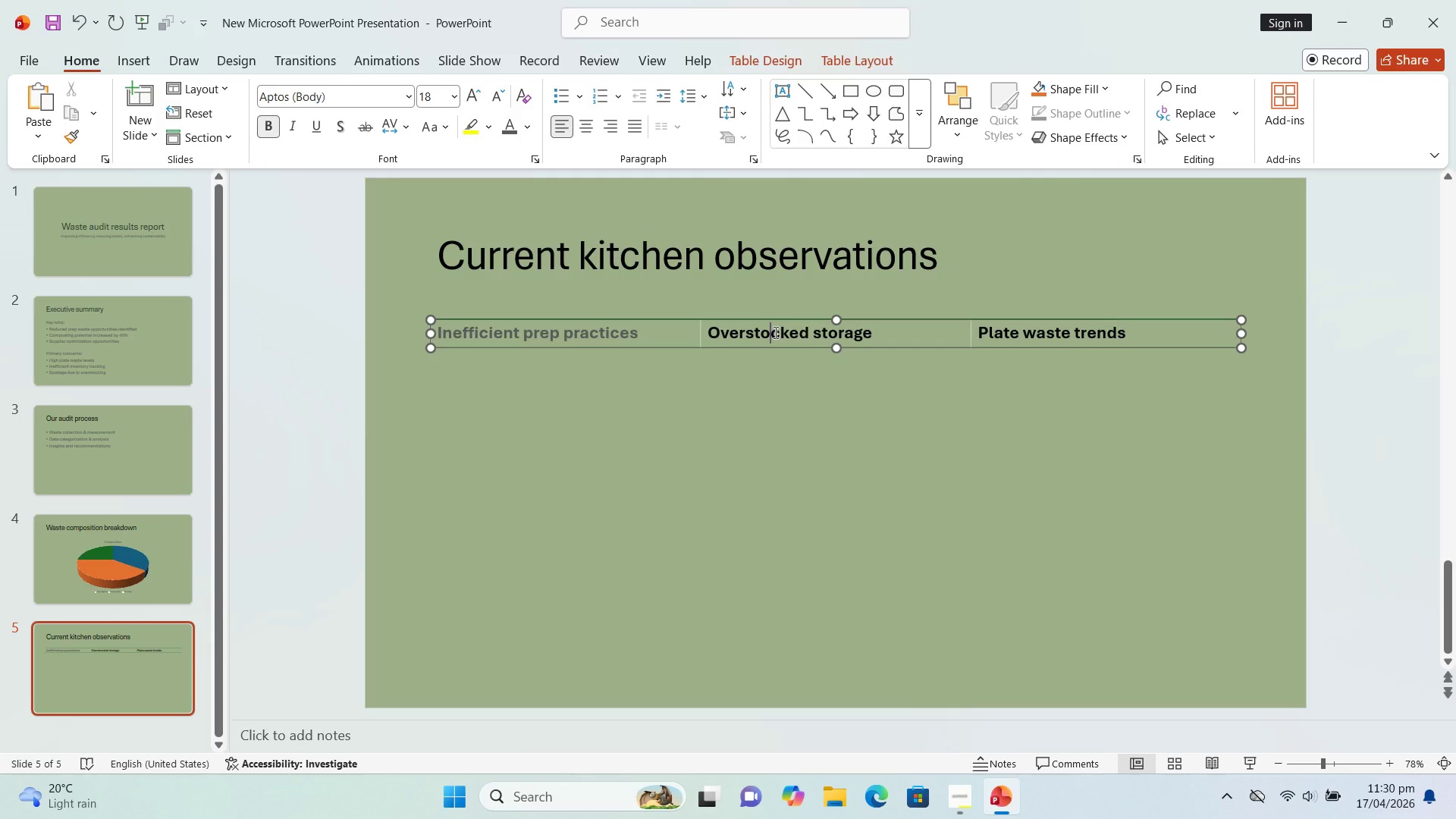 
key(Control+A)
 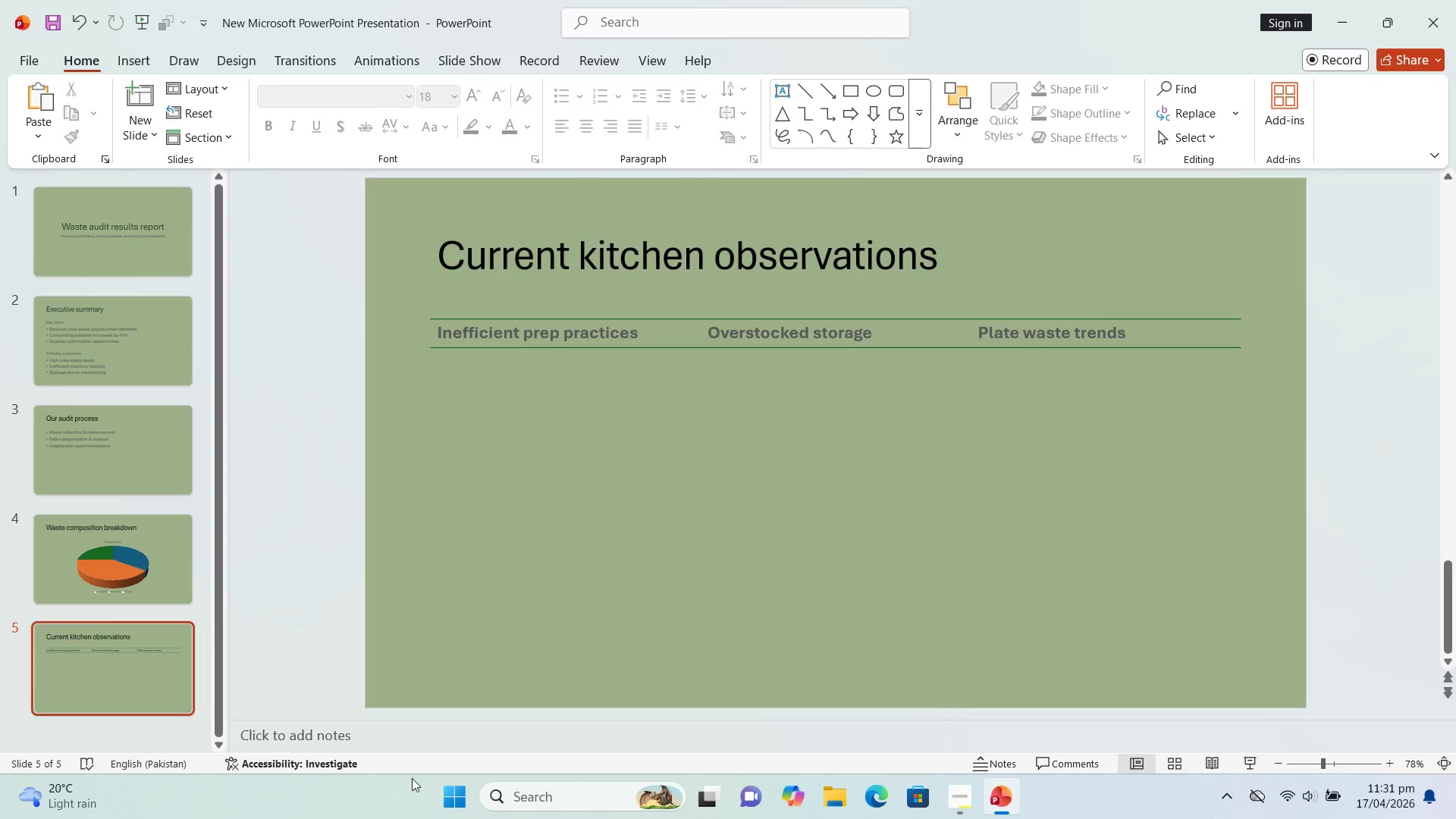 
wait(8.0)
 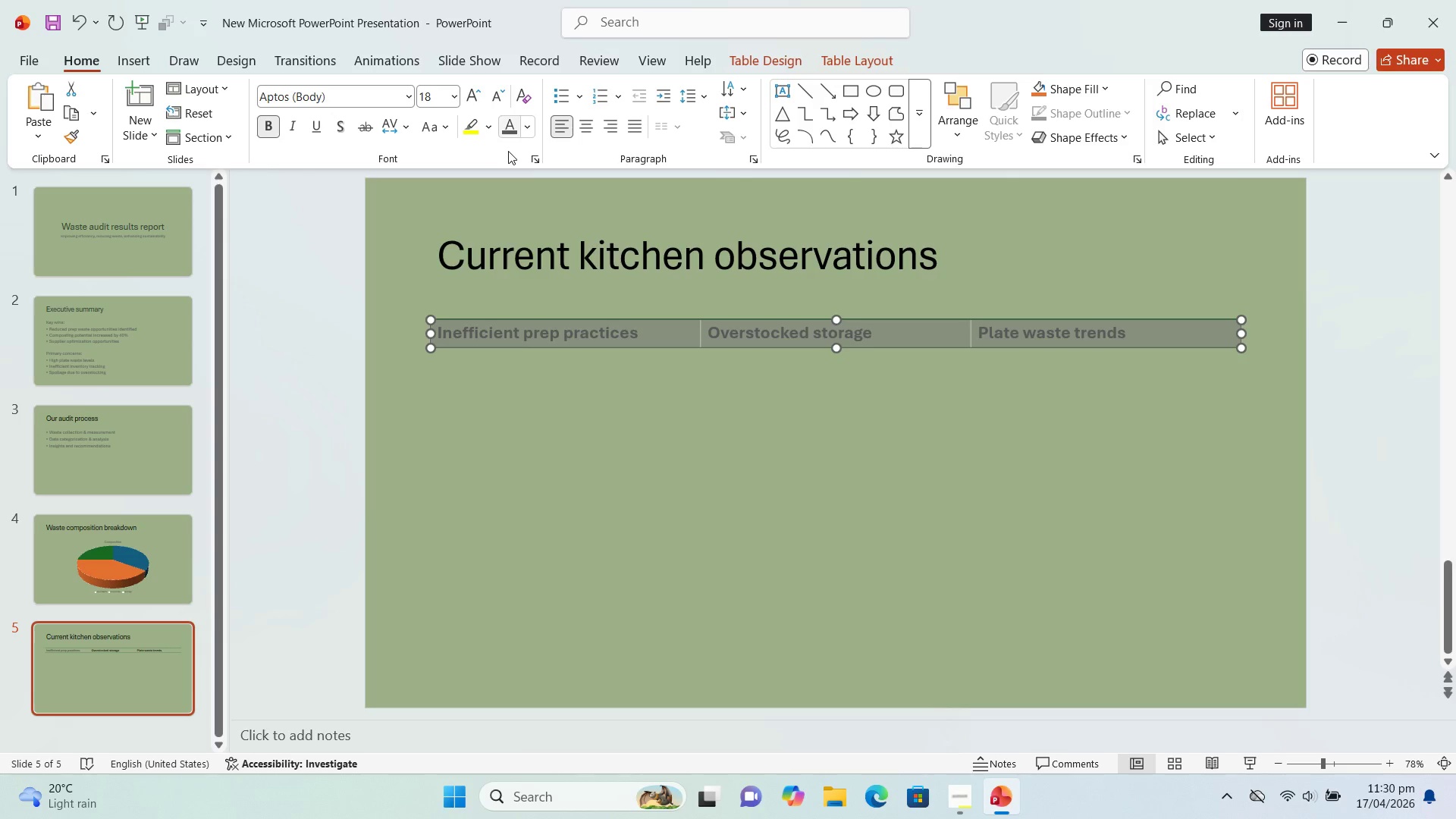 
left_click([645, 348])
 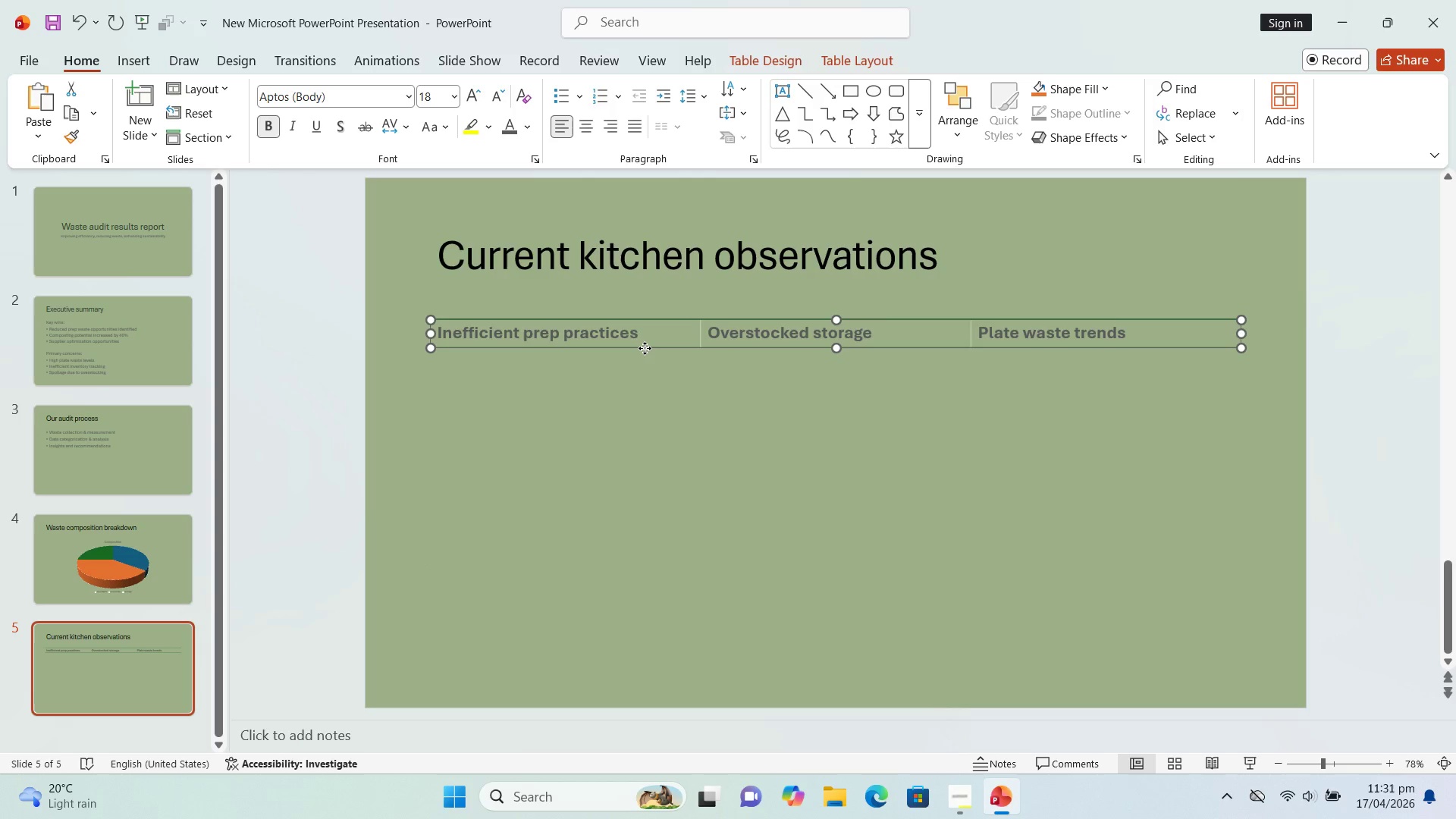 
left_click([645, 348])
 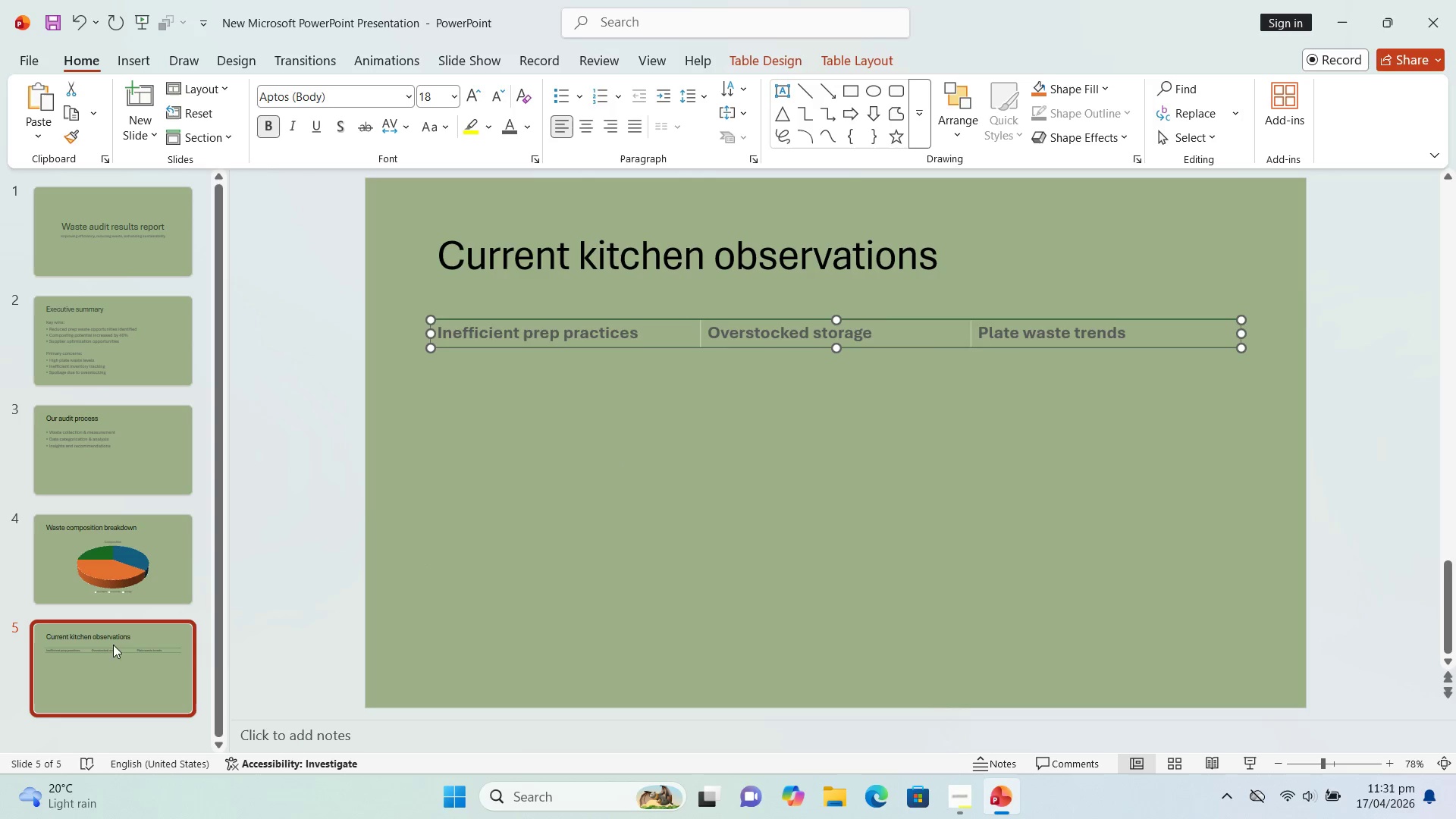 
left_click([124, 654])
 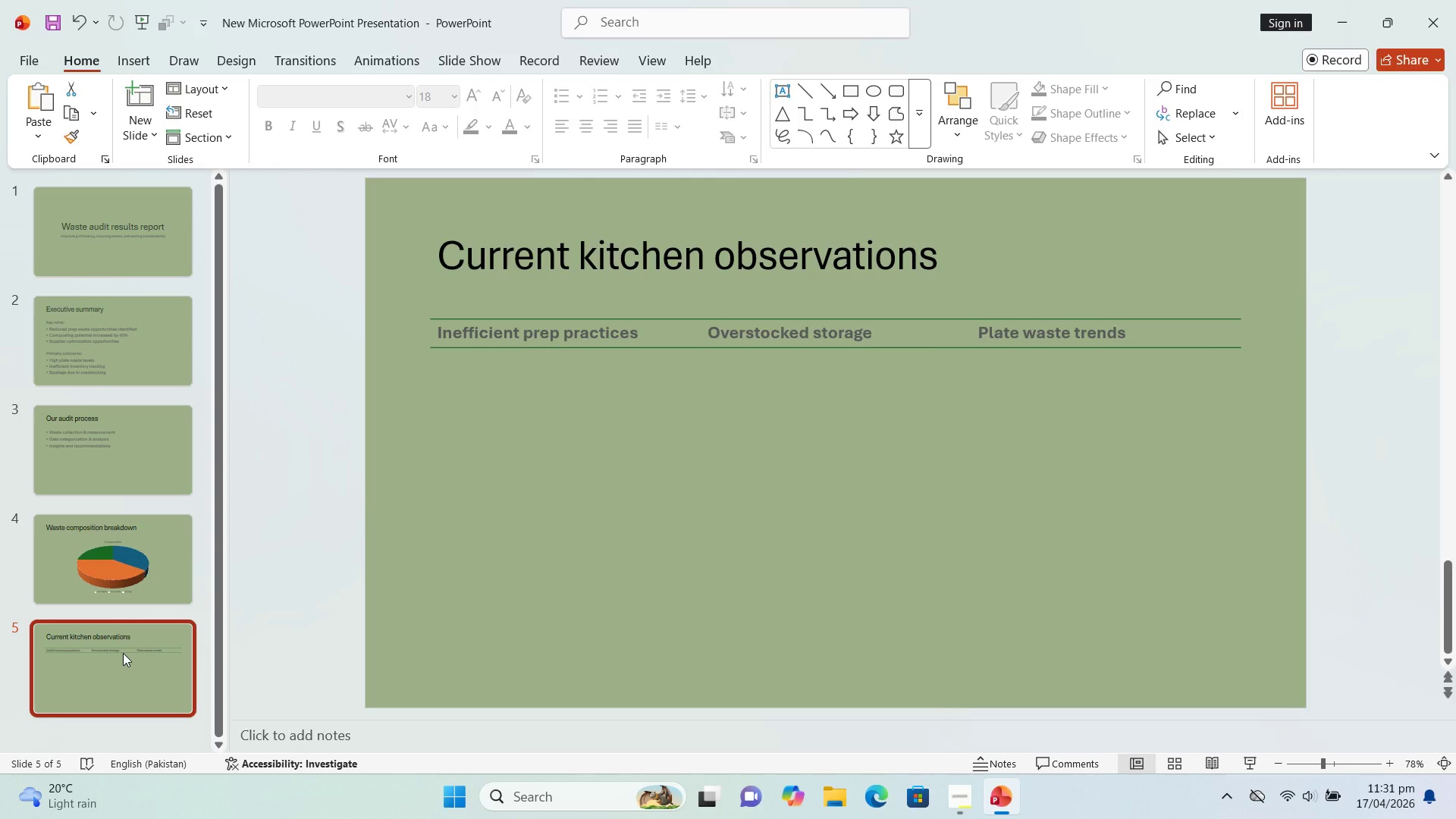 
key(Enter)
 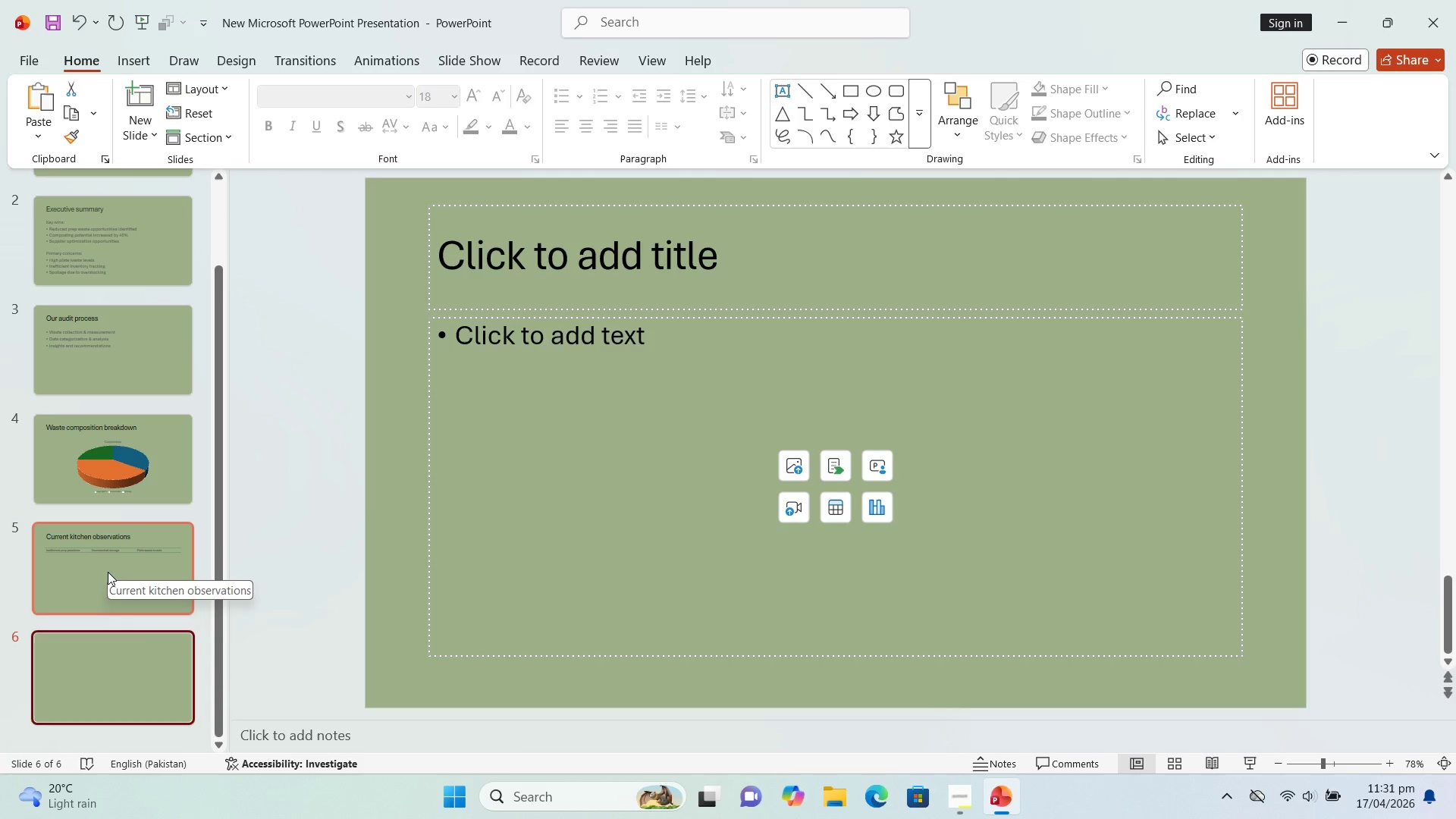 
left_click([139, 641])
 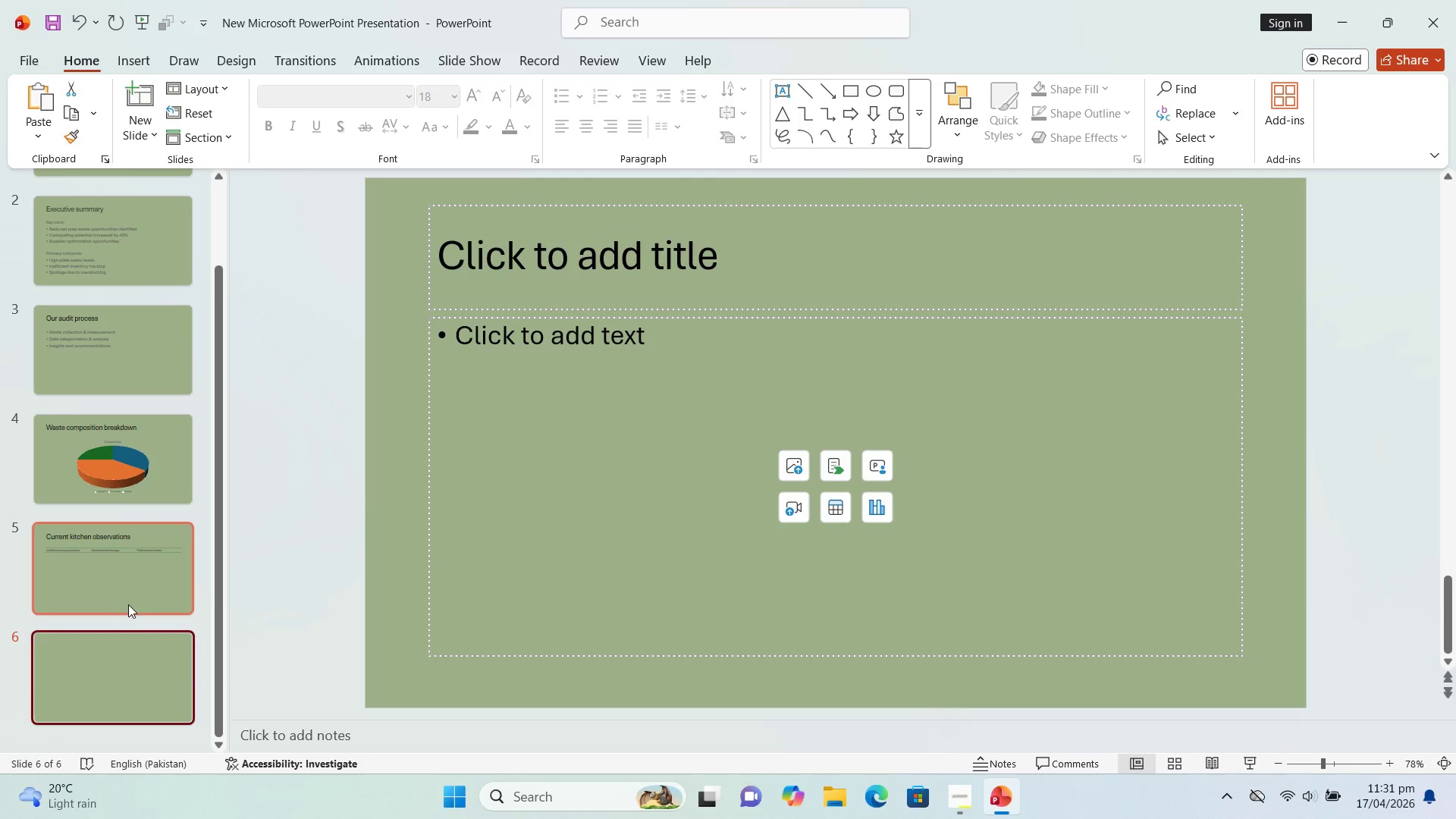 
wait(5.41)
 